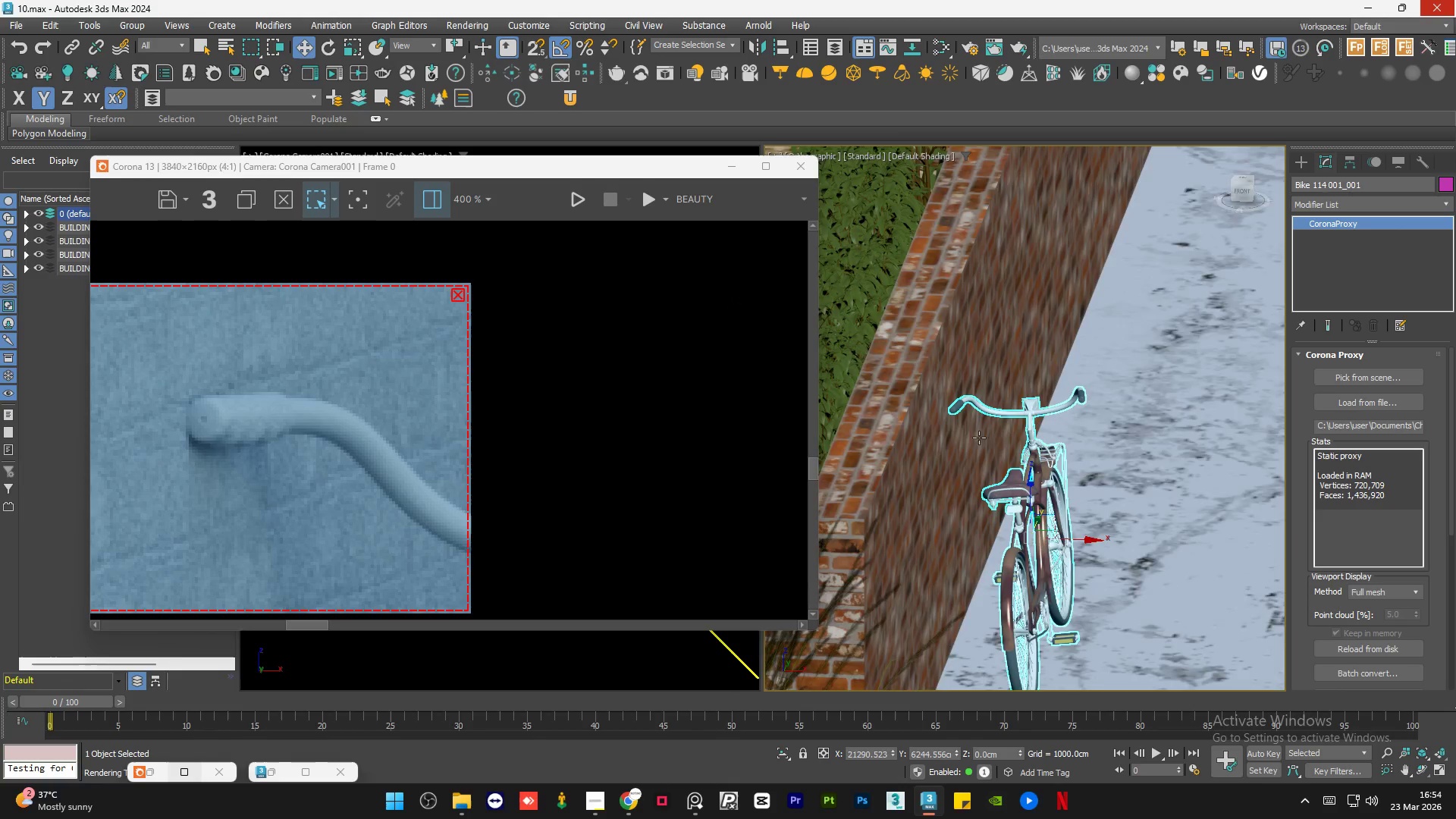 
scroll: coordinate [1055, 394], scroll_direction: down, amount: 9.0
 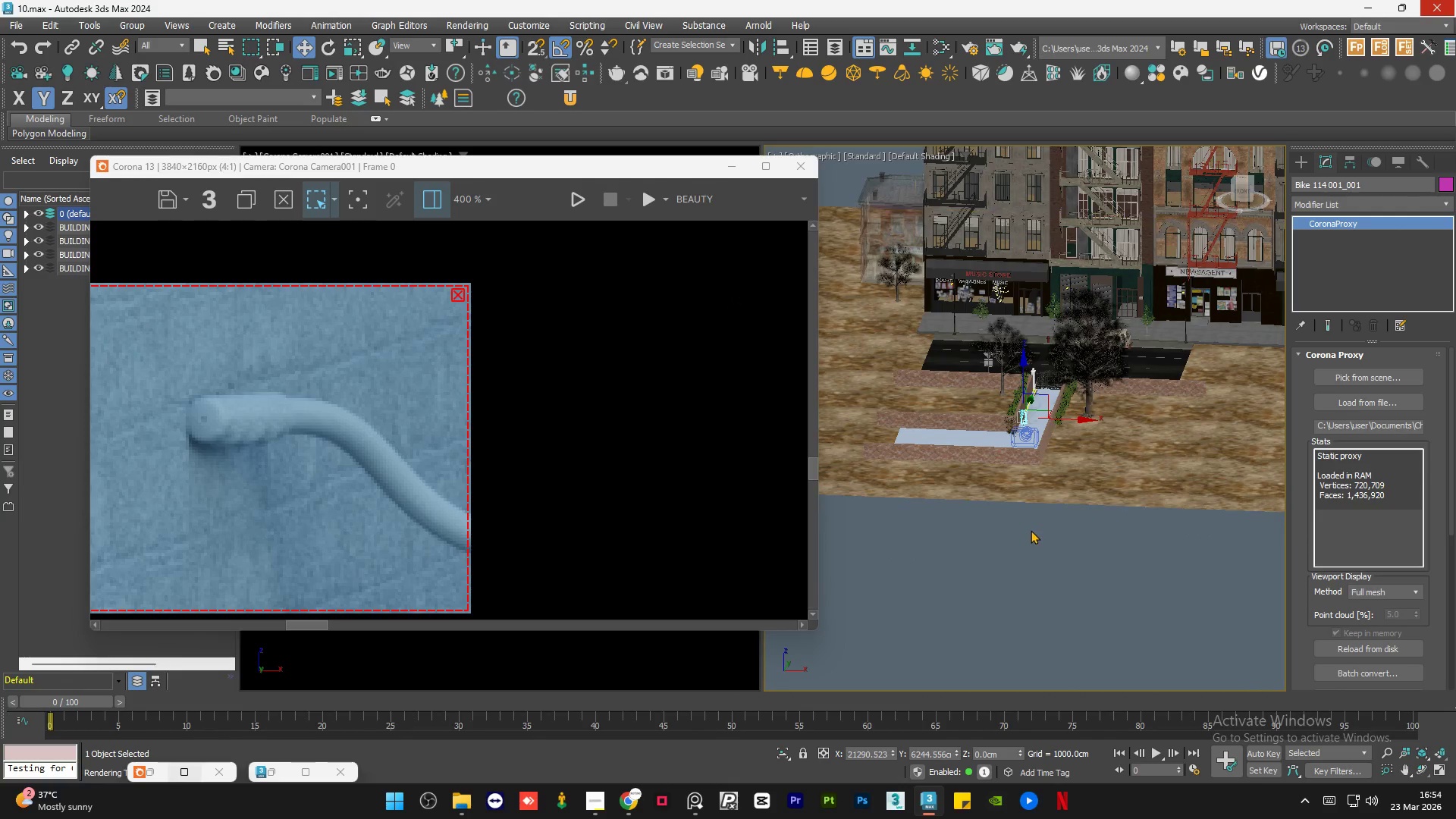 
left_click([1031, 530])
 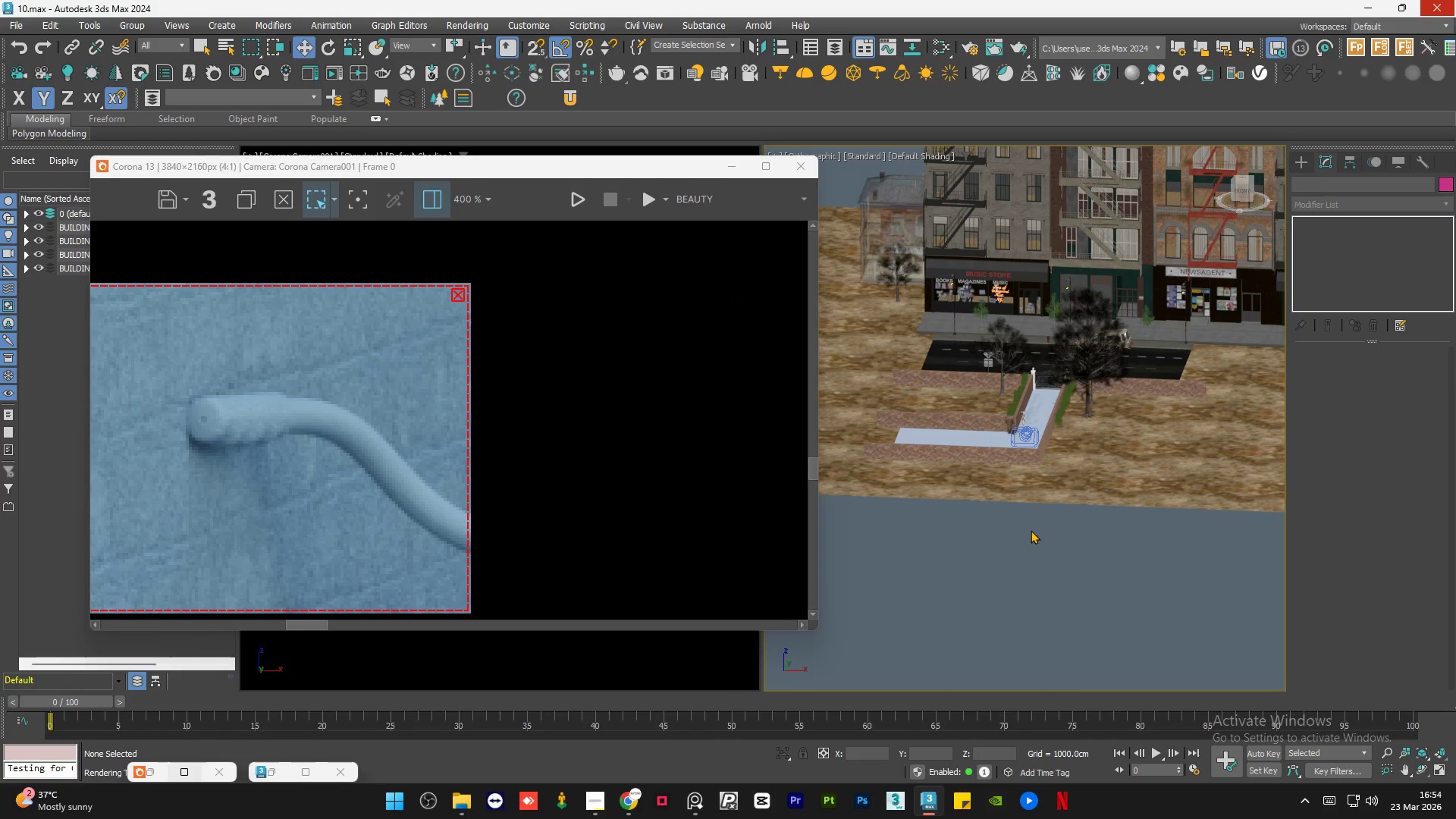 
left_click([463, 799])
 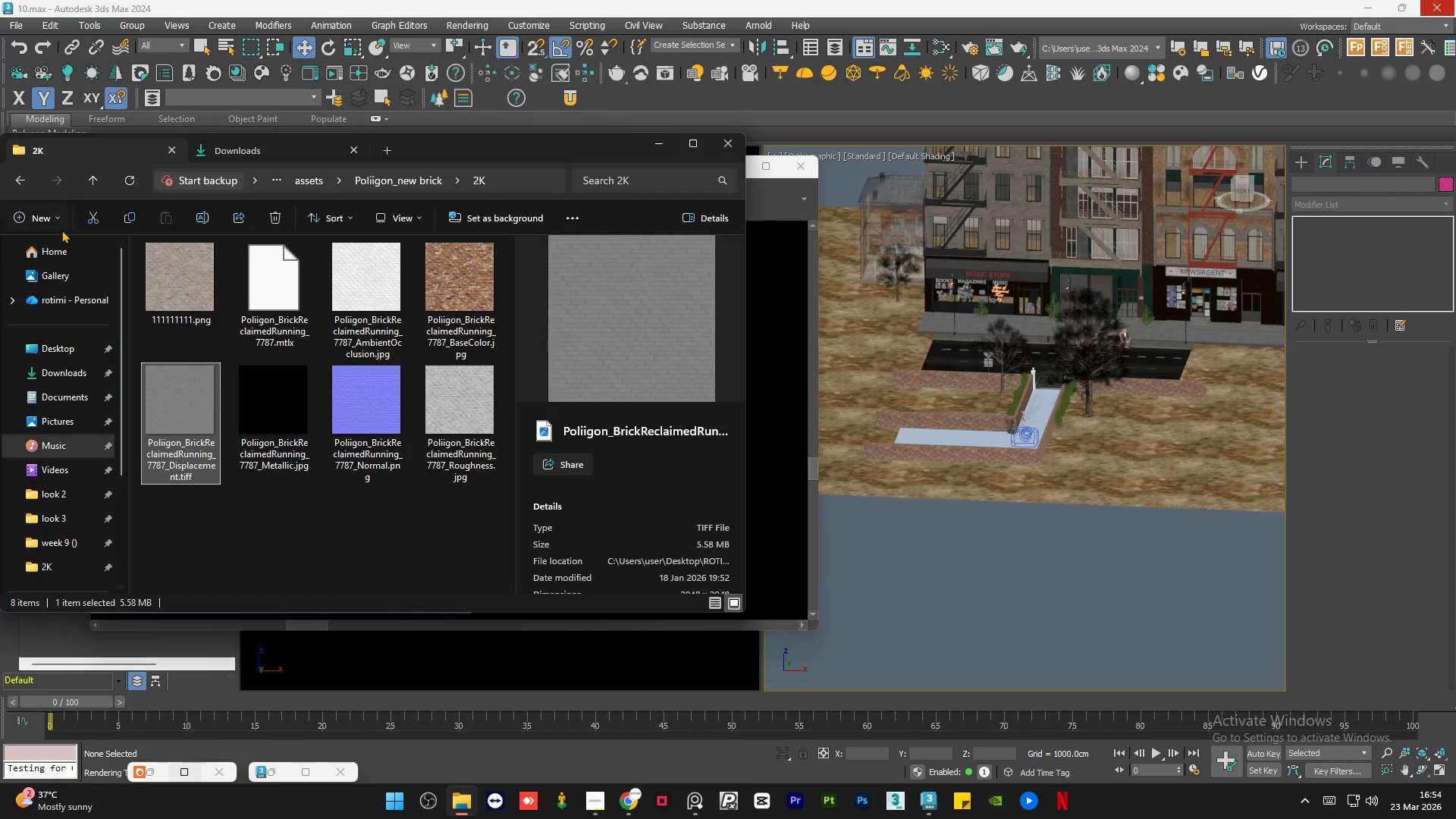 
left_click([14, 181])
 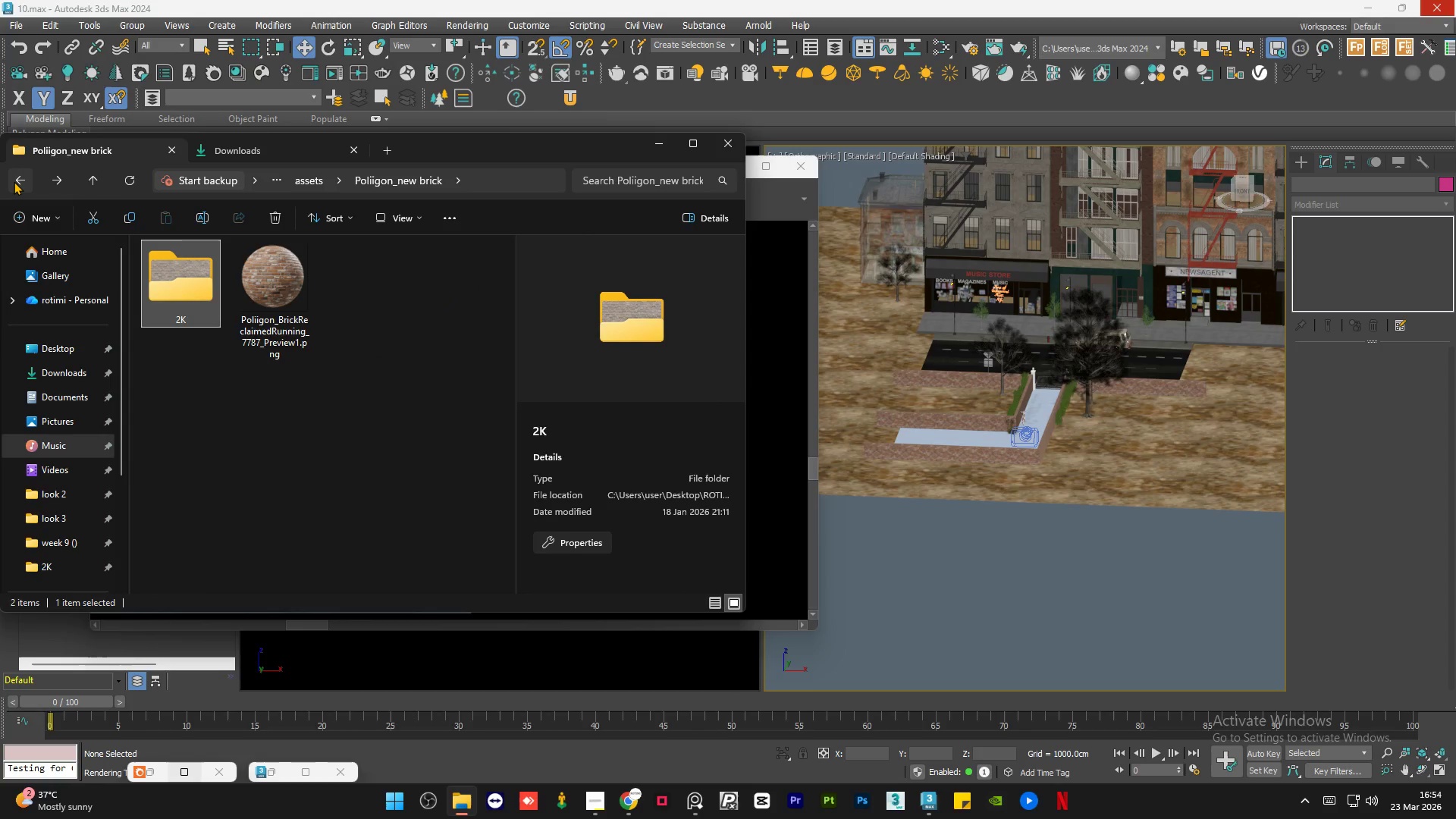 
key(Control+C)
 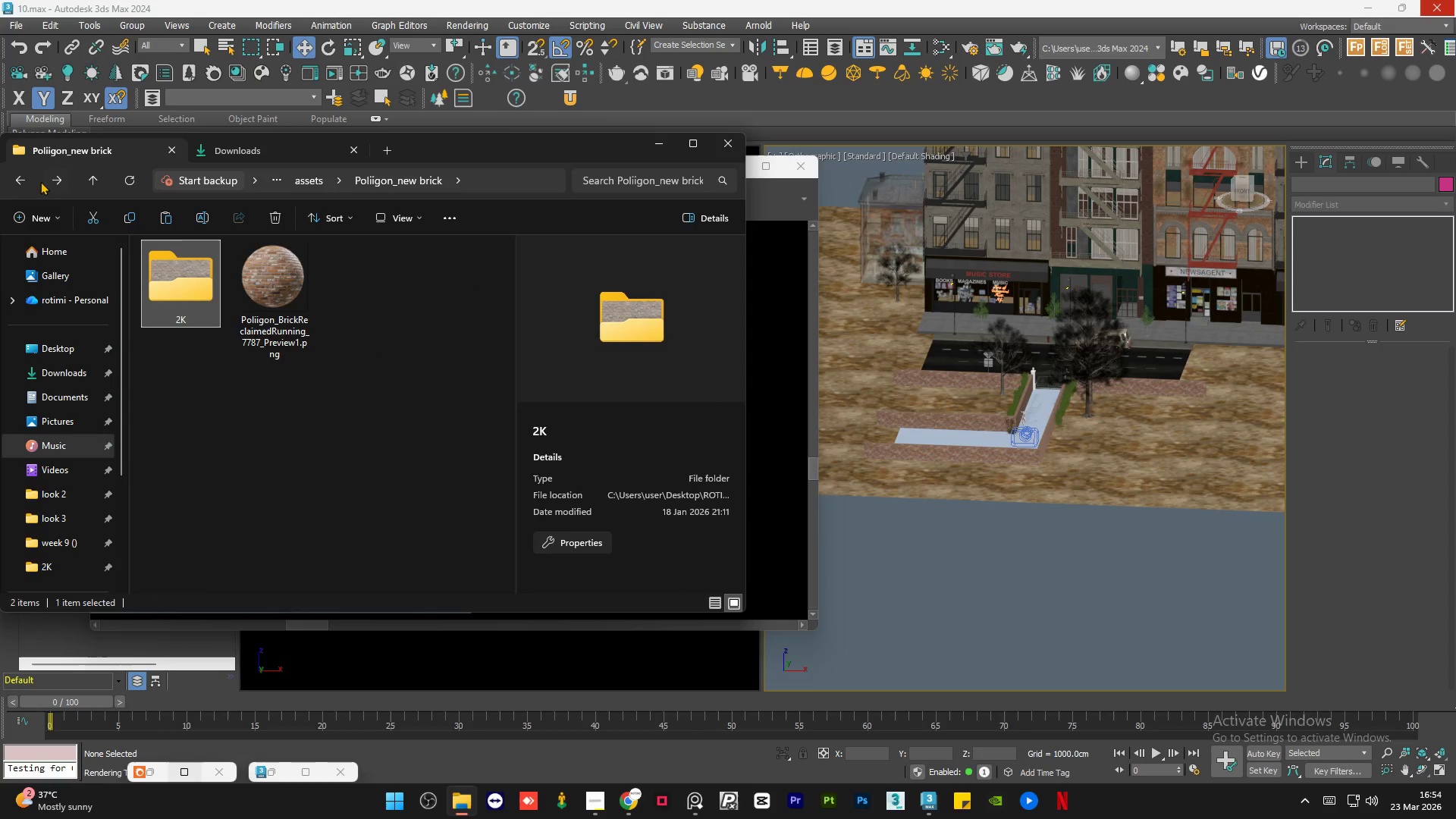 
left_click([24, 181])
 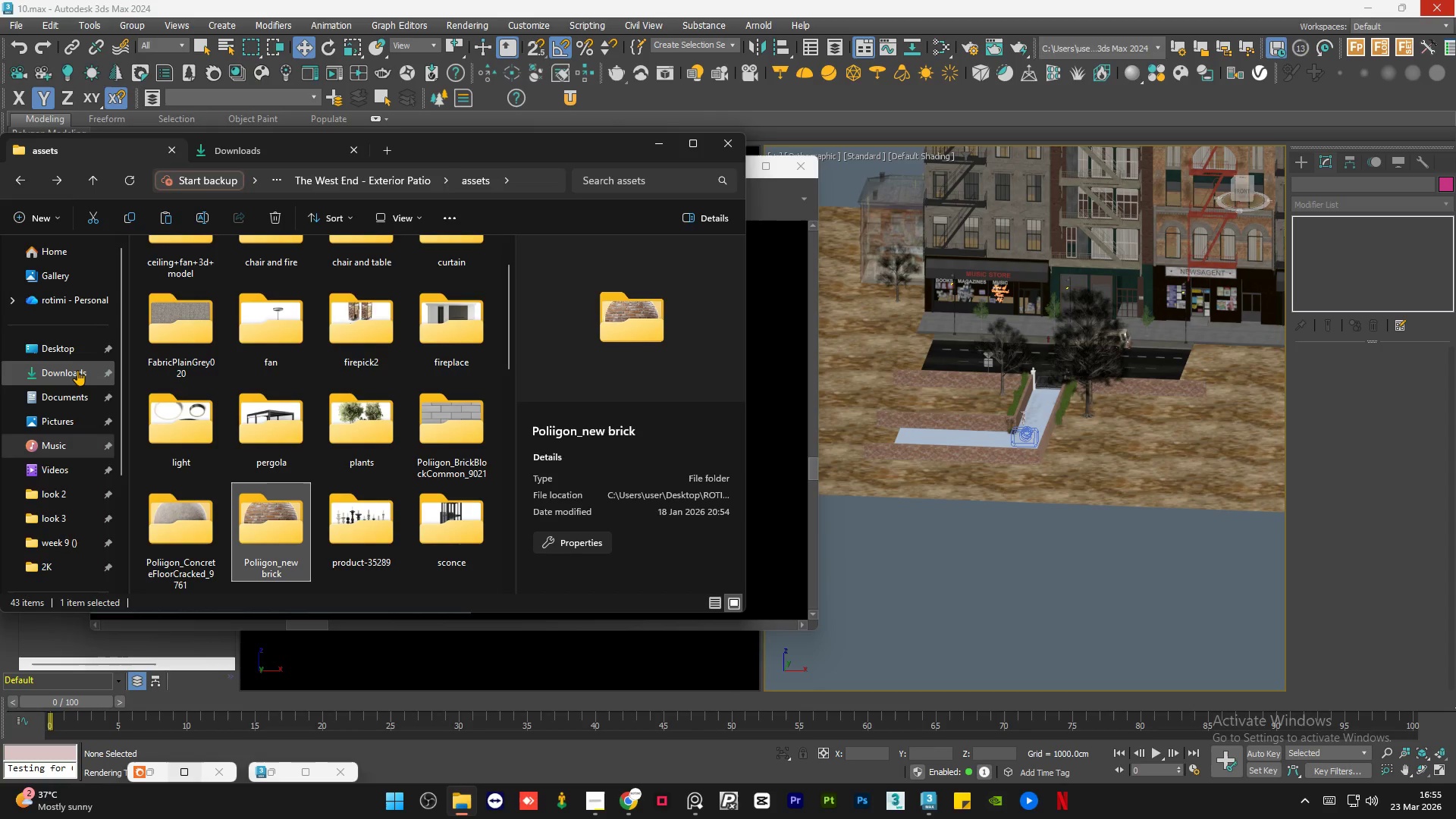 
left_click([71, 403])
 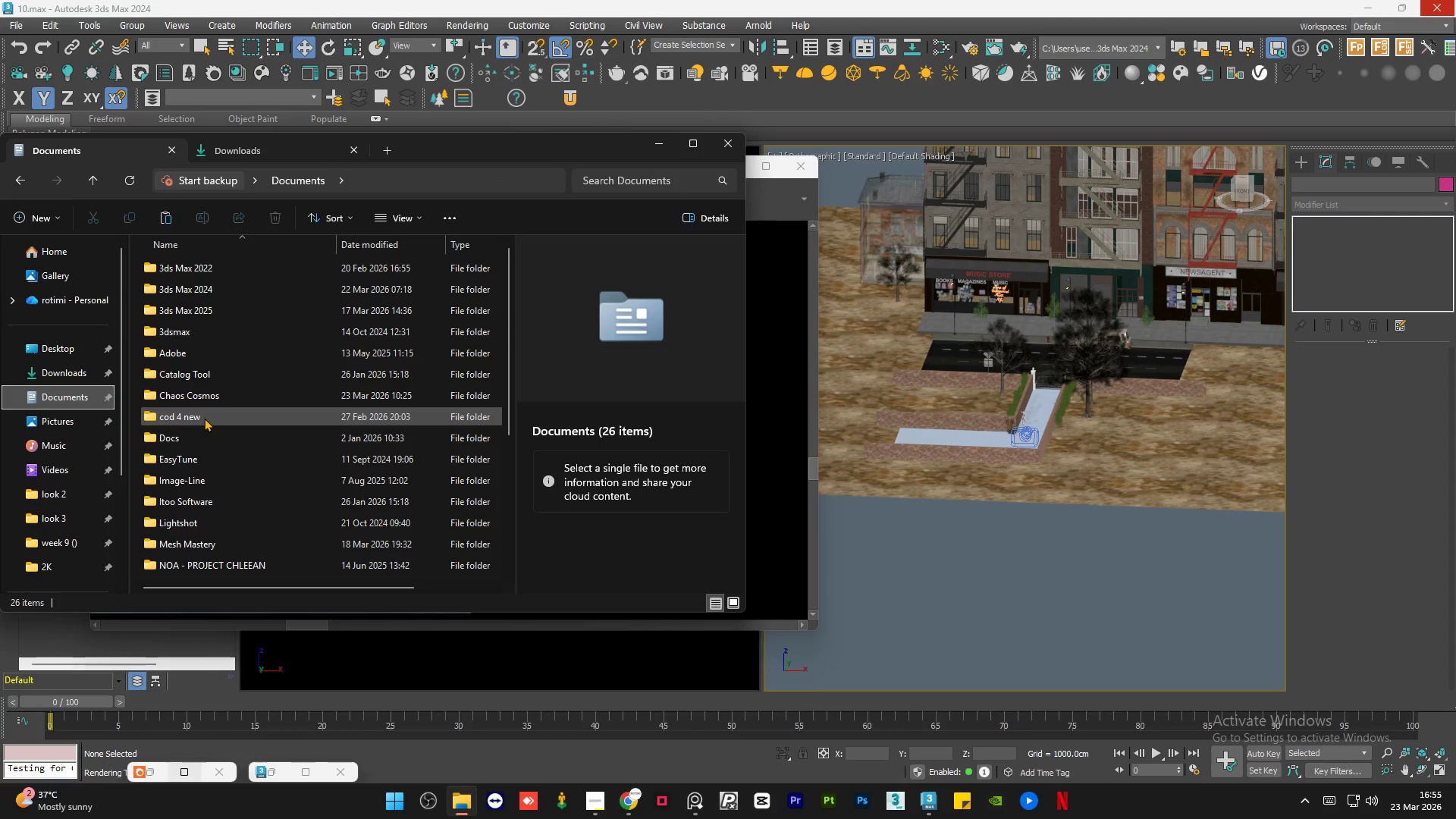 
scroll: coordinate [204, 418], scroll_direction: down, amount: 2.0
 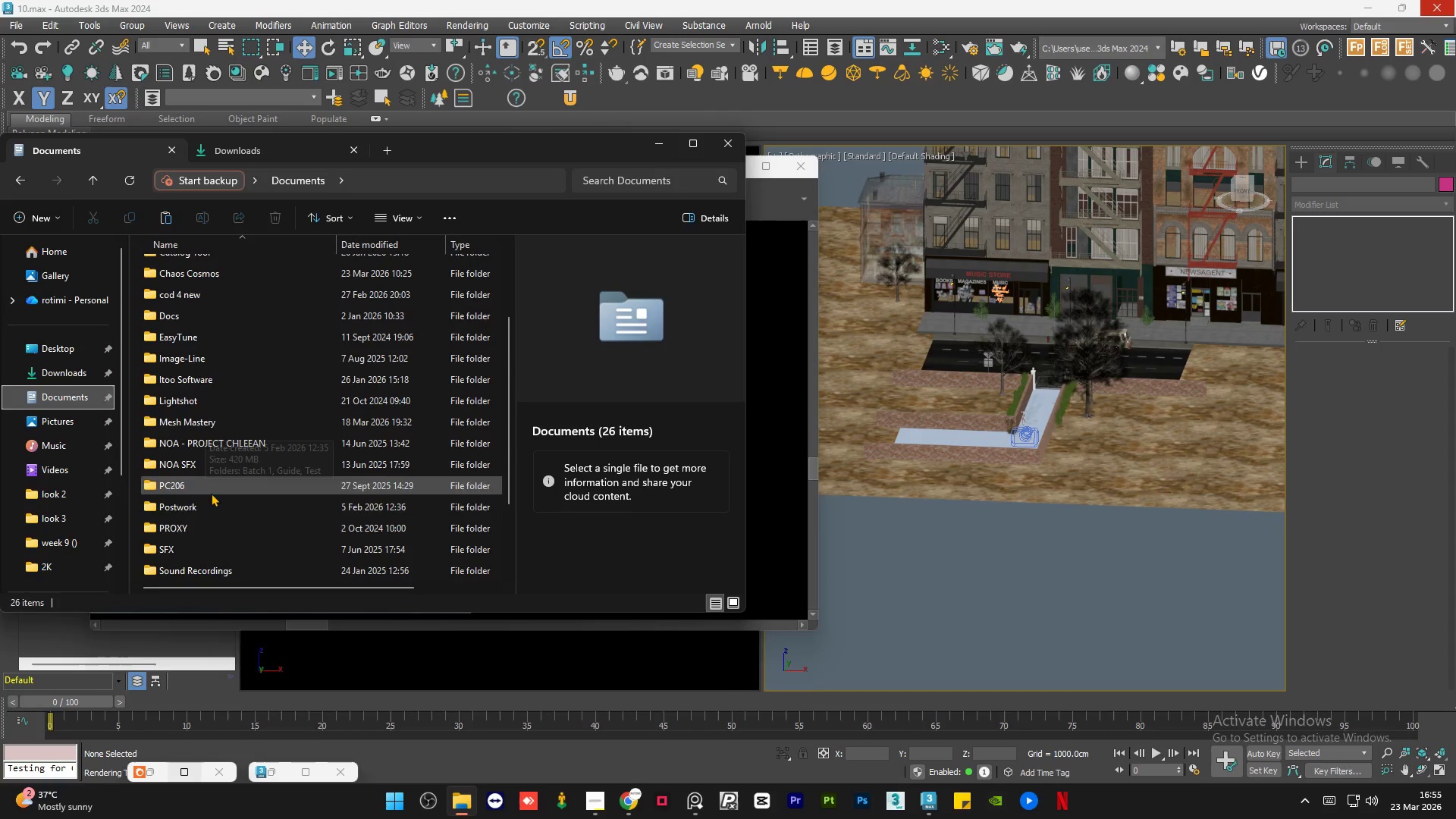 
double_click([205, 506])
 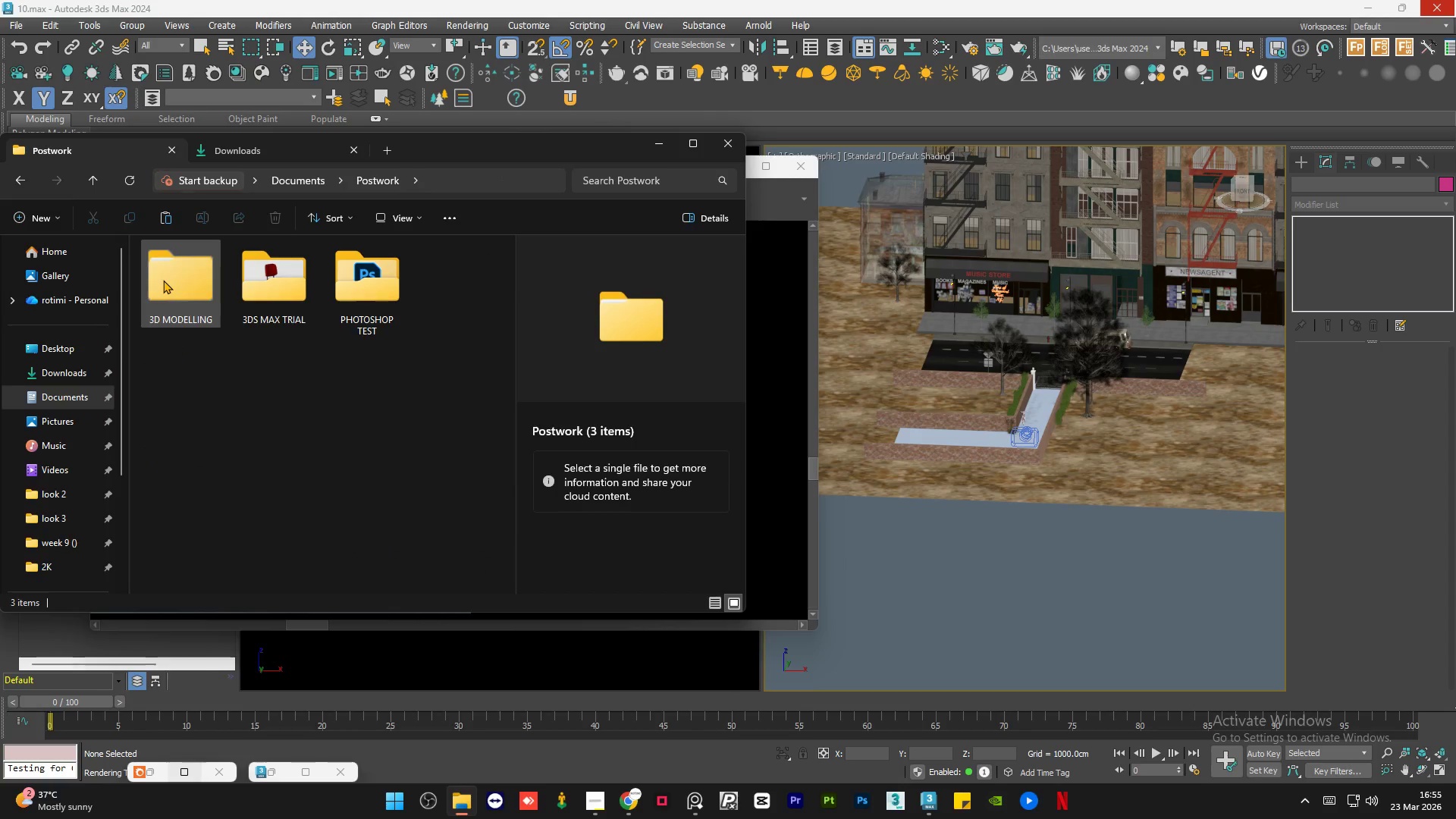 
double_click([163, 279])
 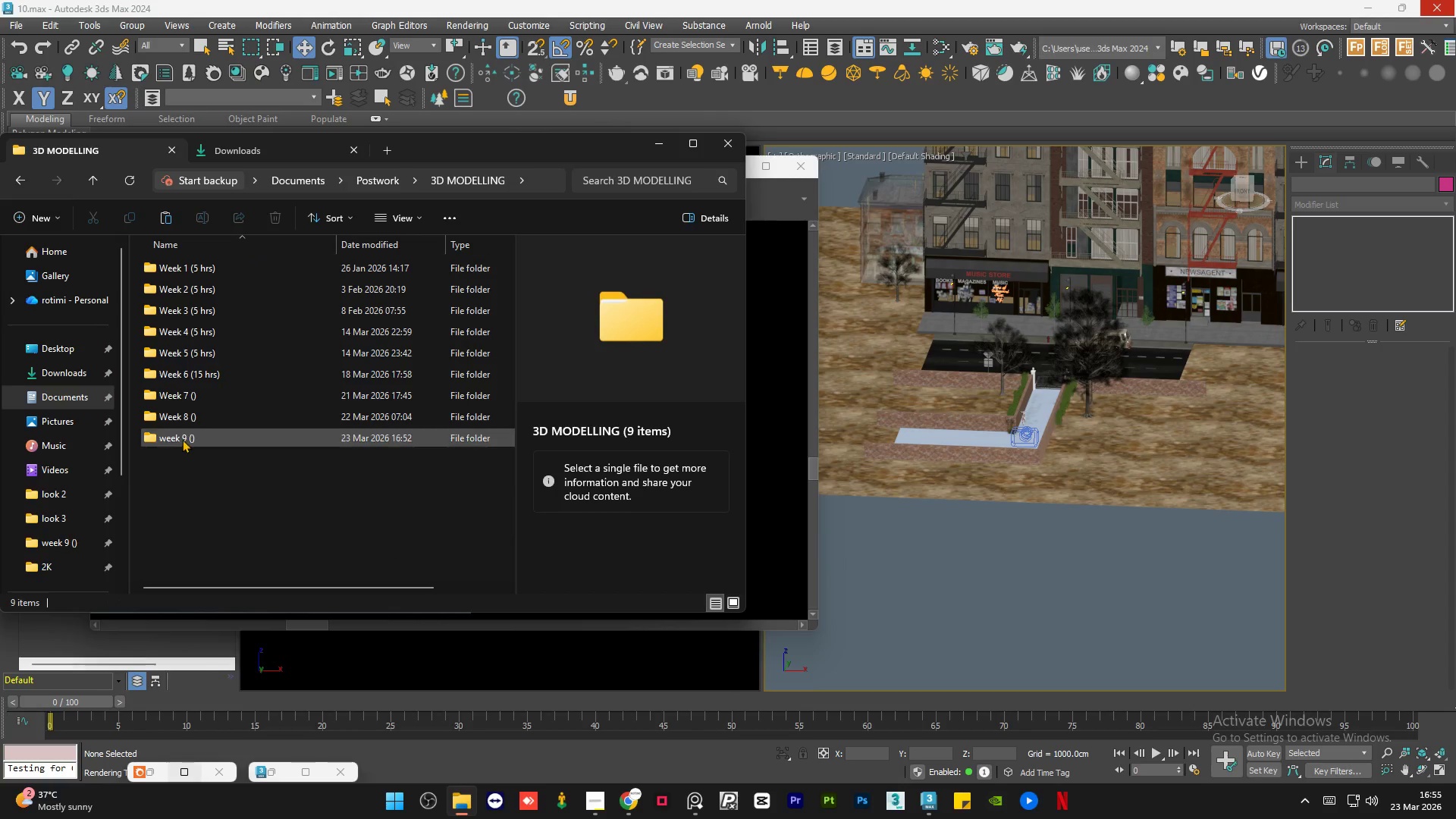 
double_click([182, 438])
 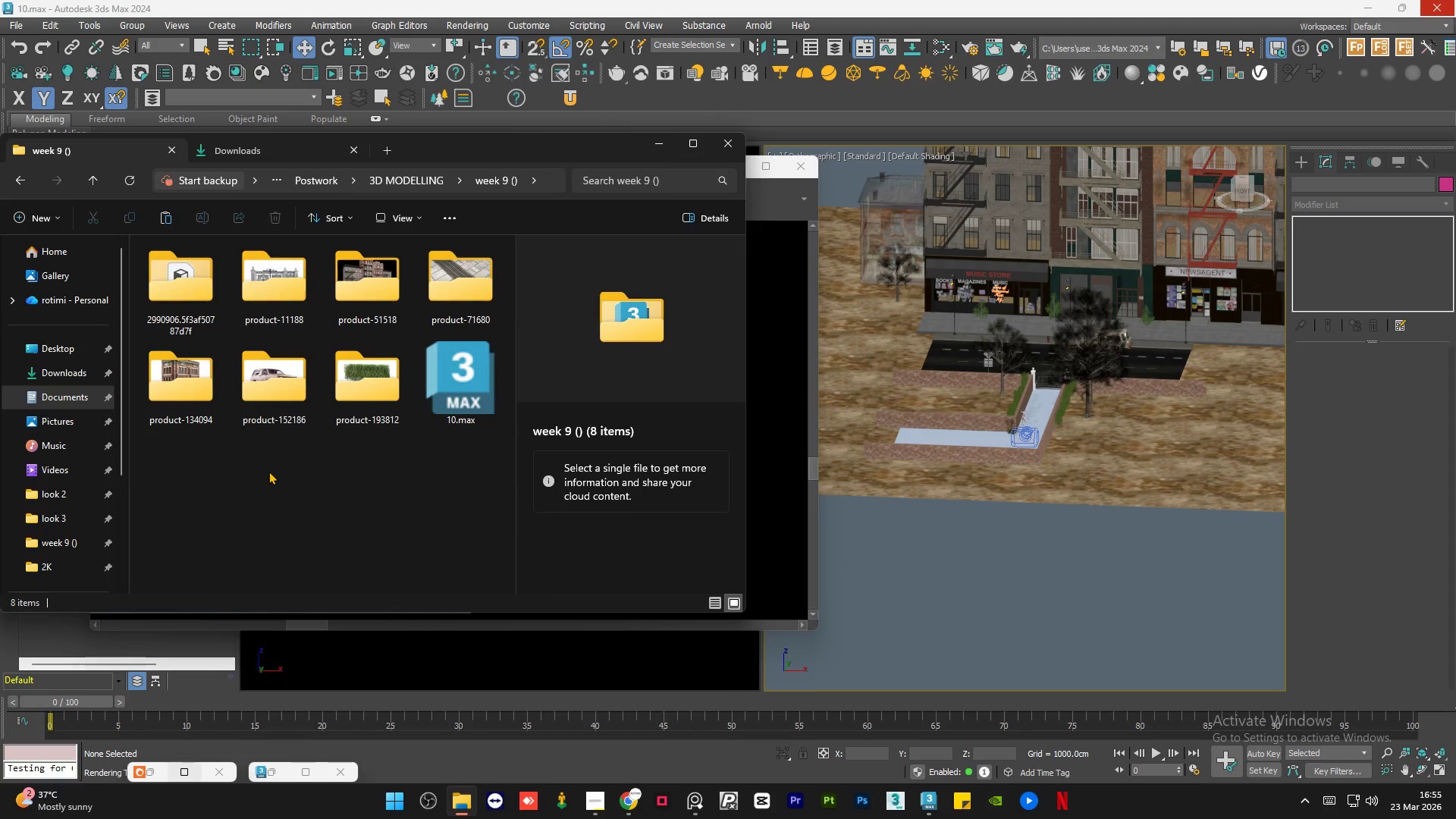 
left_click([268, 470])
 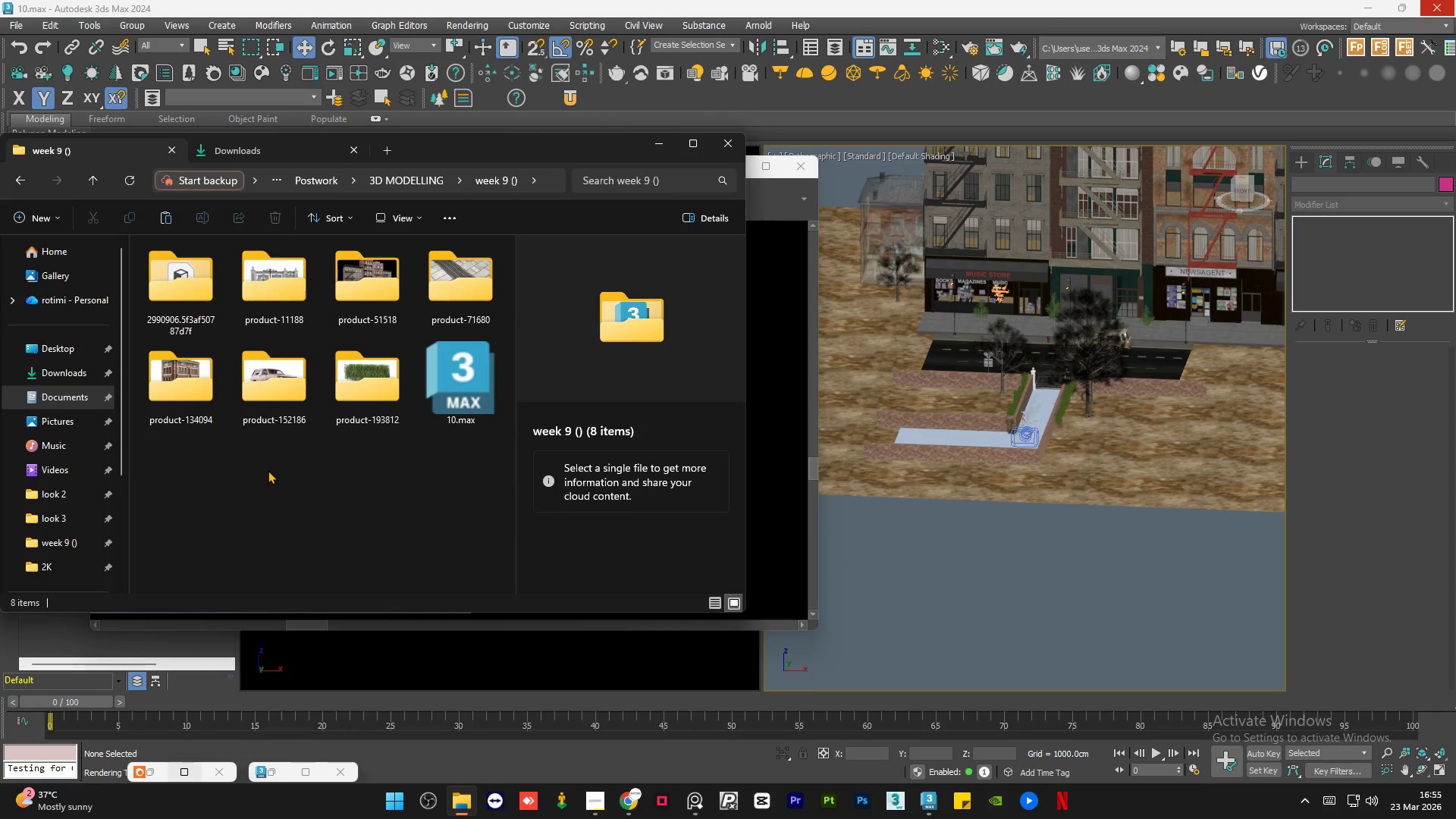 
key(Control+V)
 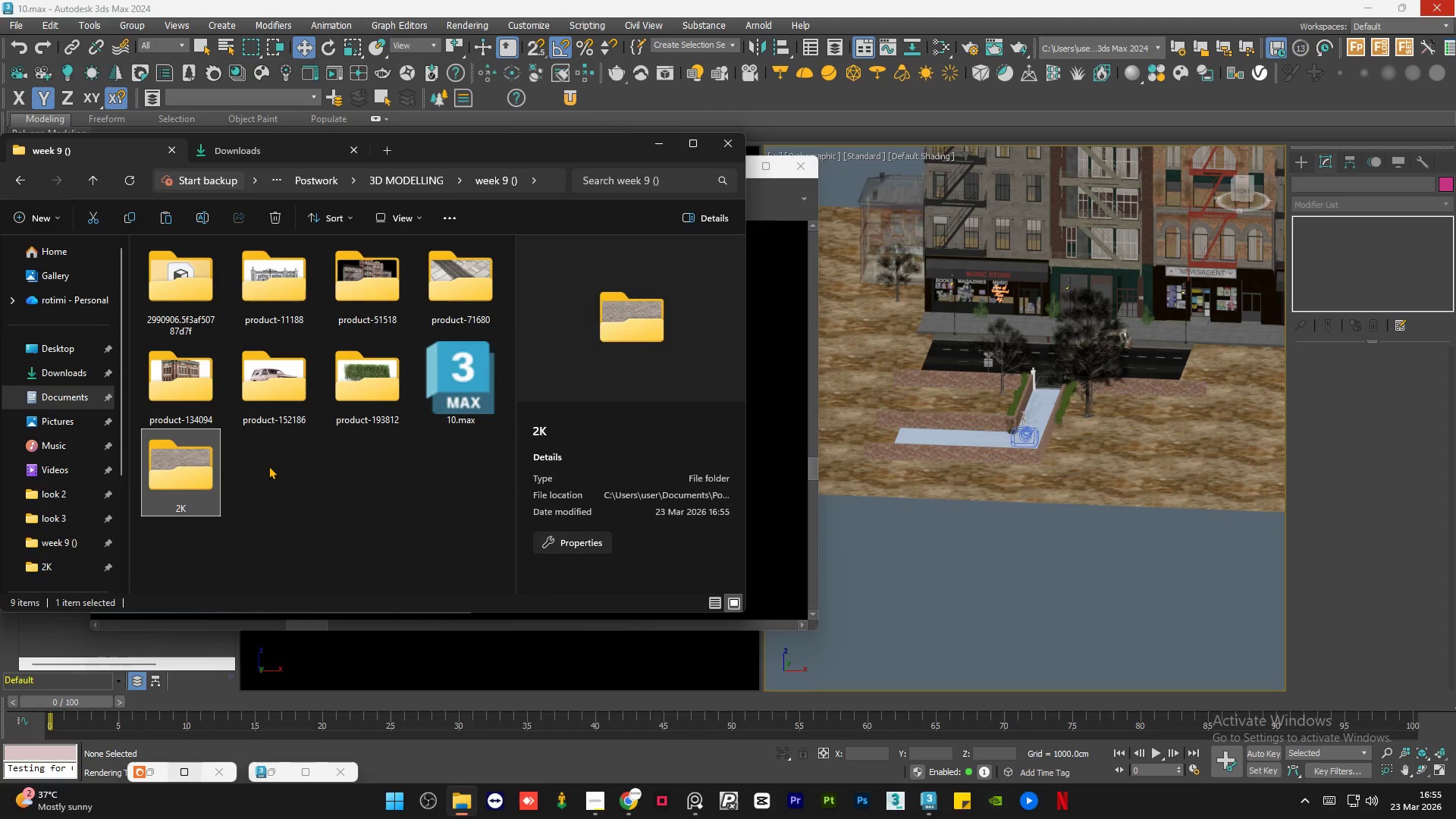 
left_click([268, 466])
 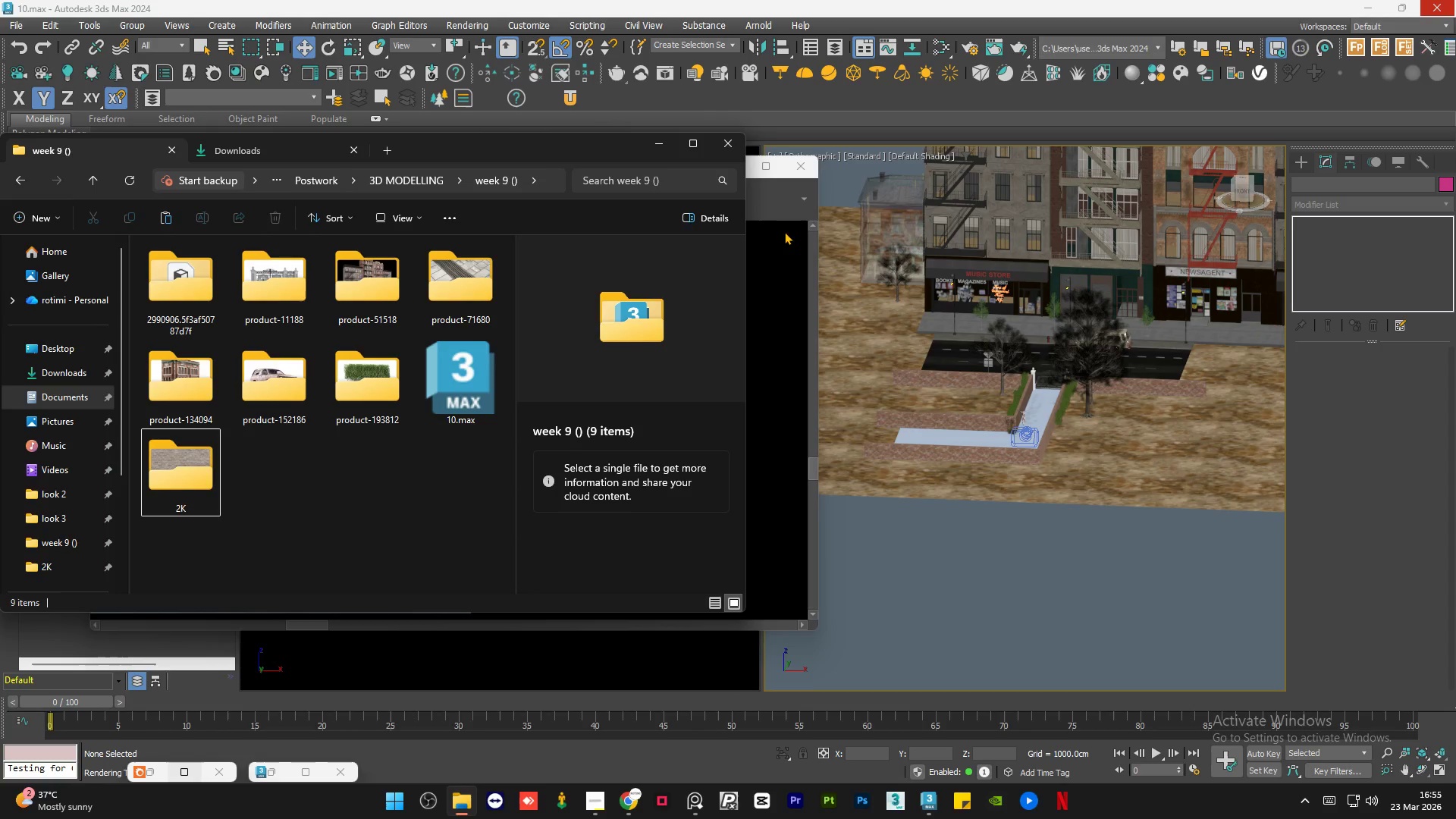 
left_click([812, 310])
 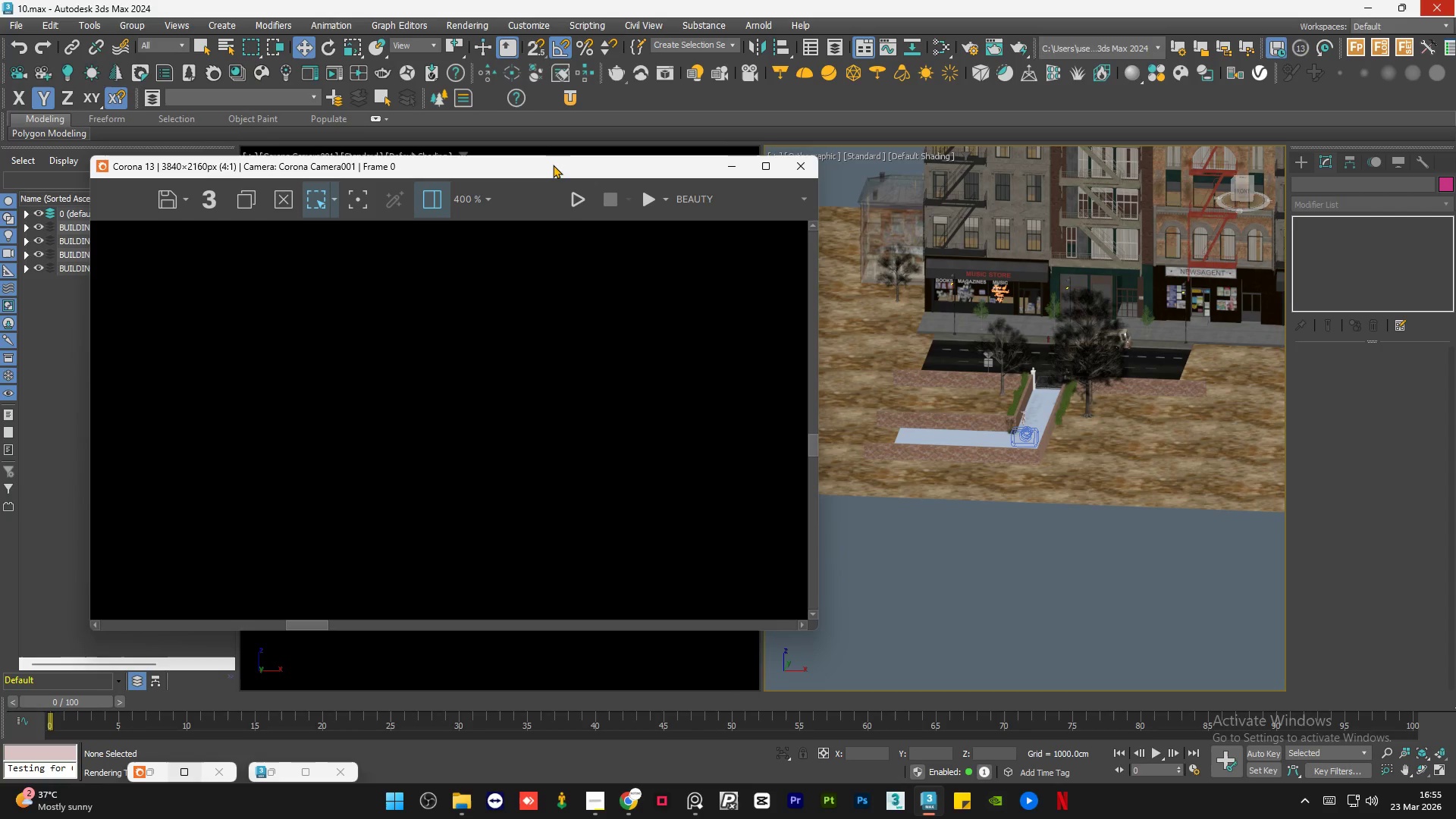 
left_click_drag(start_coordinate=[553, 165], to_coordinate=[960, 178])
 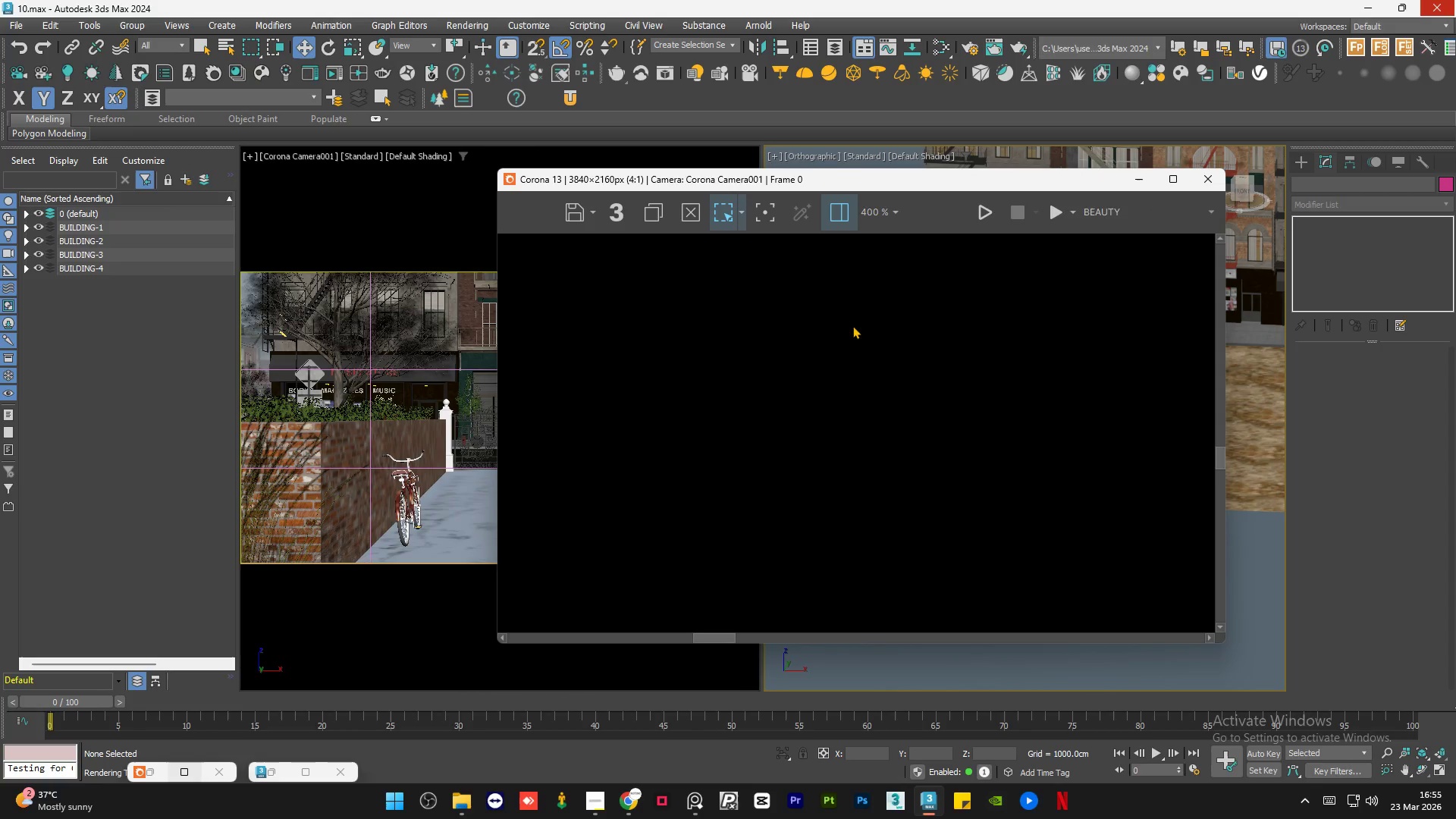 
scroll: coordinate [847, 335], scroll_direction: down, amount: 1.0
 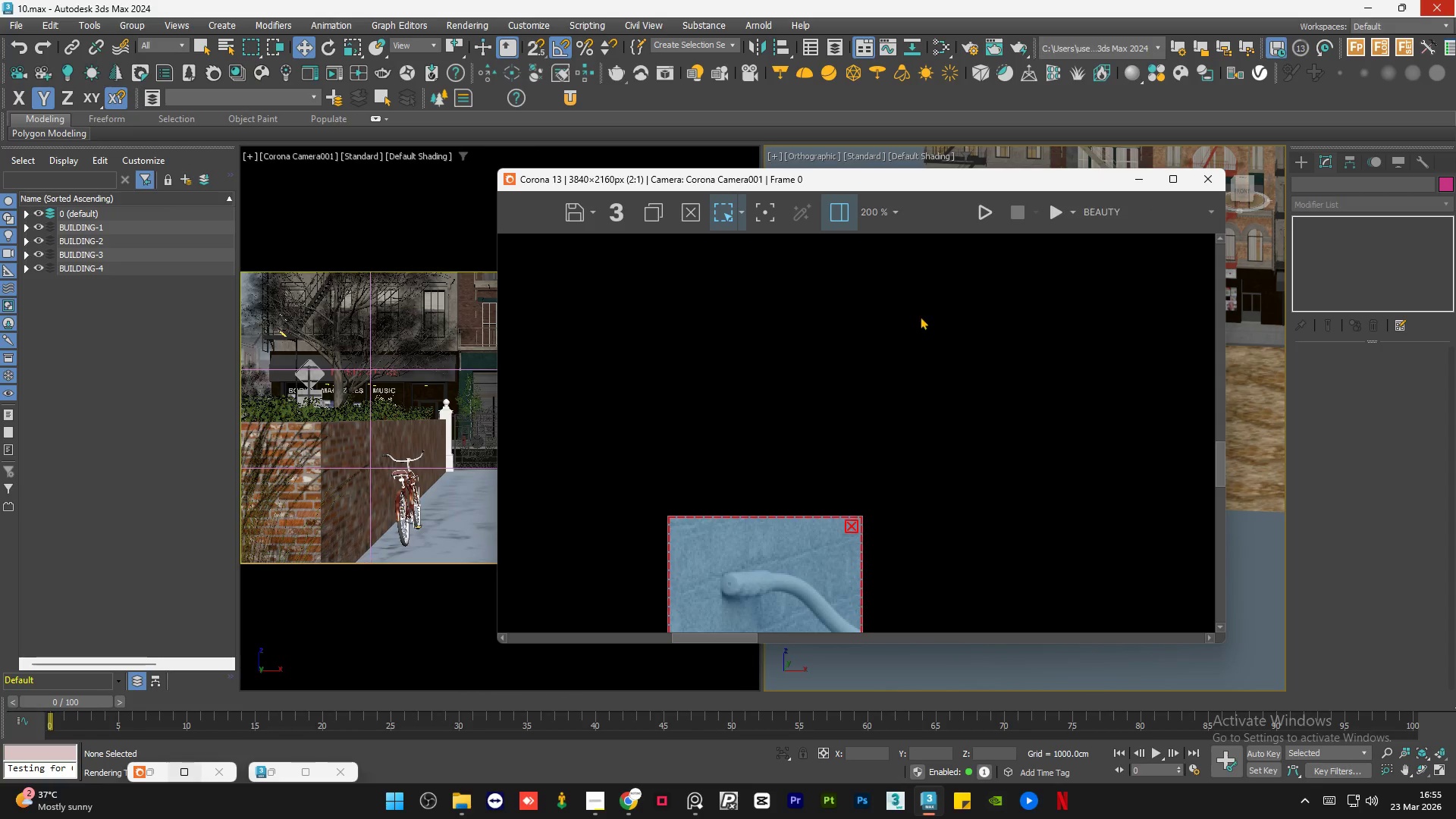 
scroll: coordinate [859, 432], scroll_direction: up, amount: 1.0
 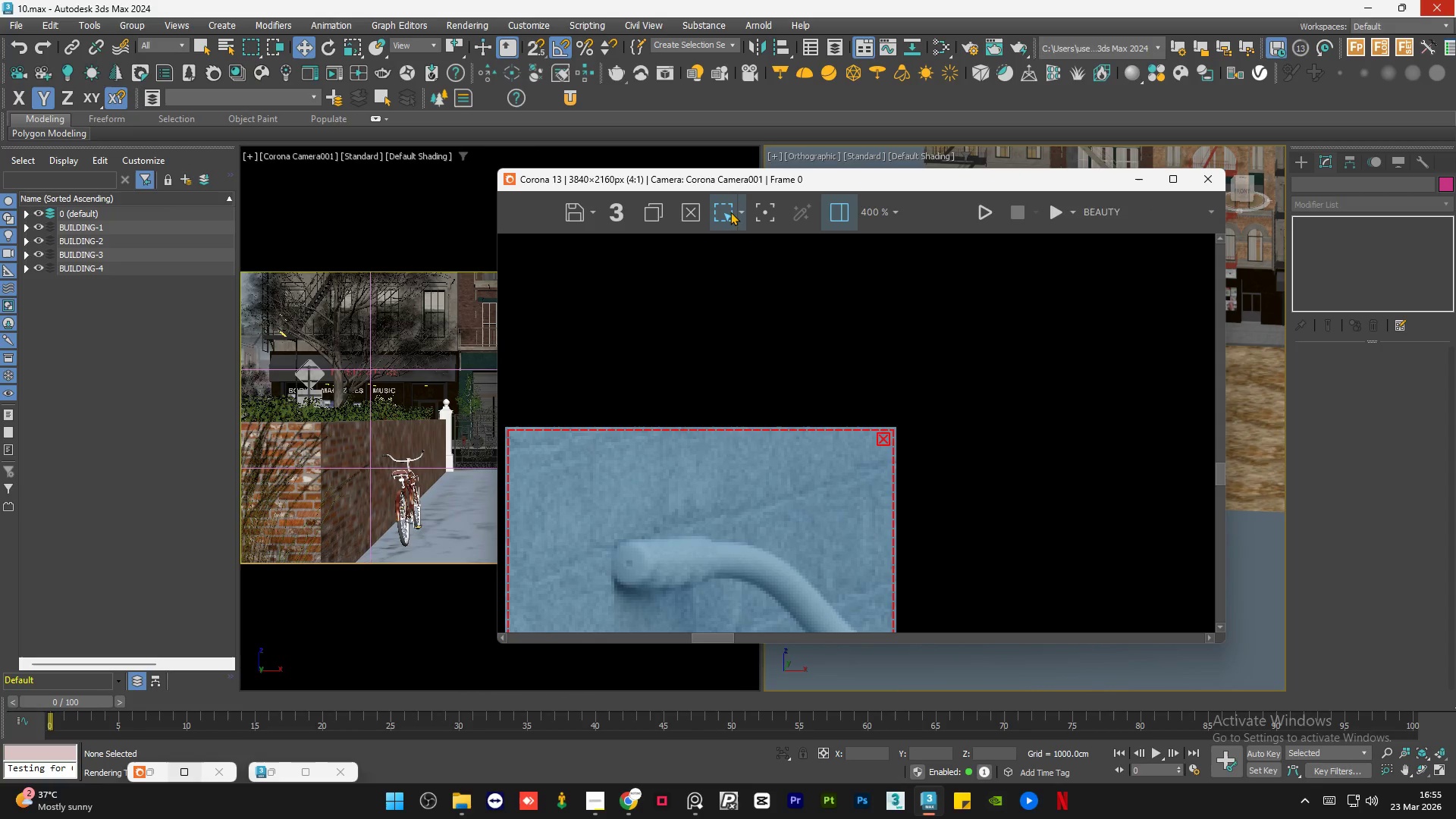 
left_click([739, 210])
 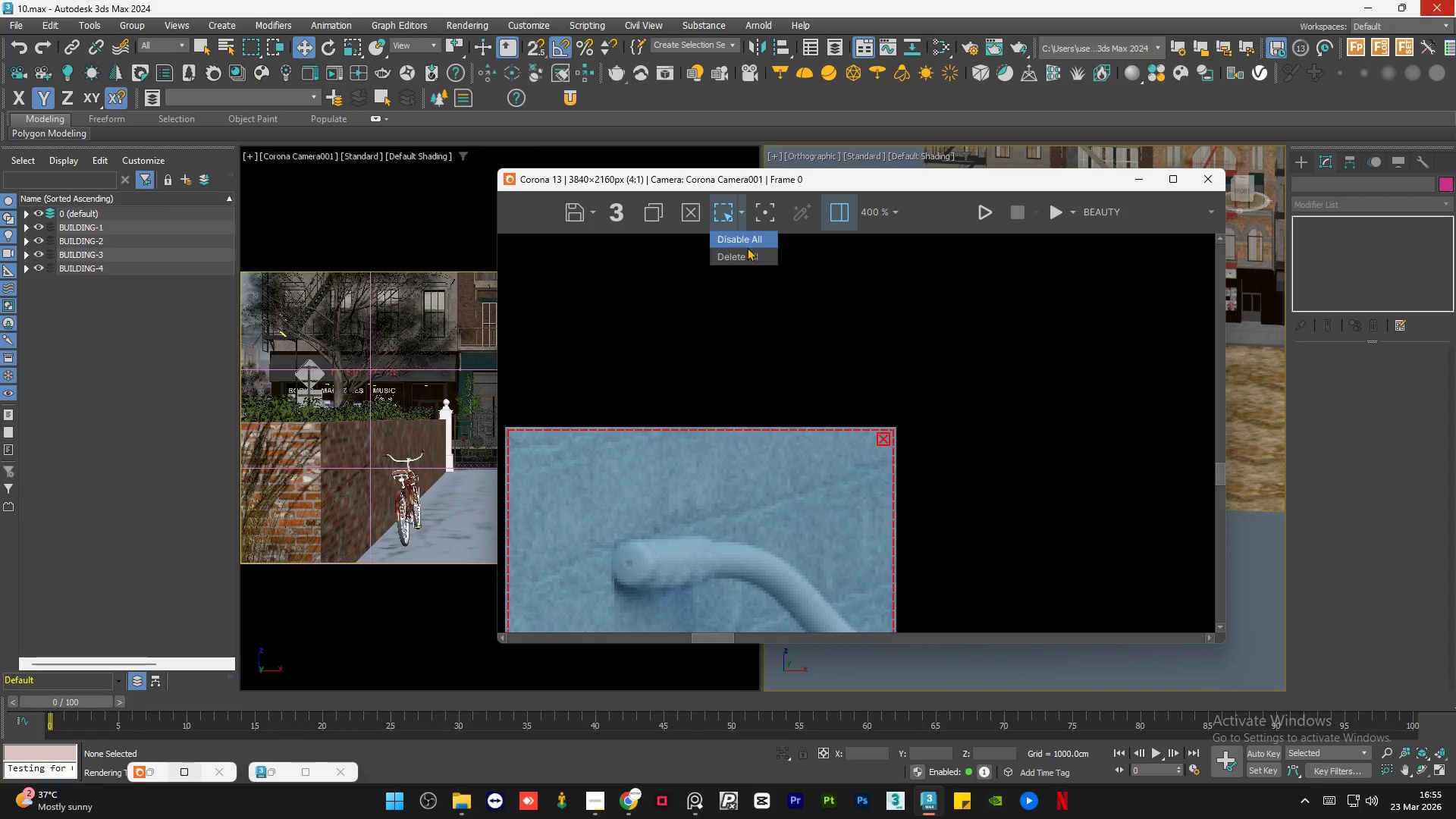 
left_click([748, 250])
 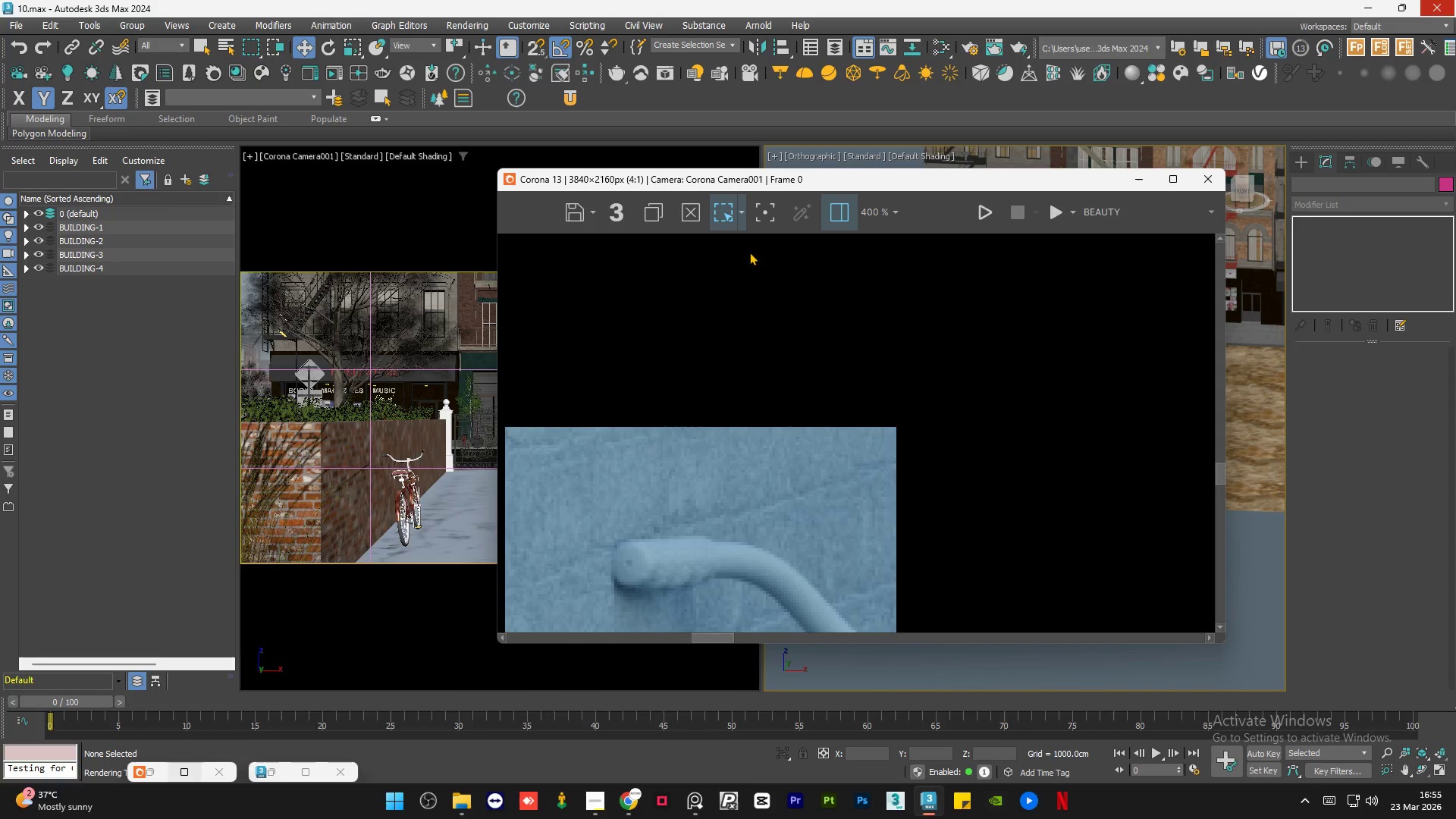 
scroll: coordinate [757, 259], scroll_direction: down, amount: 1.0
 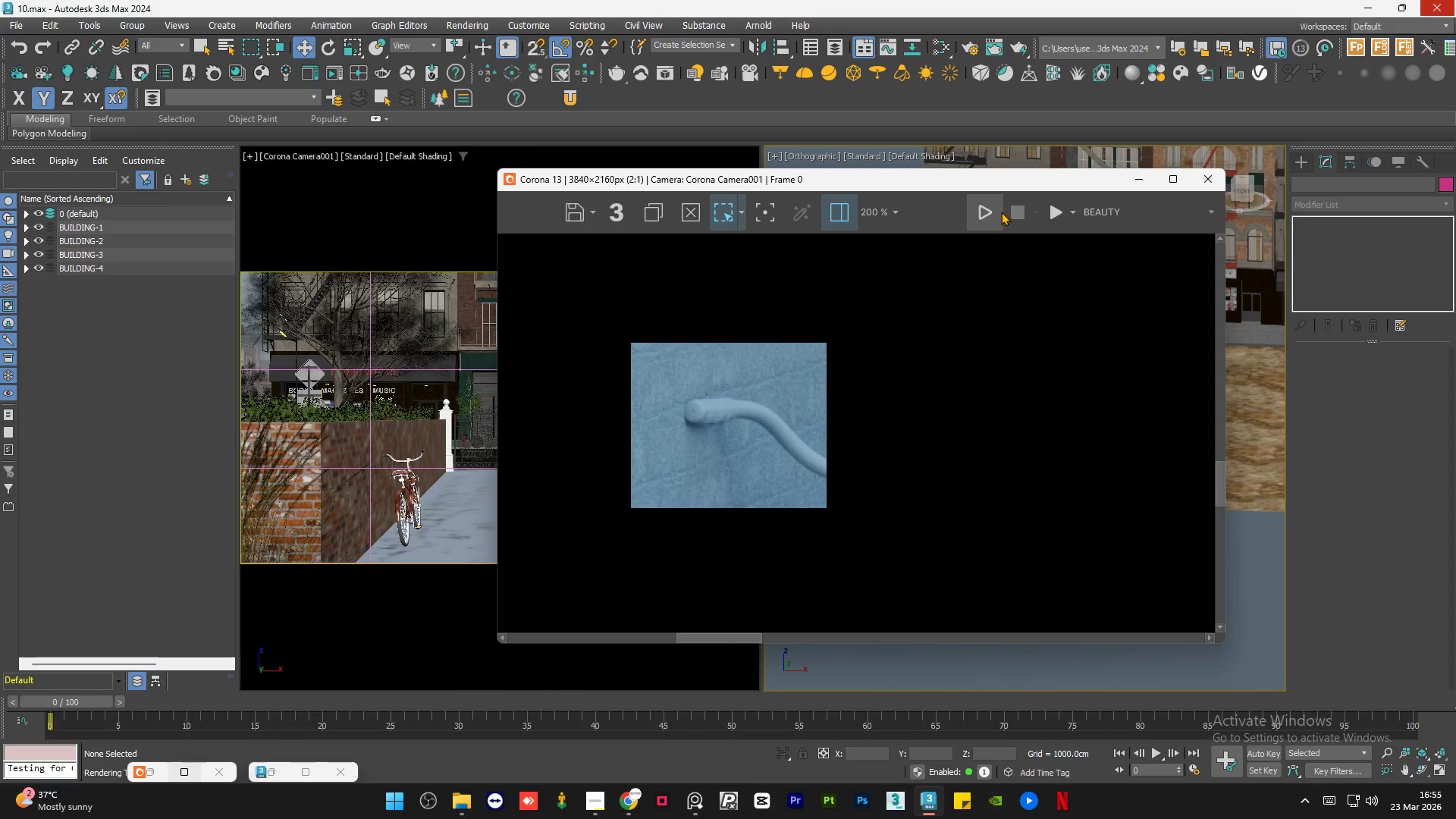 
left_click([996, 212])
 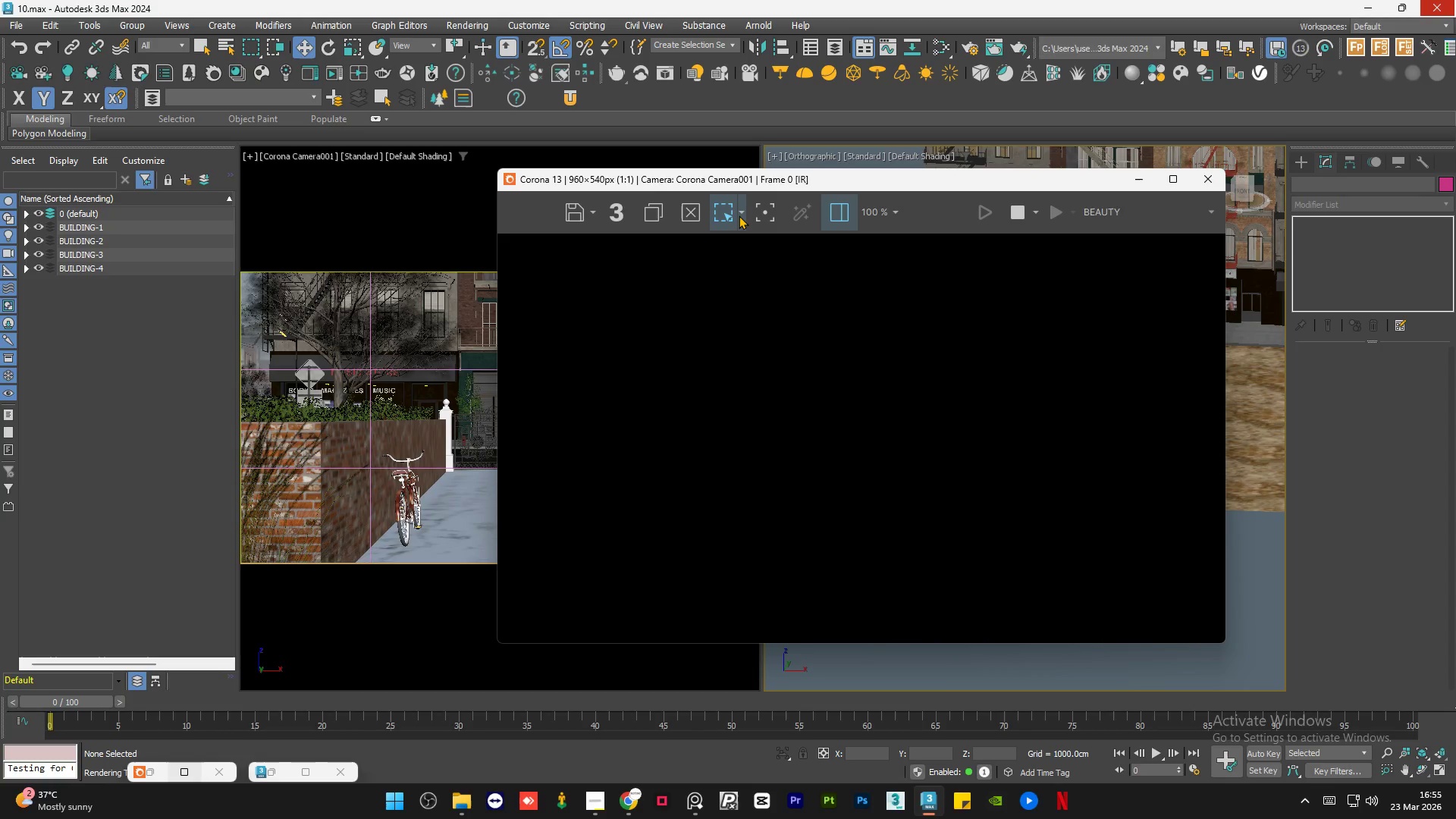 
double_click([745, 234])
 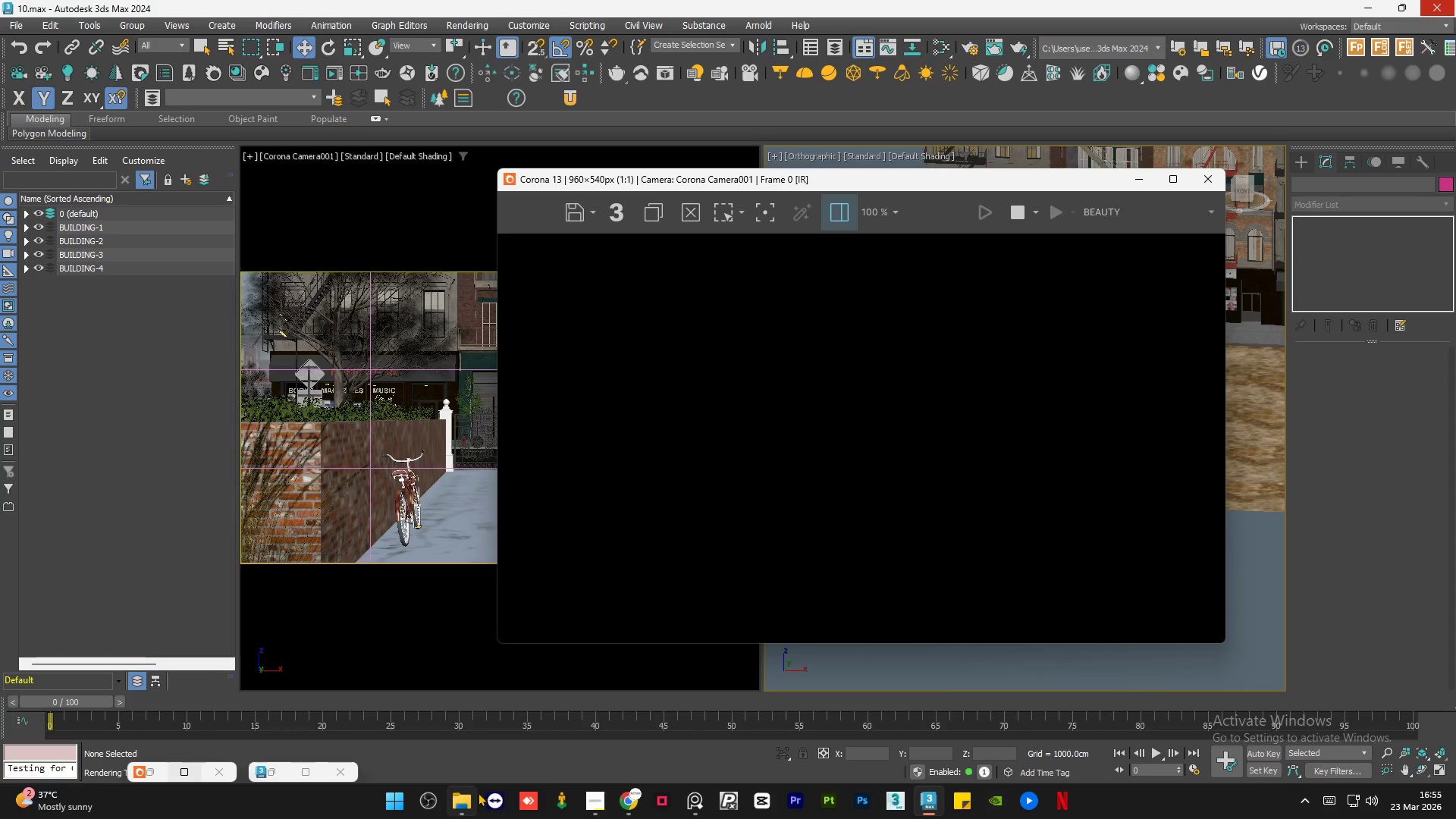 
left_click([472, 802])
 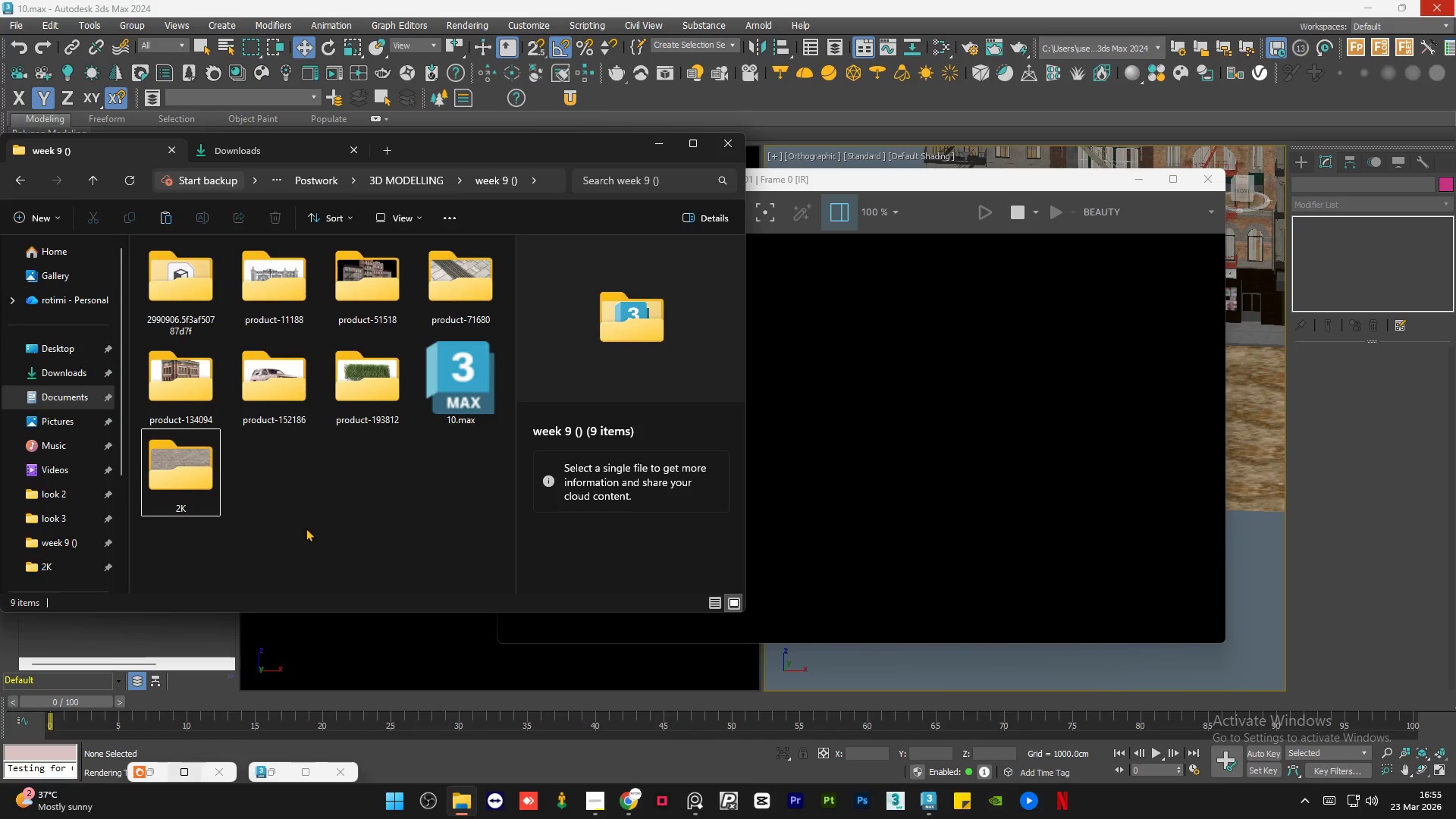 
left_click([309, 489])
 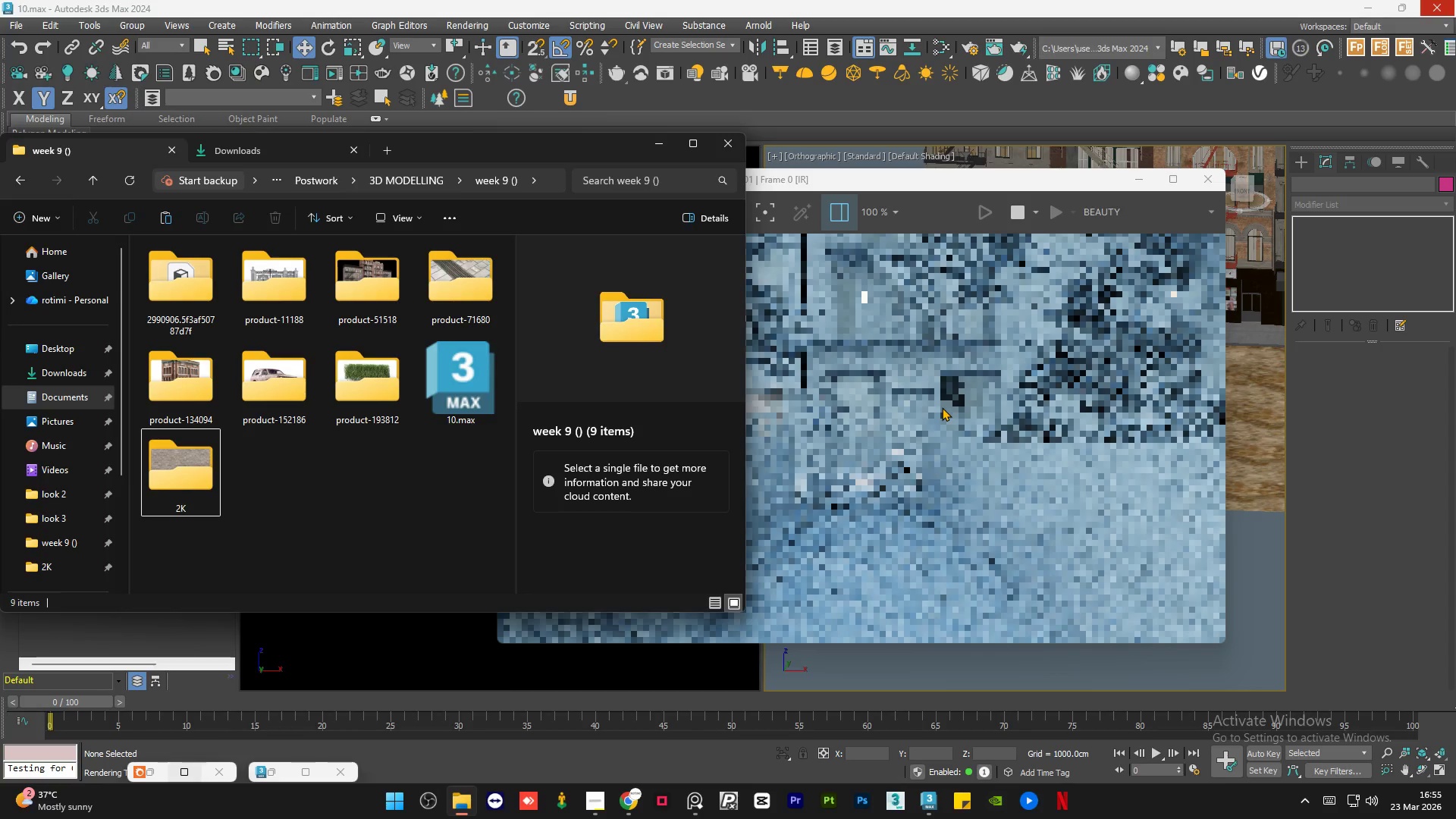 
left_click([326, 507])
 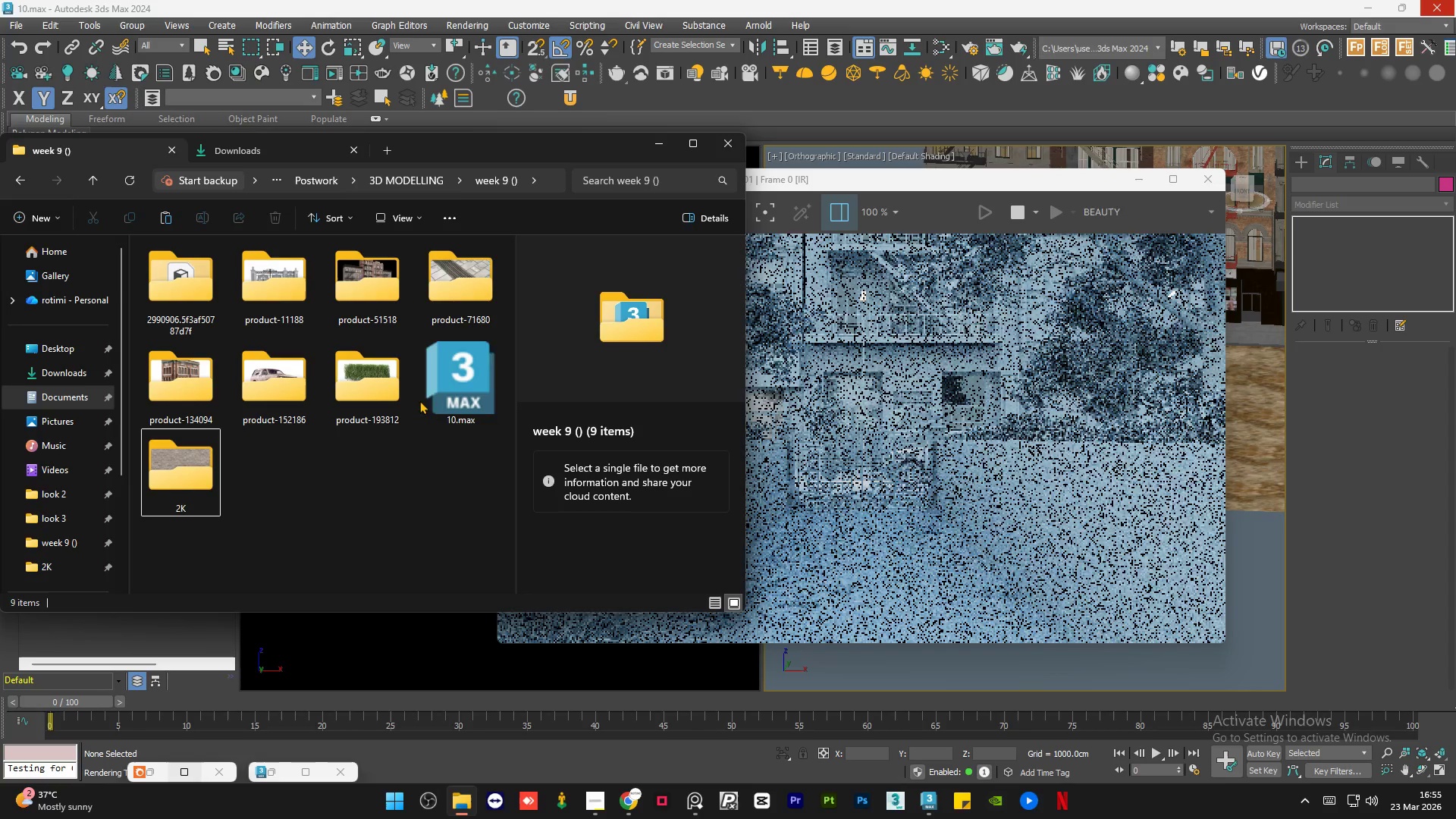 
left_click([441, 378])
 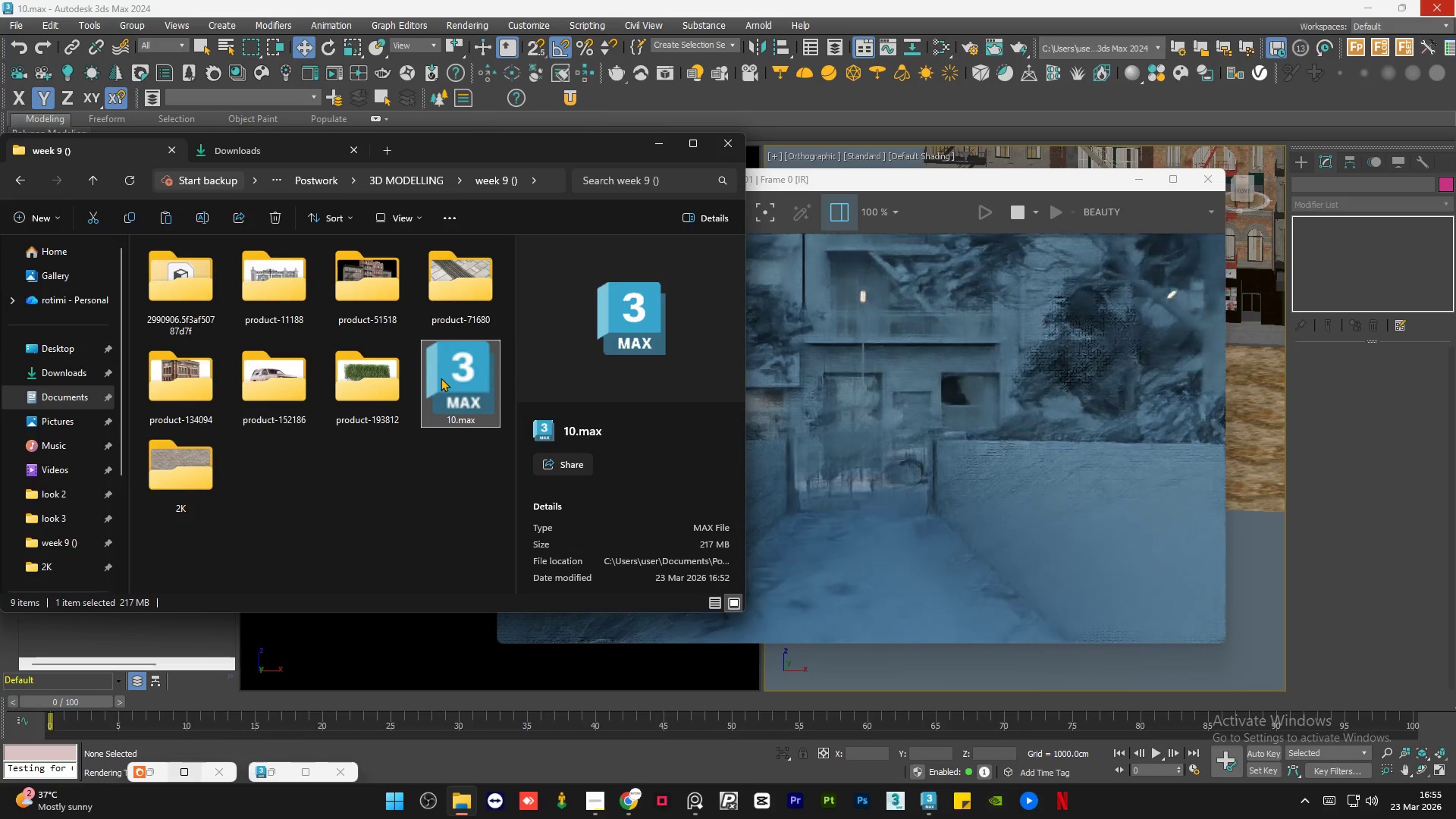 
key(Control+C)
 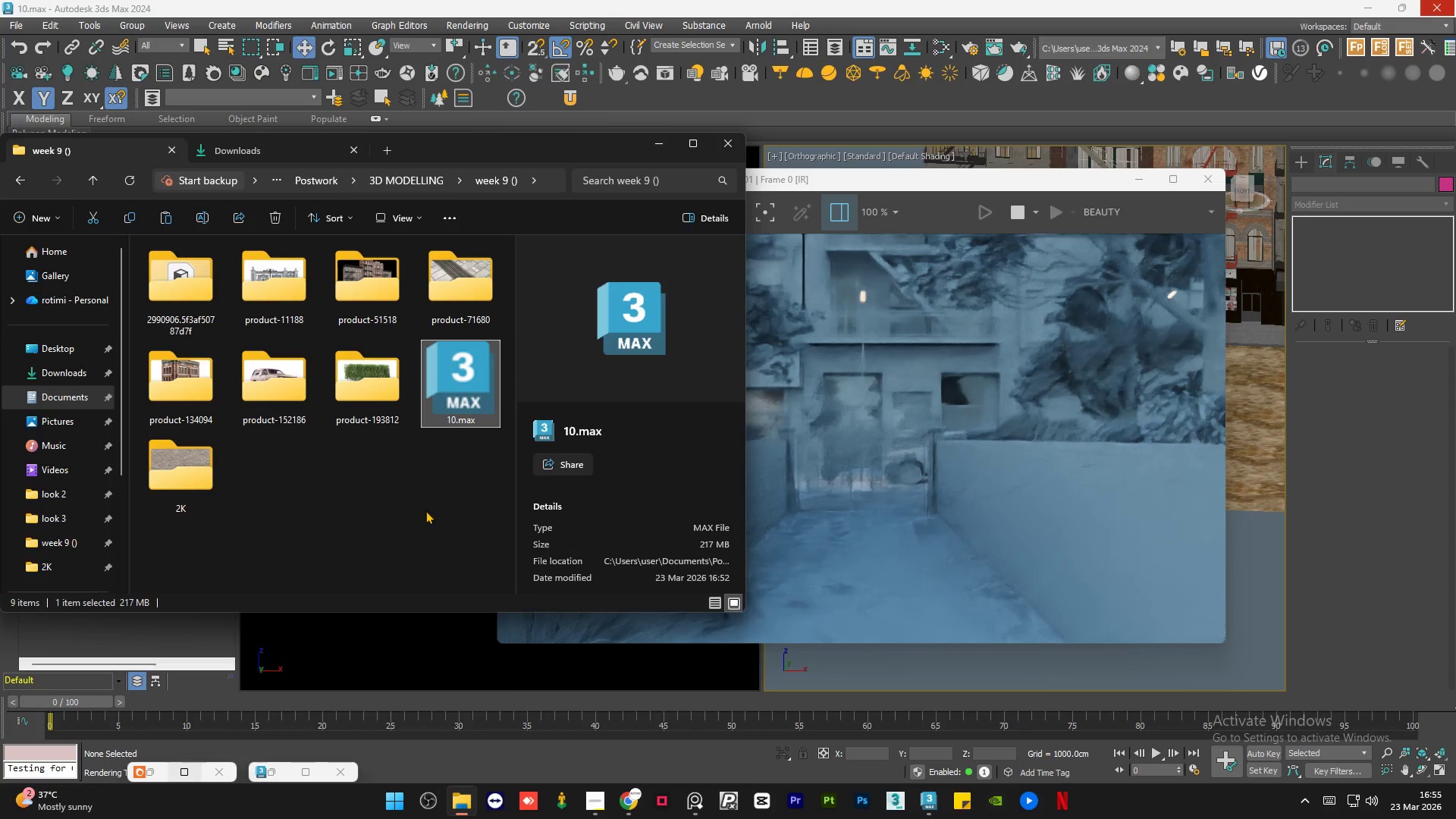 
left_click([424, 512])
 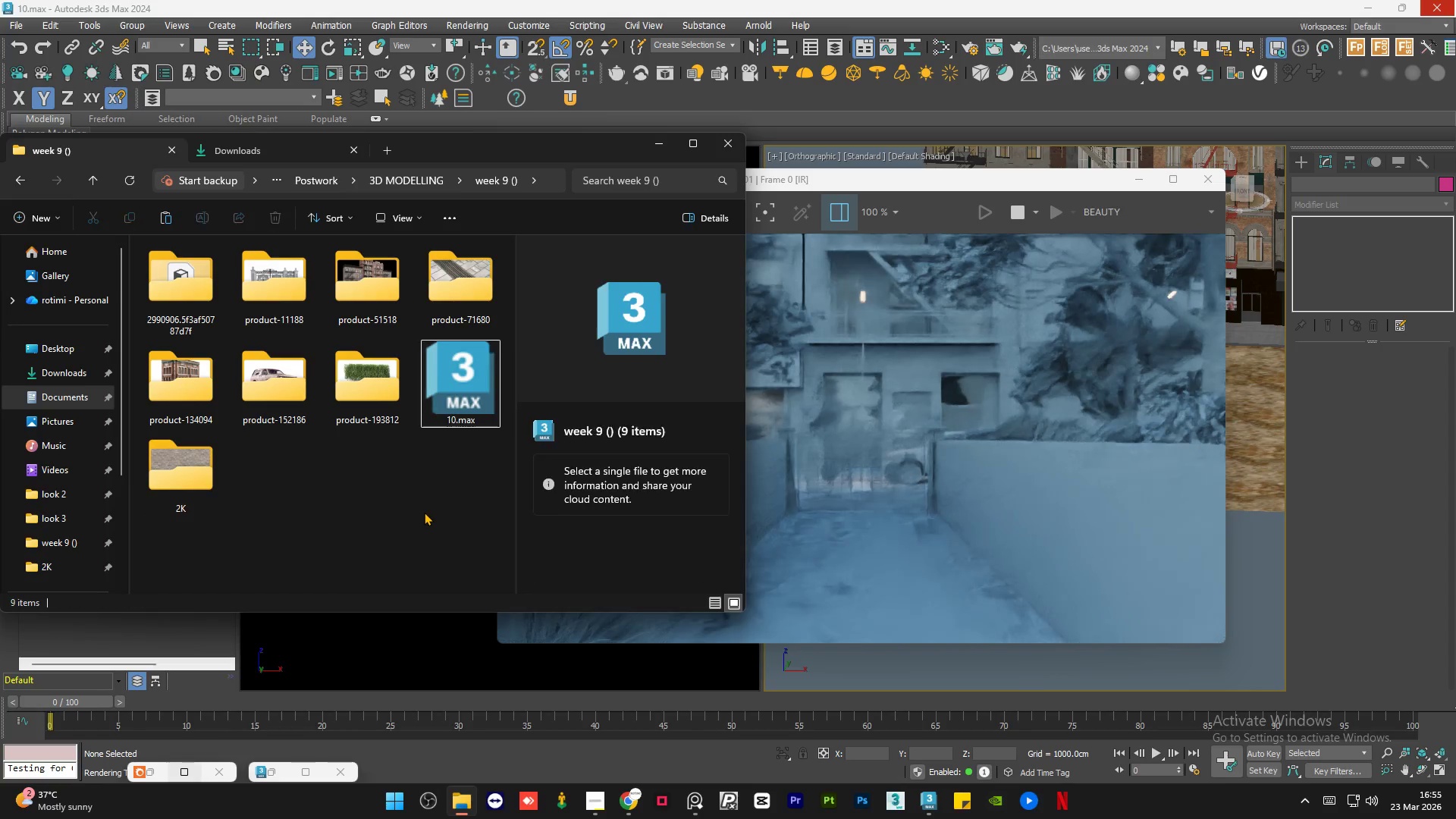 
key(Control+V)
 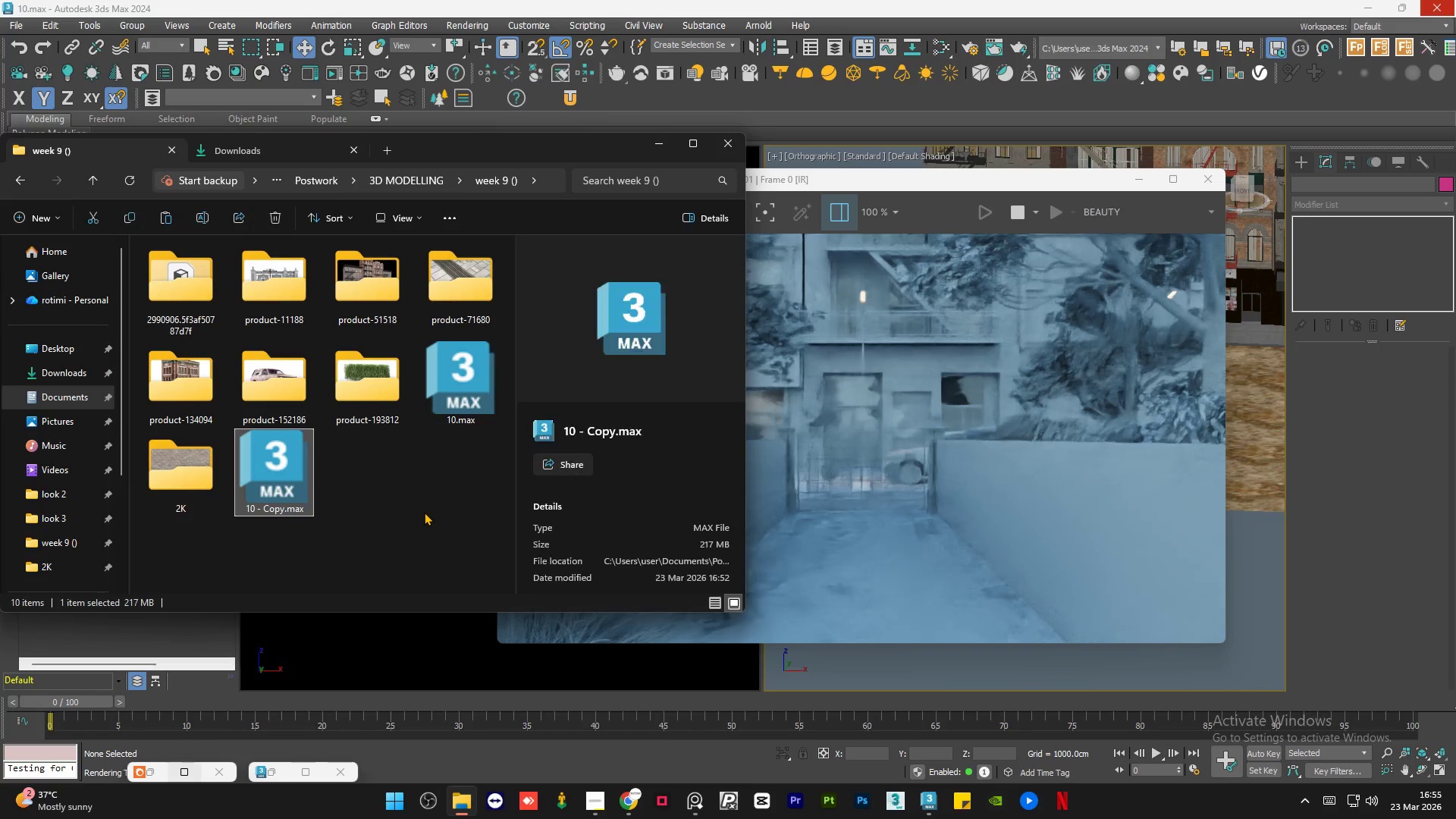 
left_click([424, 512])
 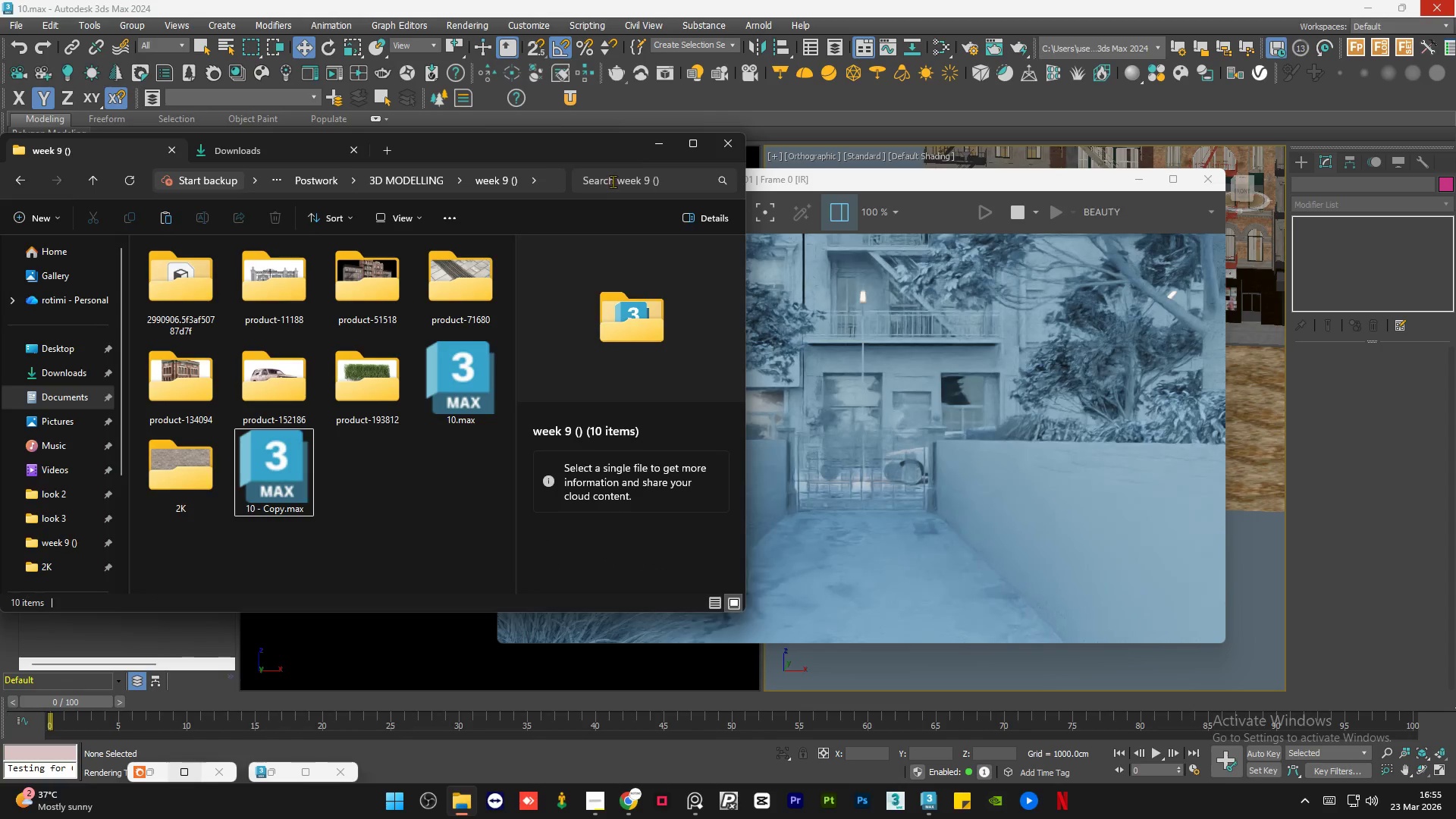 
left_click([647, 148])
 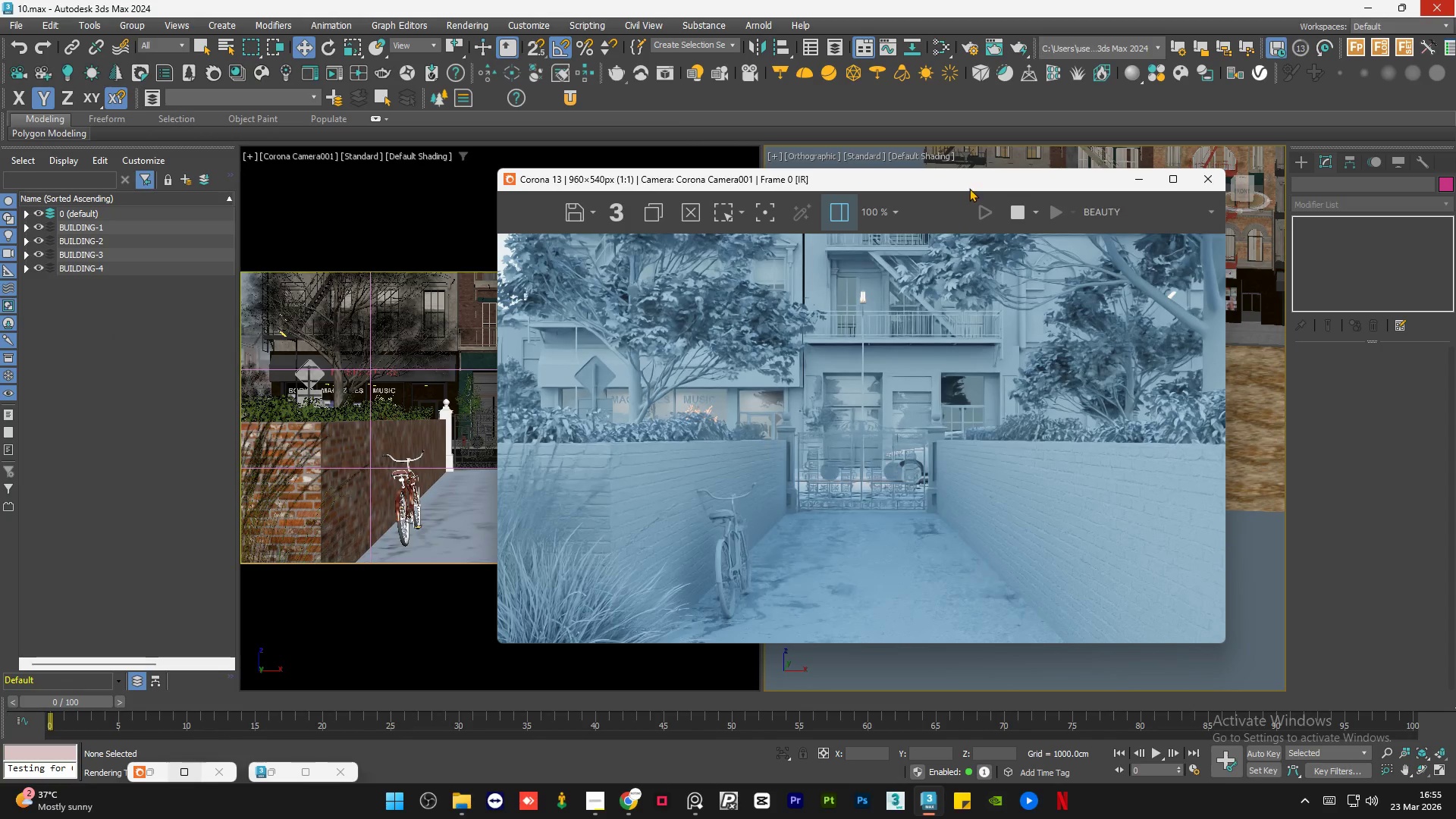 
left_click_drag(start_coordinate=[972, 184], to_coordinate=[1175, 155])
 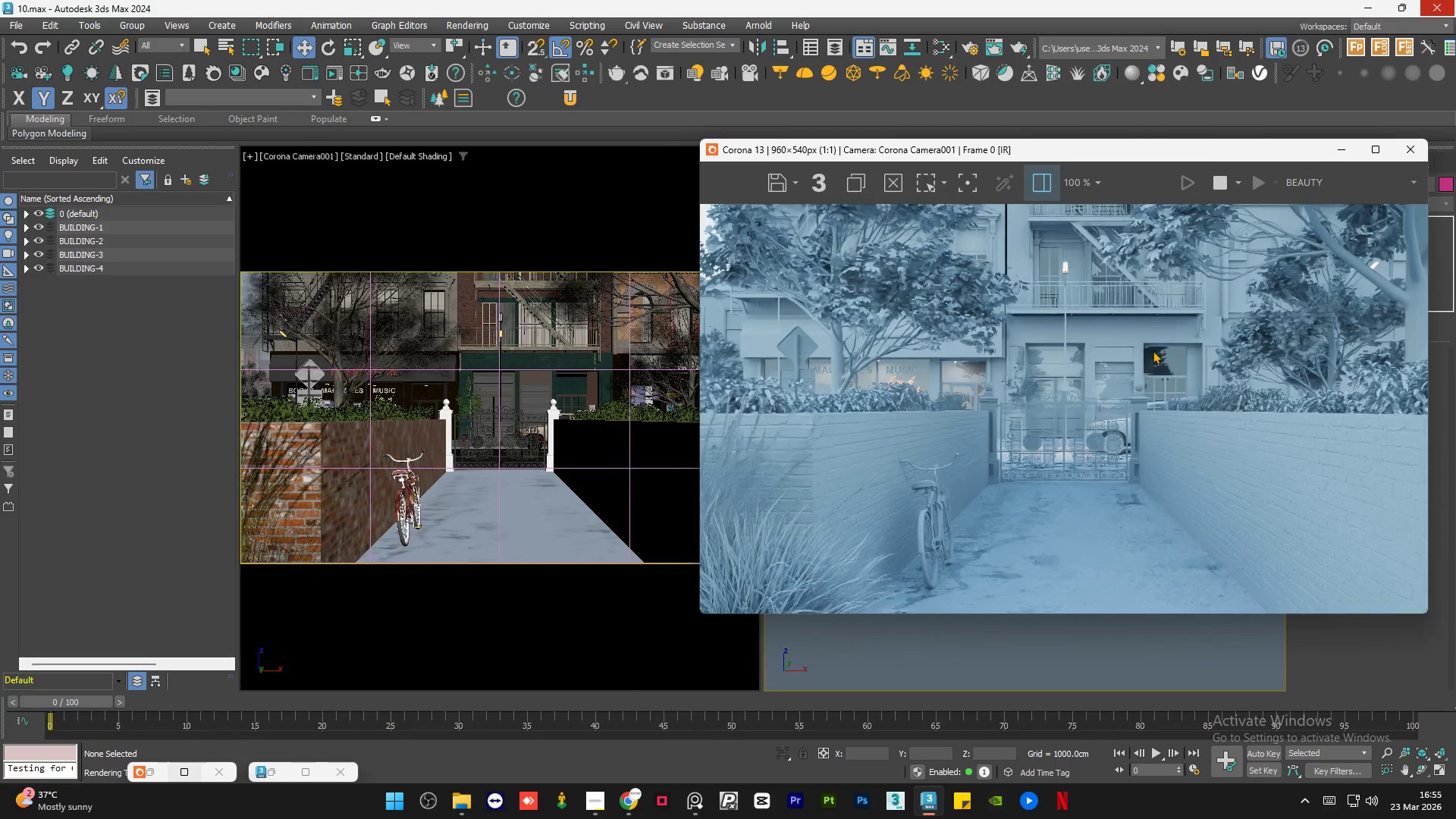 
scroll: coordinate [1136, 363], scroll_direction: down, amount: 1.0
 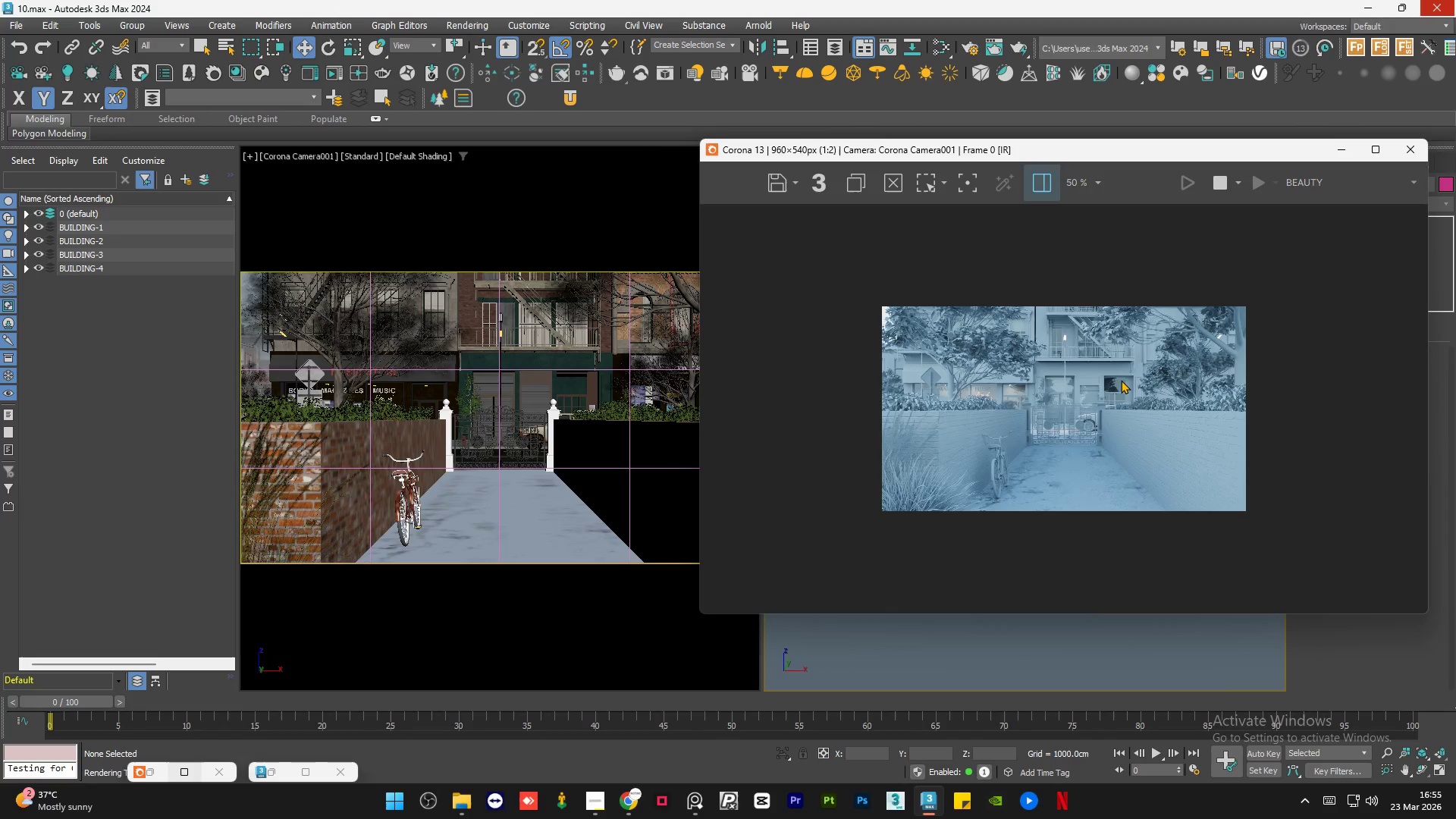 
scroll: coordinate [1115, 379], scroll_direction: up, amount: 1.0
 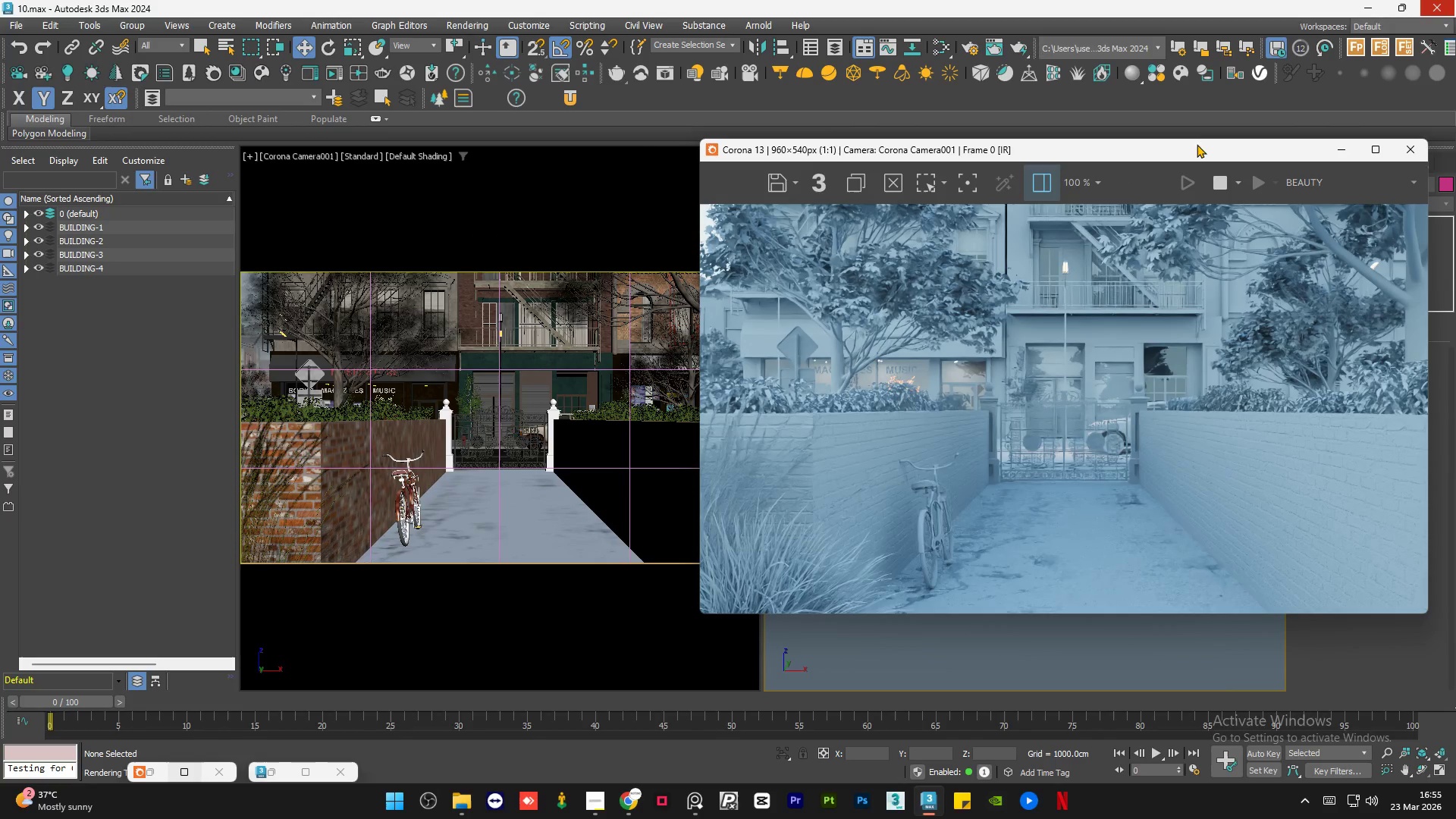 
left_click_drag(start_coordinate=[1197, 149], to_coordinate=[574, 128])
 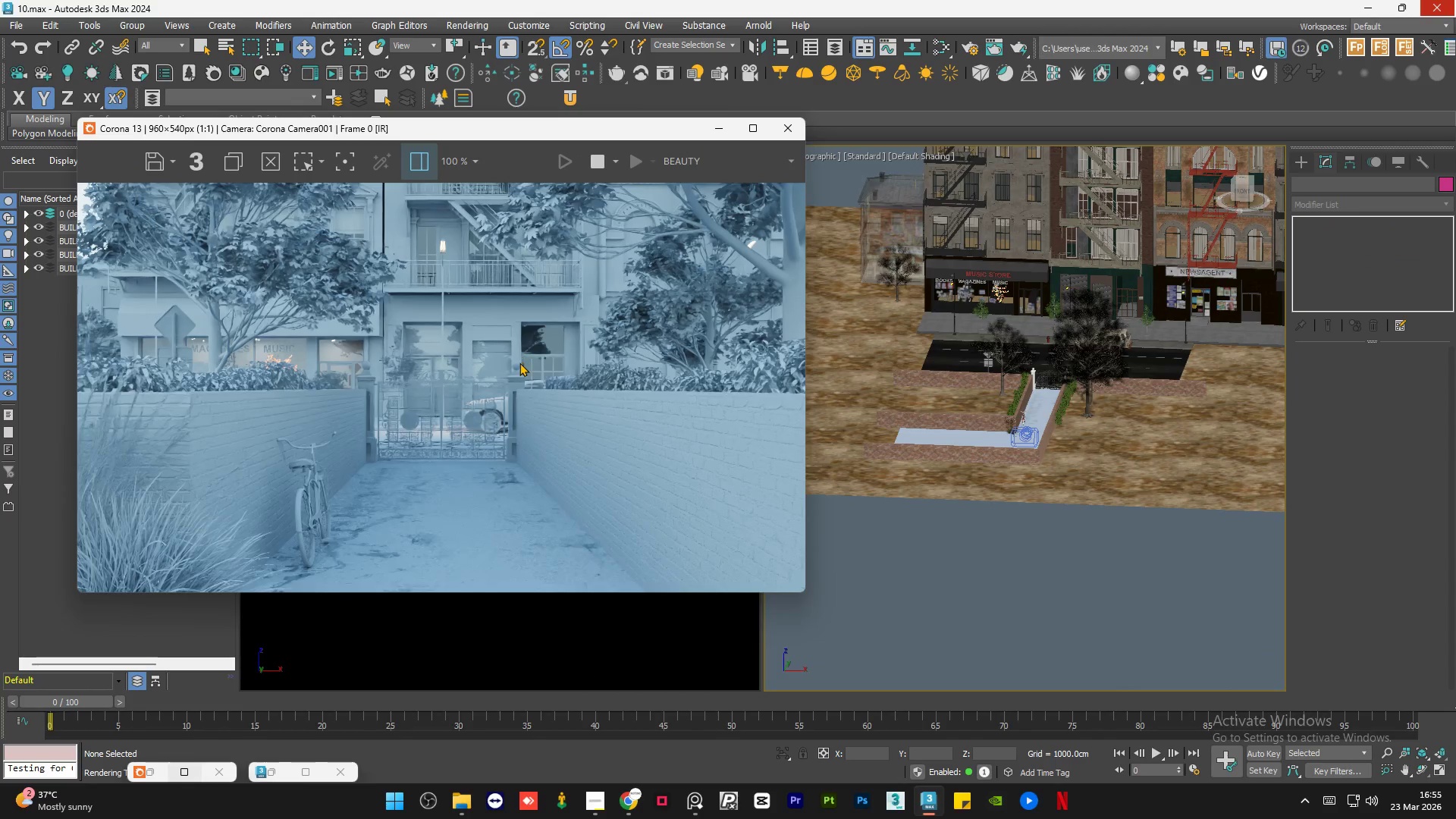 
scroll: coordinate [519, 362], scroll_direction: down, amount: 1.0
 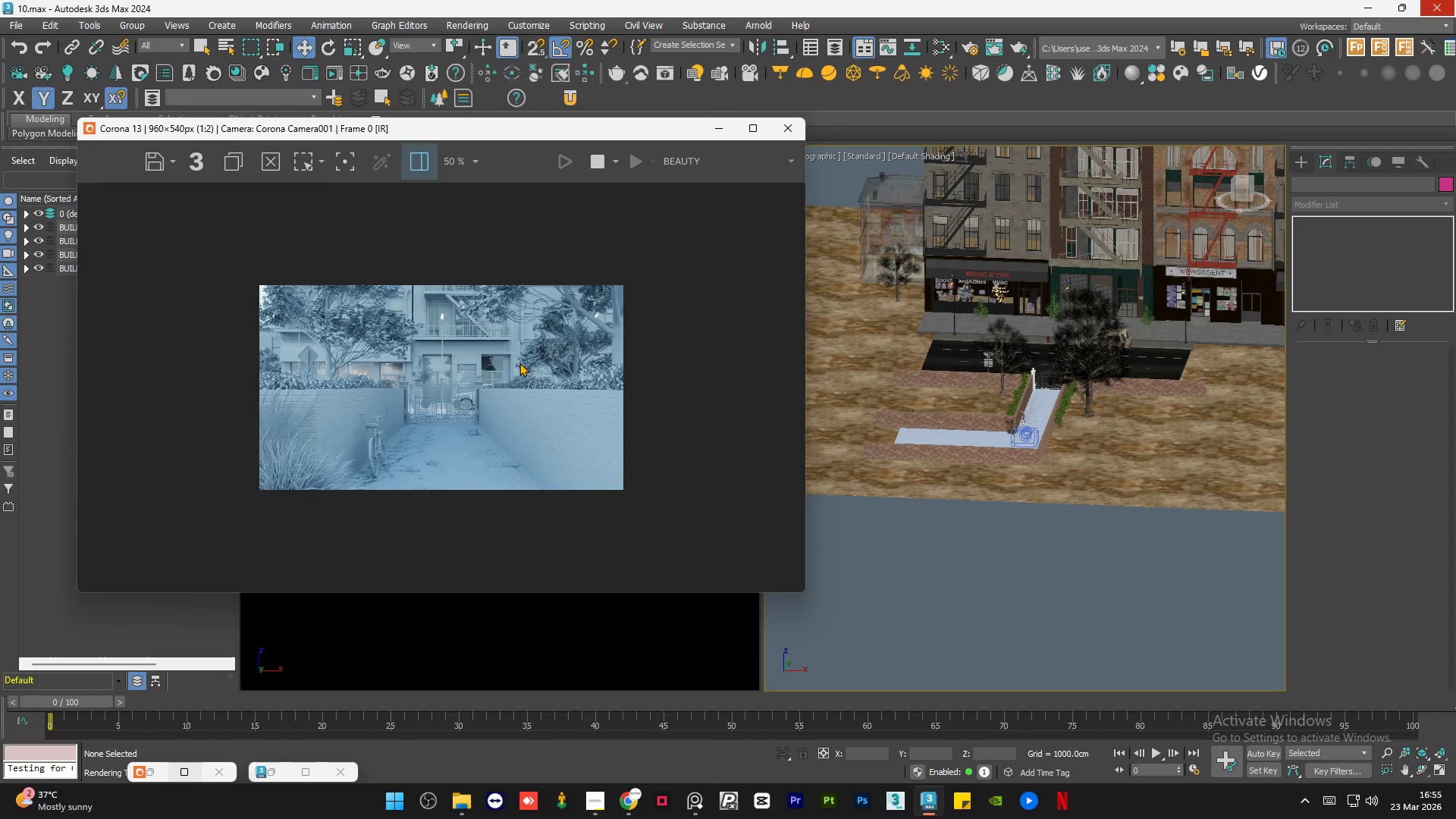 
scroll: coordinate [519, 362], scroll_direction: up, amount: 1.0
 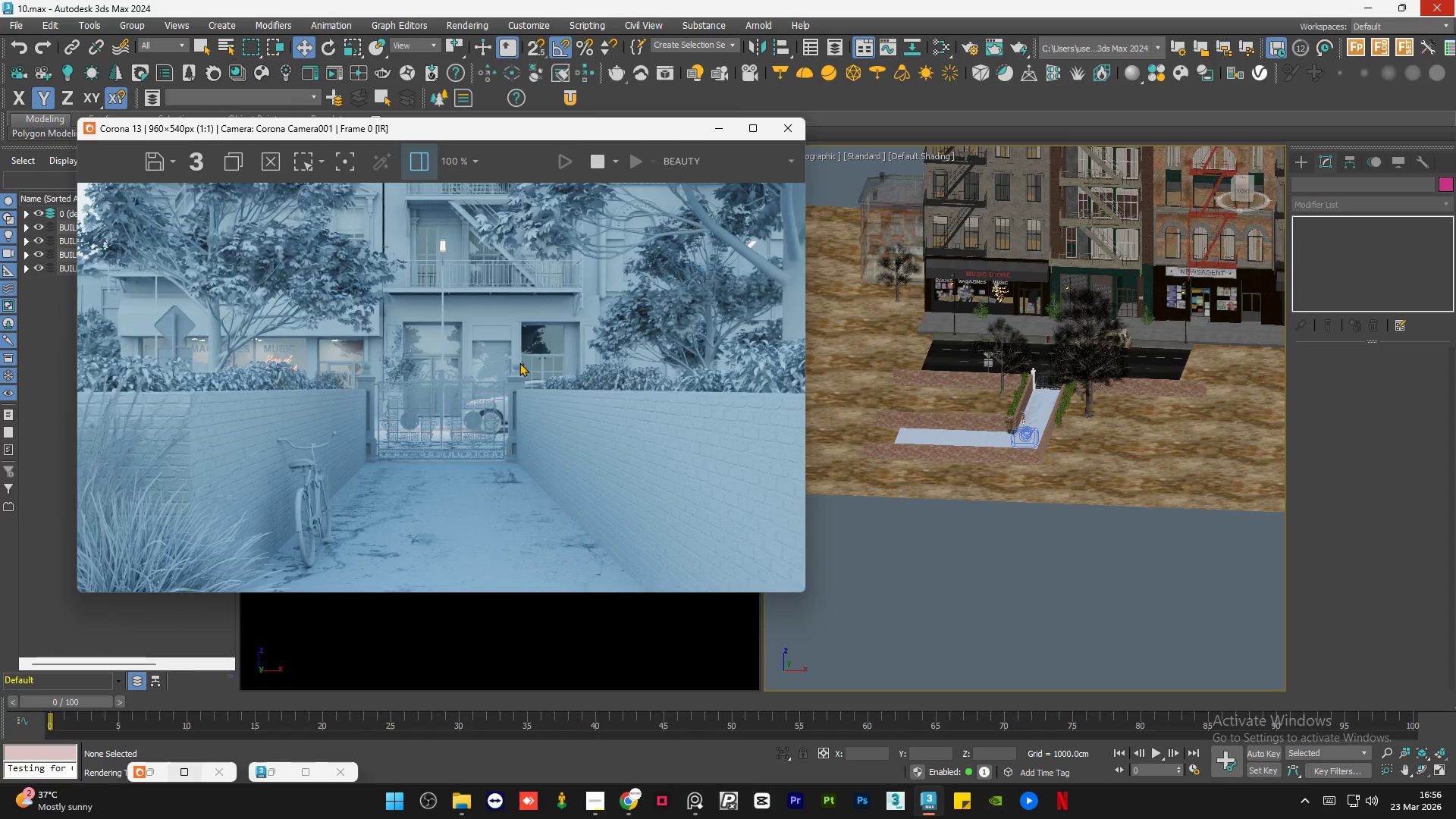 
wait(34.02)
 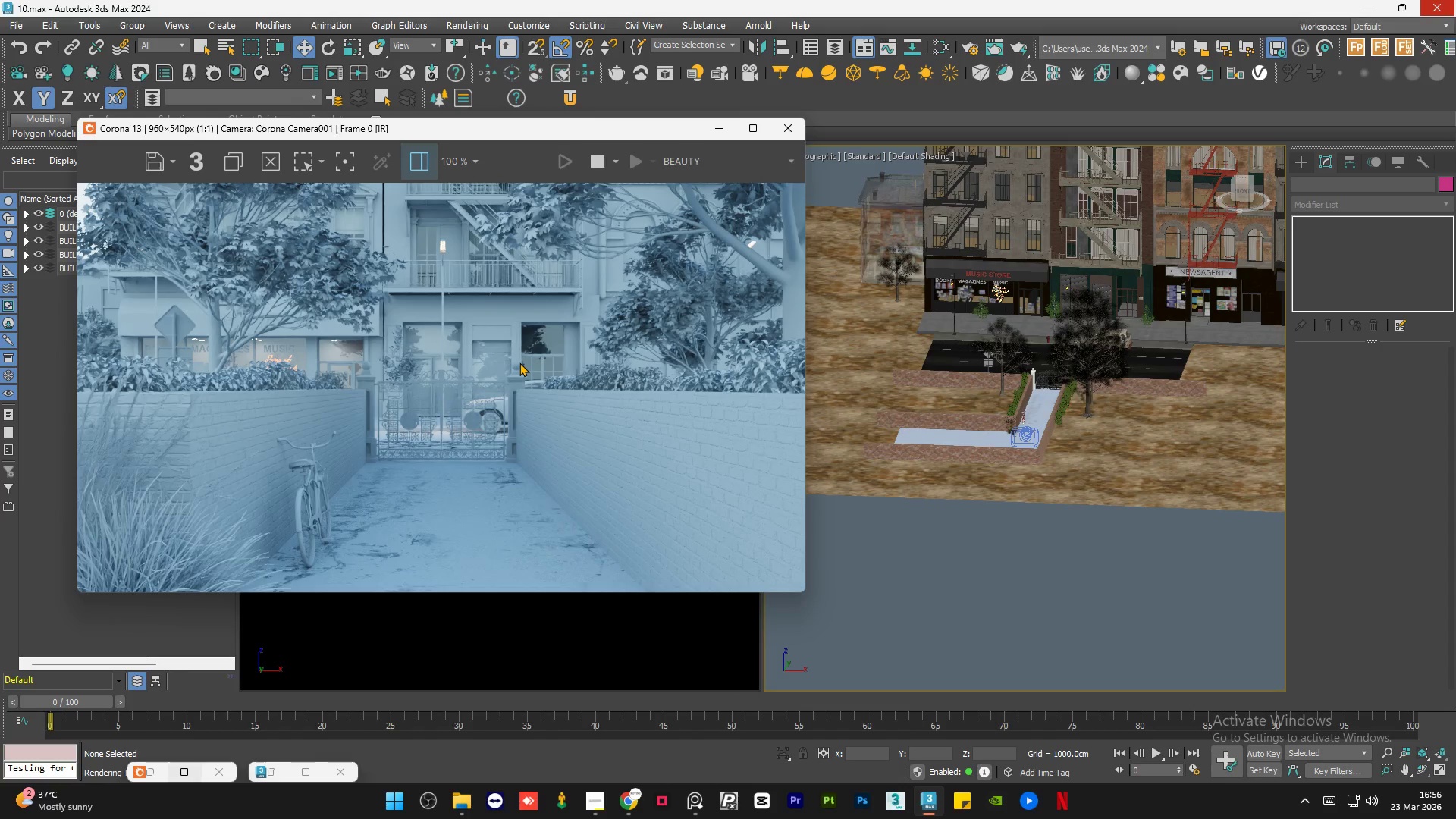 
scroll: coordinate [428, 356], scroll_direction: down, amount: 1.0
 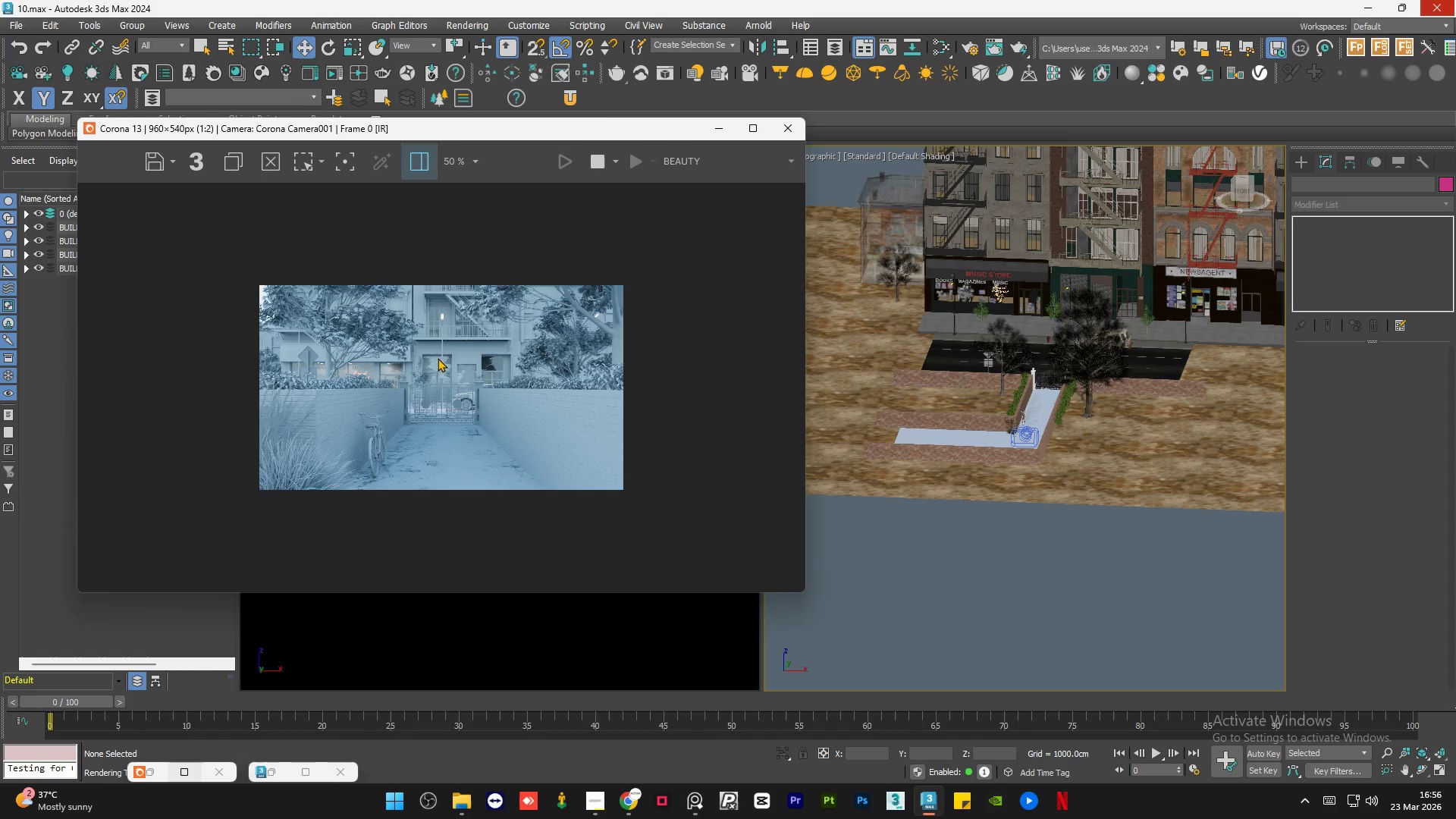 
scroll: coordinate [441, 359], scroll_direction: up, amount: 1.0
 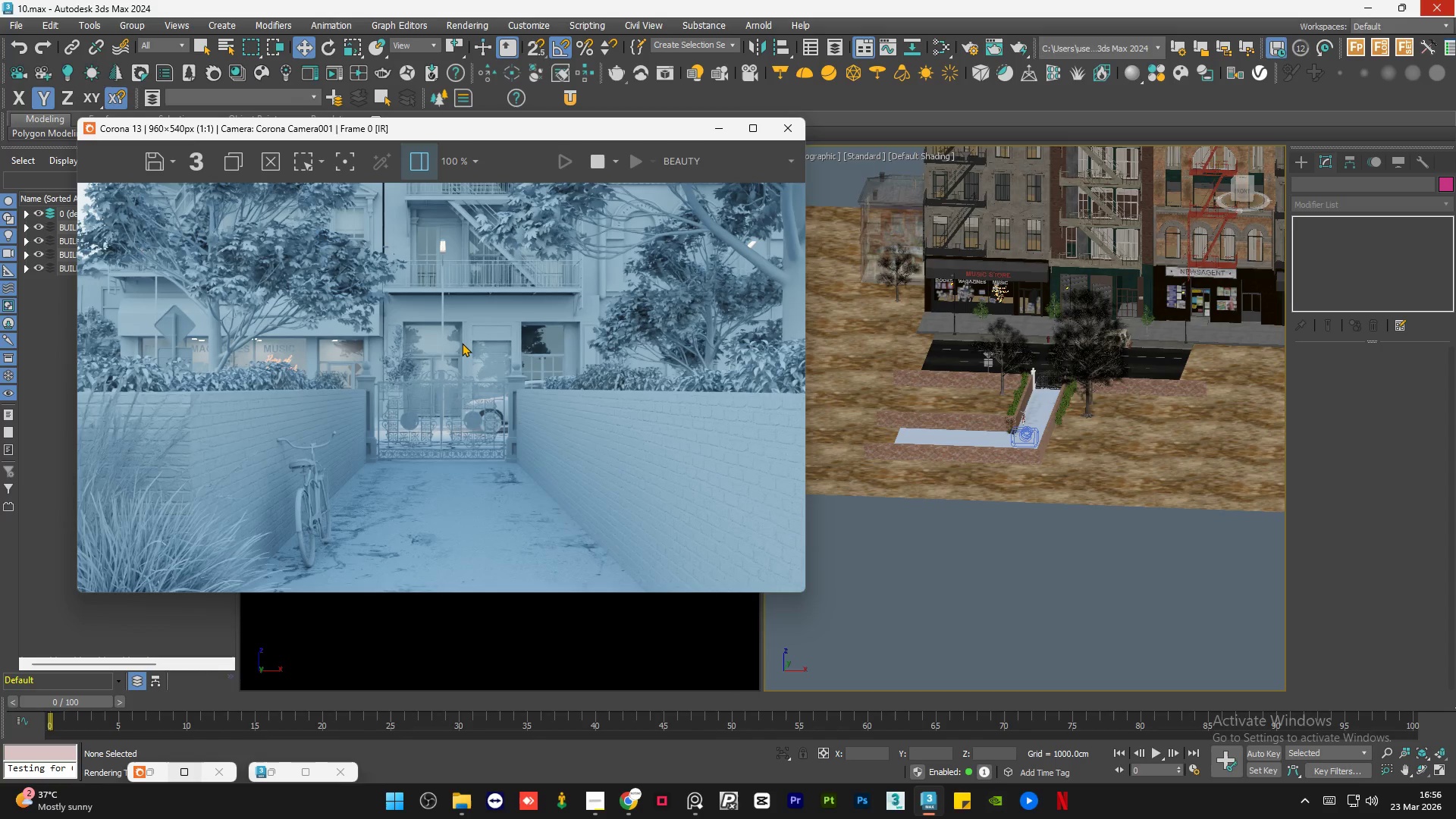 
wait(8.09)
 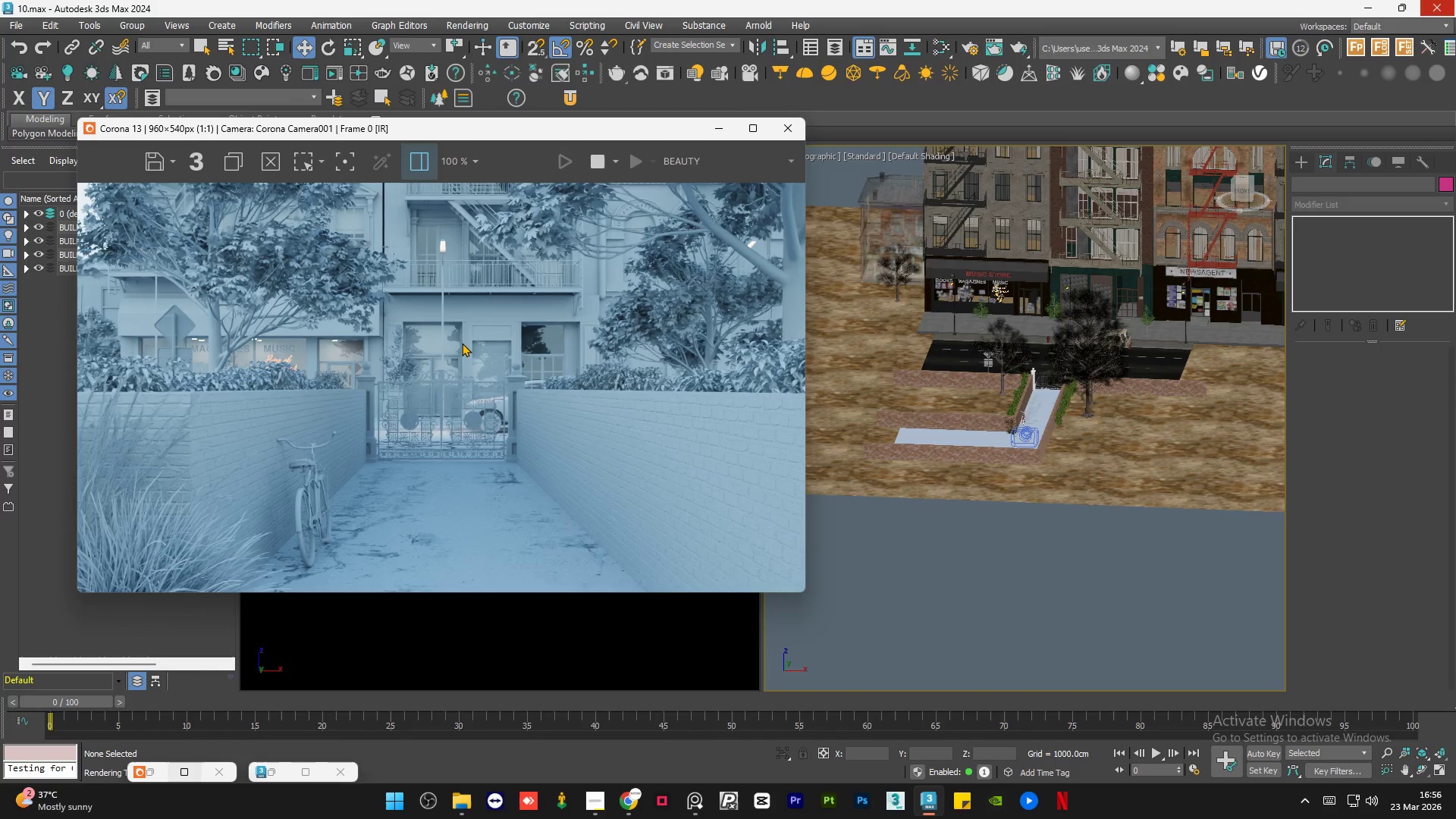 
scroll: coordinate [306, 396], scroll_direction: down, amount: 1.0
 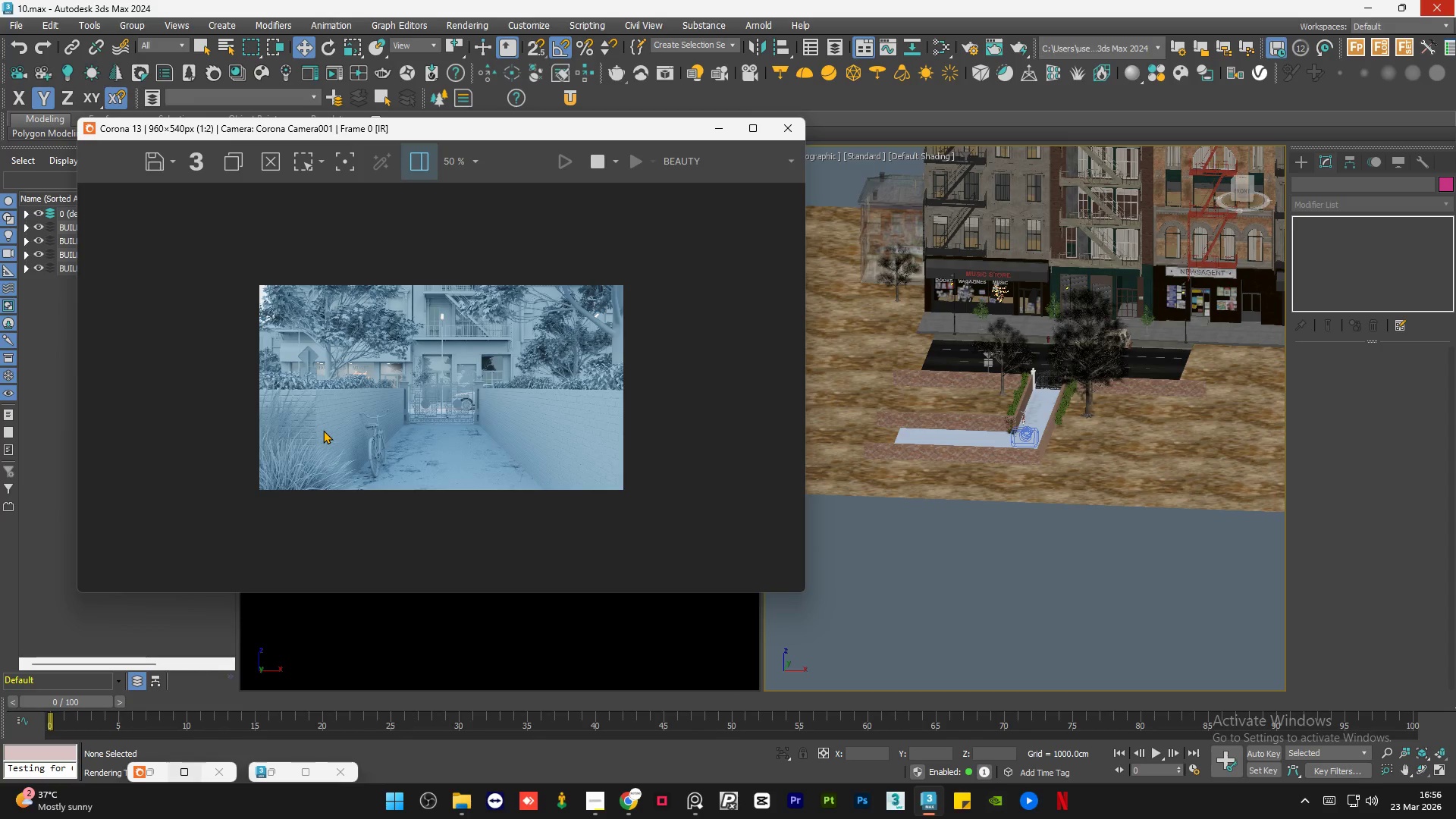 
scroll: coordinate [323, 430], scroll_direction: up, amount: 1.0
 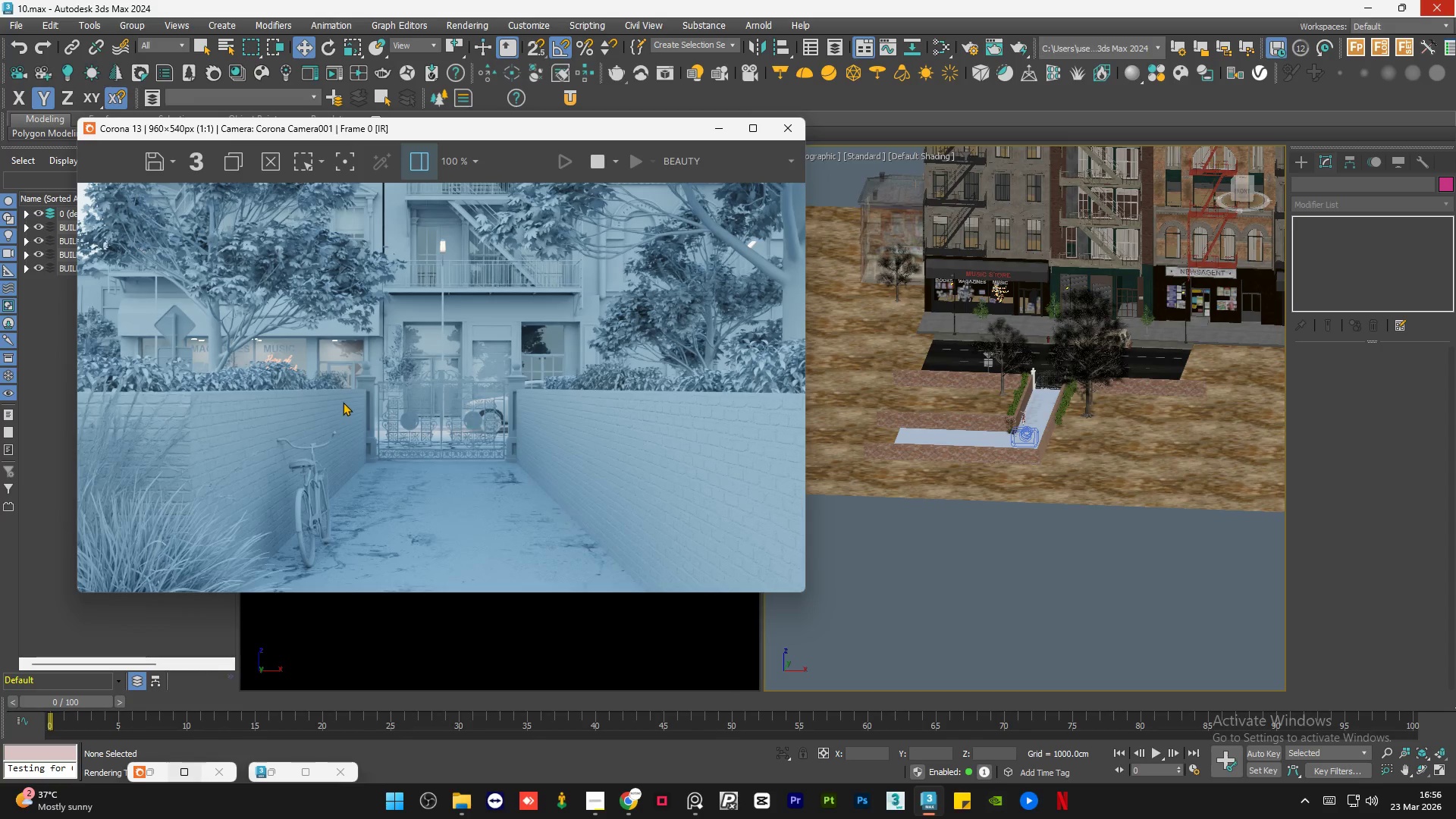 
scroll: coordinate [270, 449], scroll_direction: none, amount: 0.0
 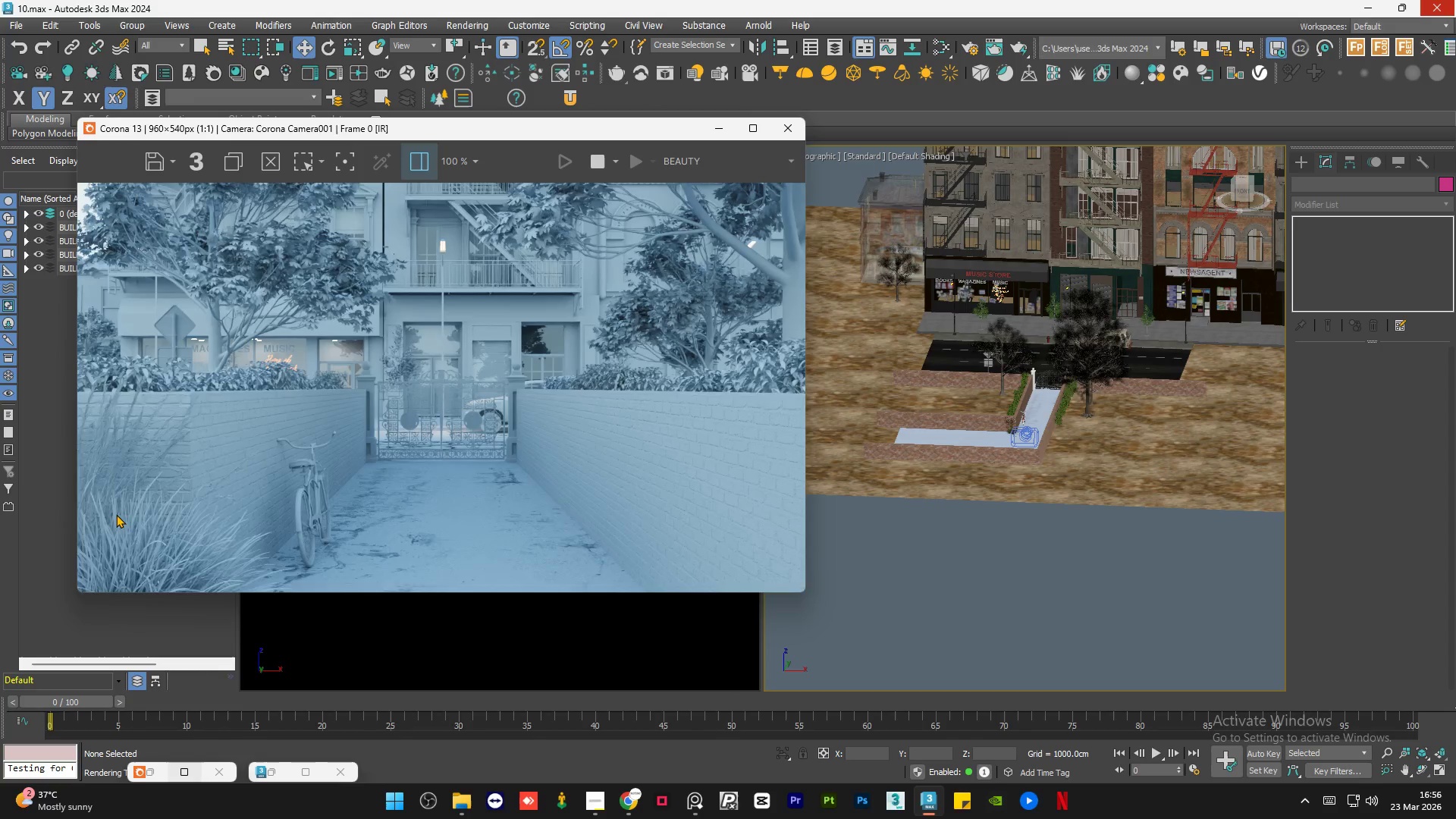 
scroll: coordinate [304, 292], scroll_direction: up, amount: 2.0
 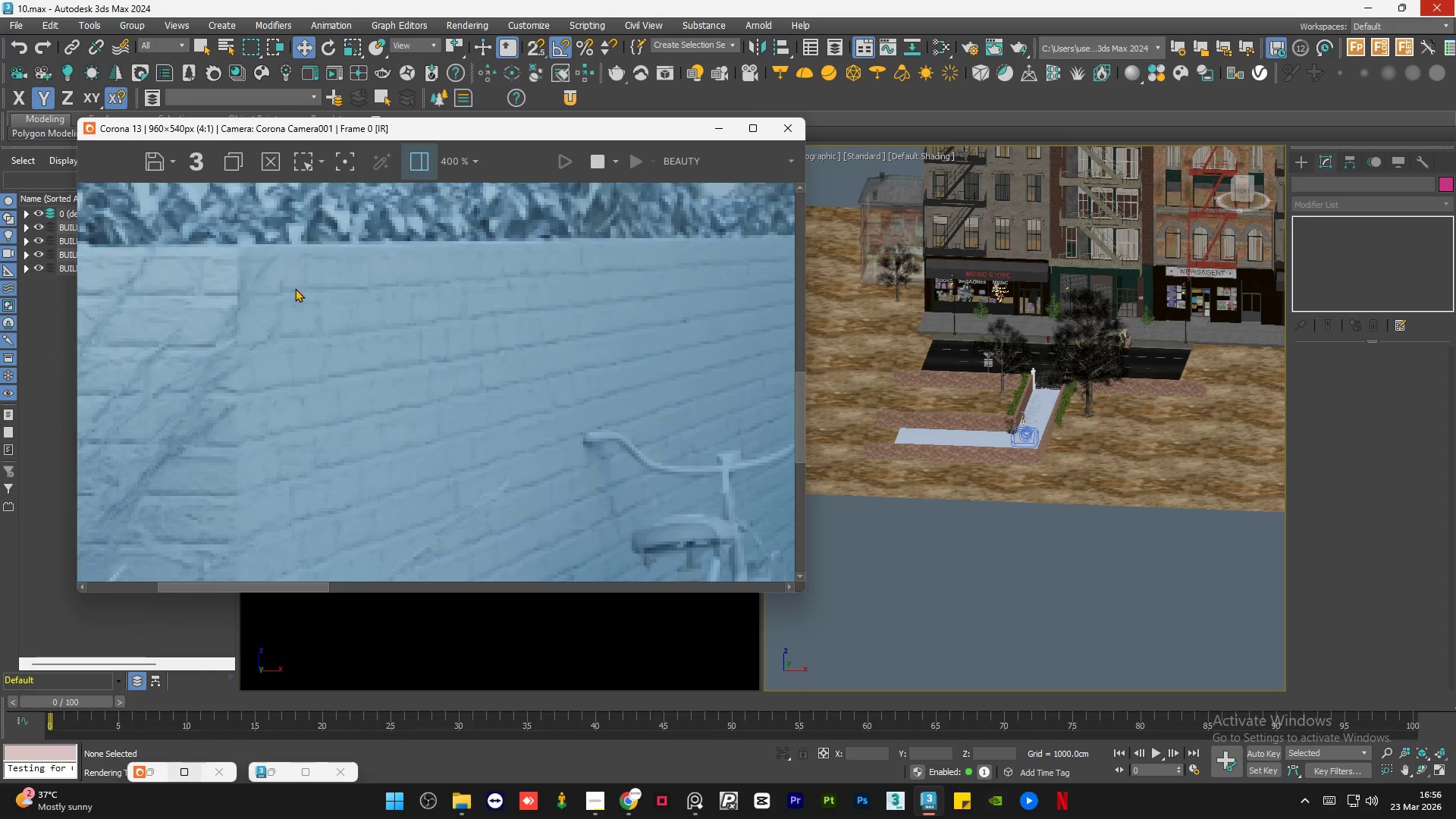 
scroll: coordinate [251, 282], scroll_direction: down, amount: 2.0
 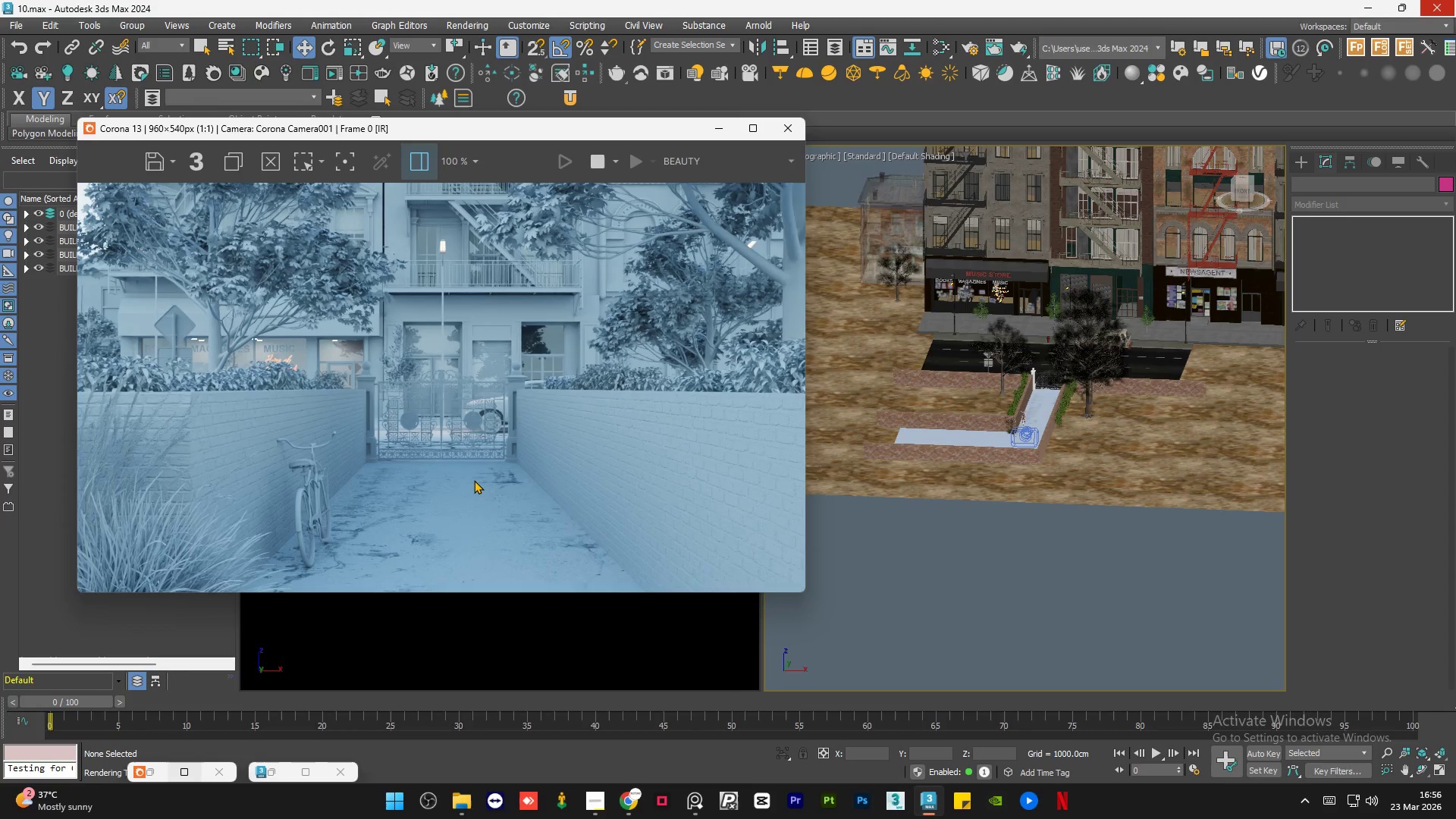 
scroll: coordinate [347, 561], scroll_direction: up, amount: 1.0
 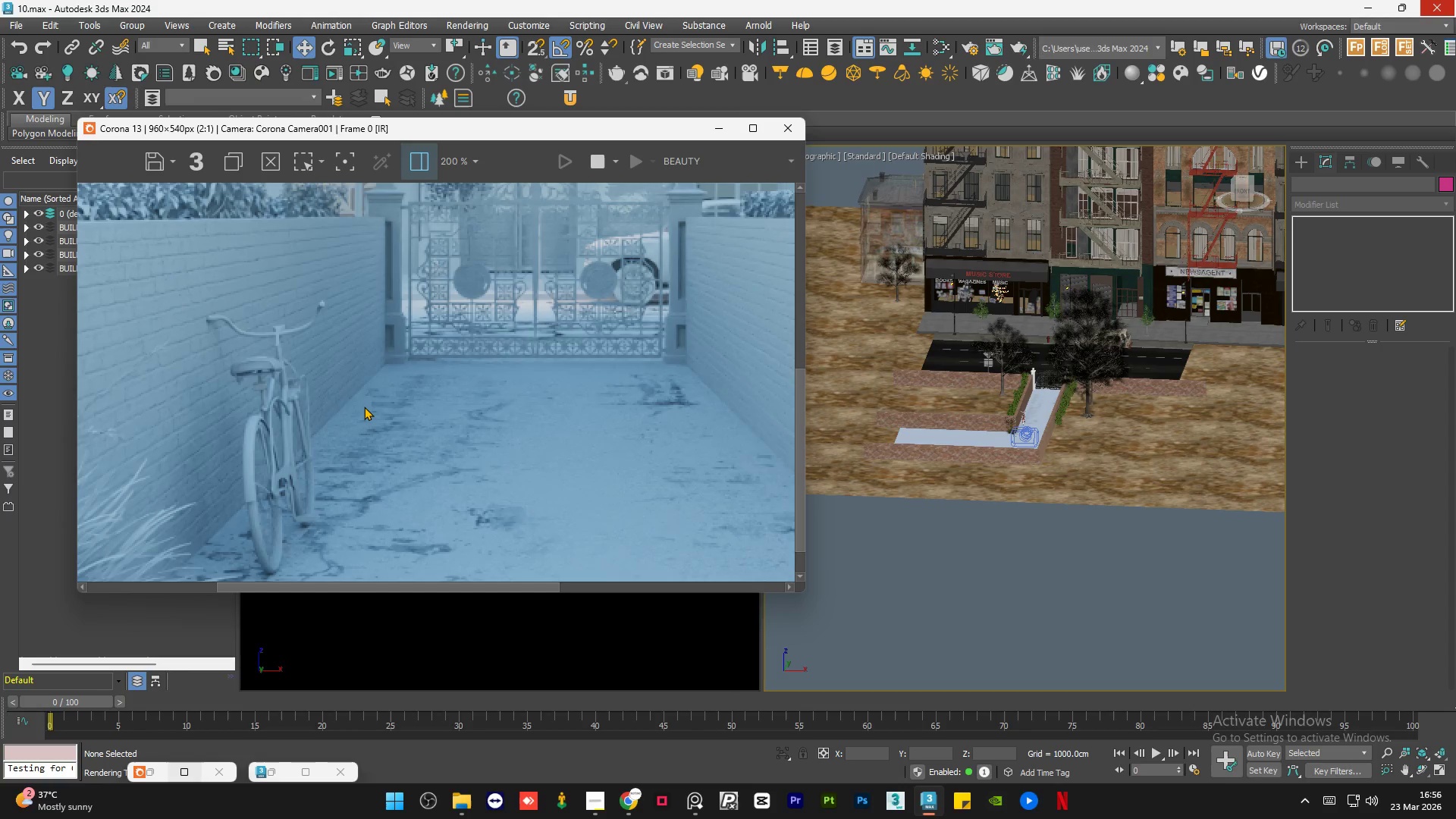 
wait(5.86)
 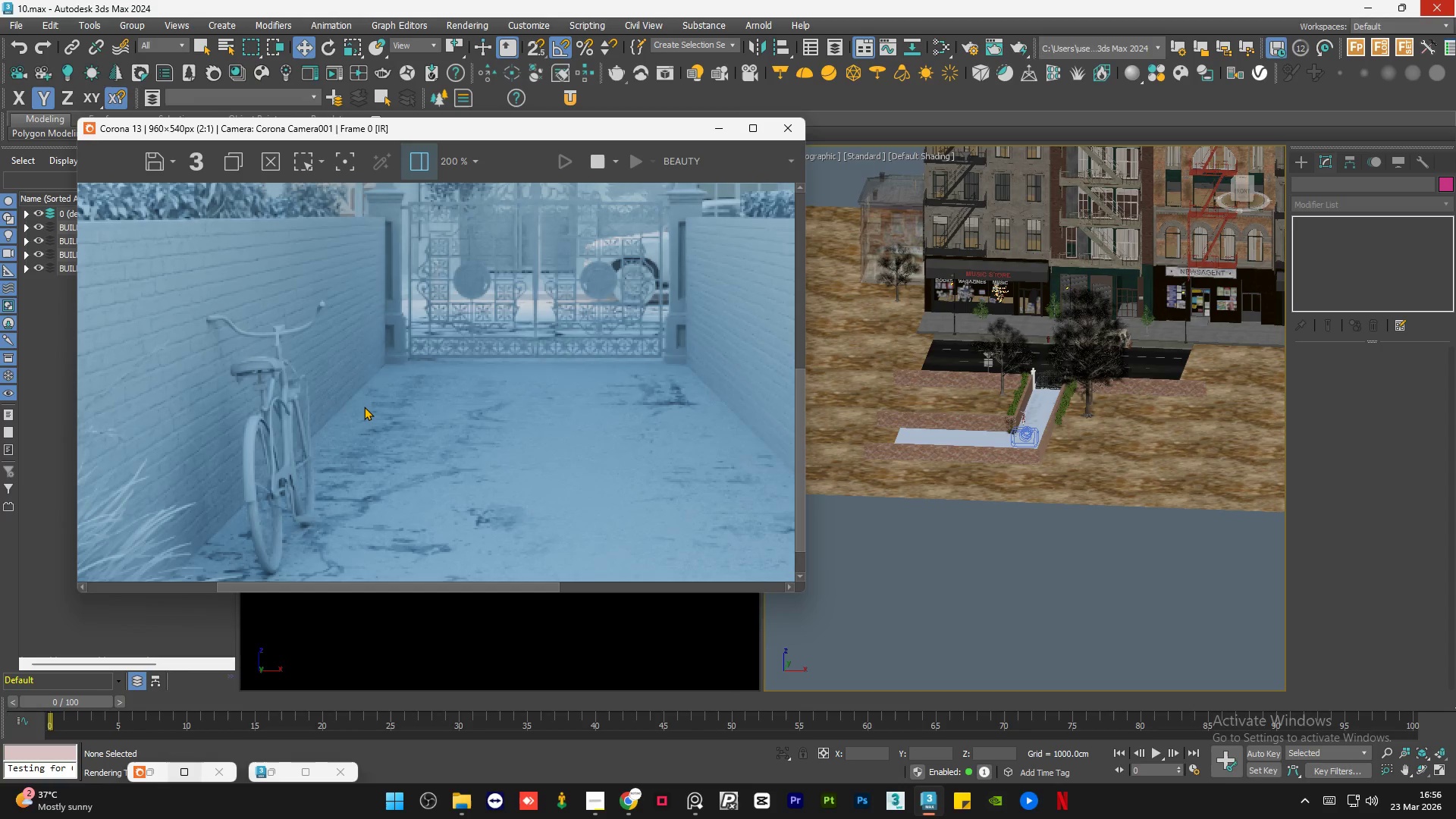 
scroll: coordinate [362, 407], scroll_direction: down, amount: 1.0
 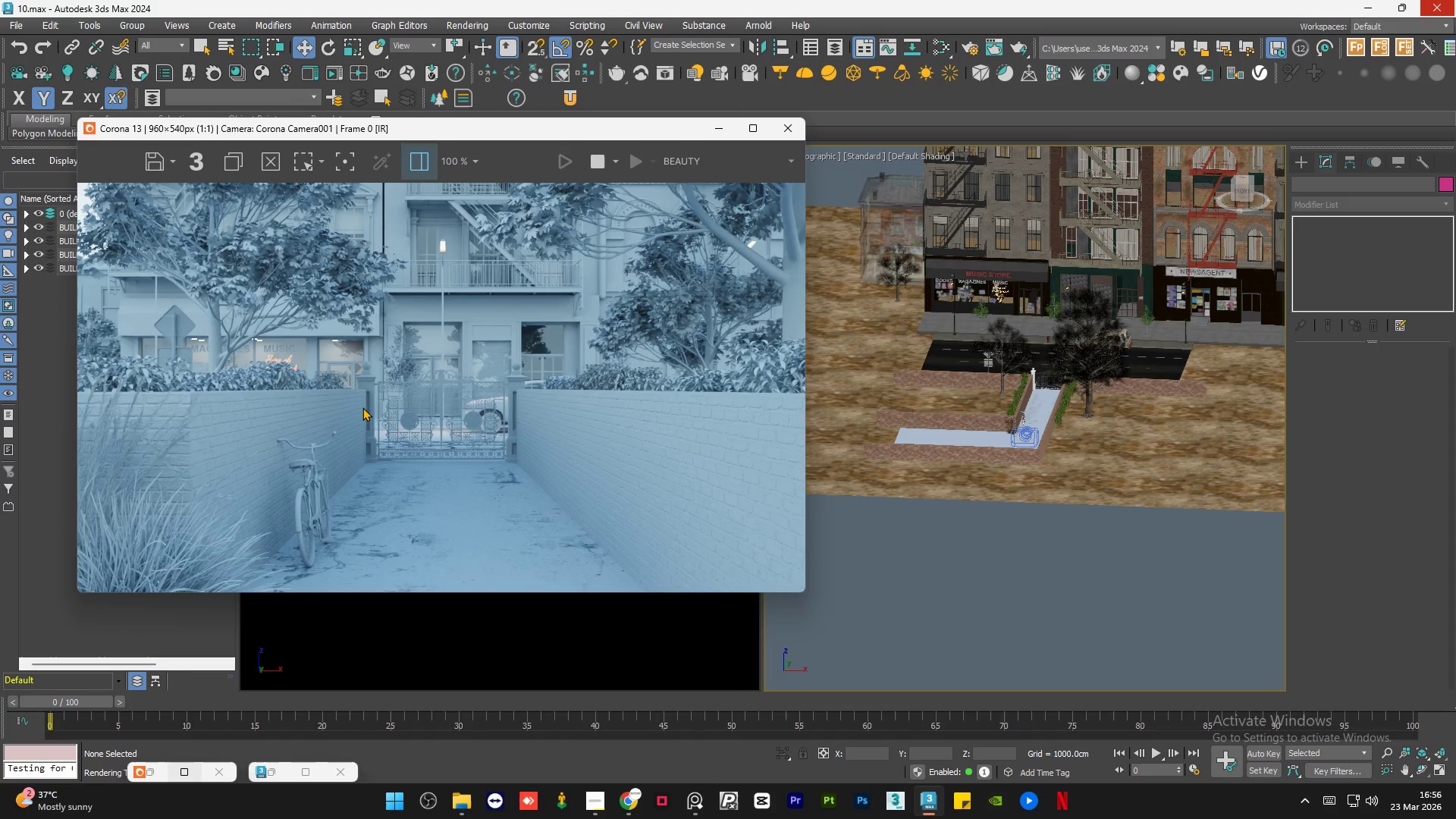 
scroll: coordinate [360, 407], scroll_direction: up, amount: 2.0
 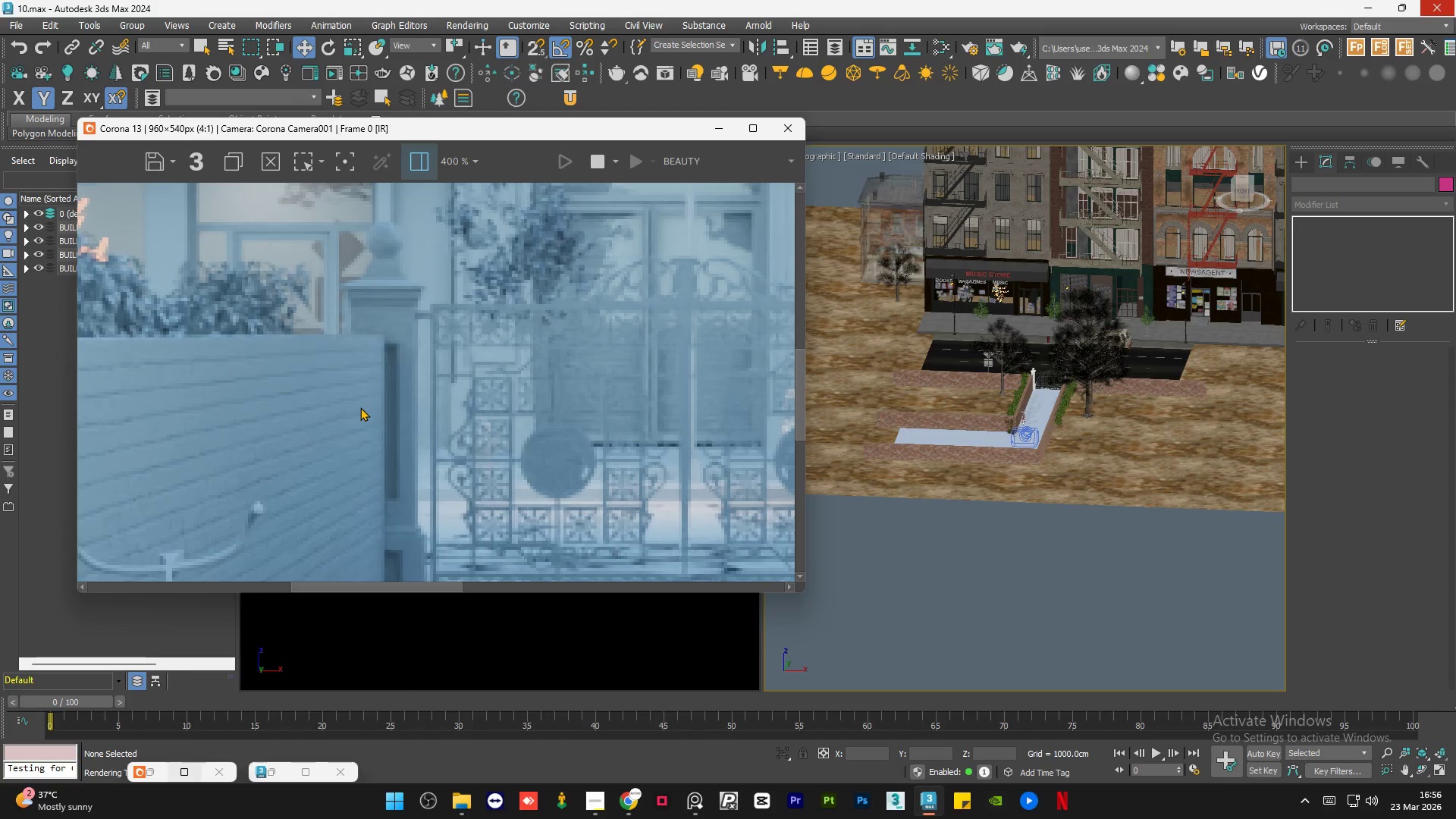 
scroll: coordinate [360, 407], scroll_direction: down, amount: 2.0
 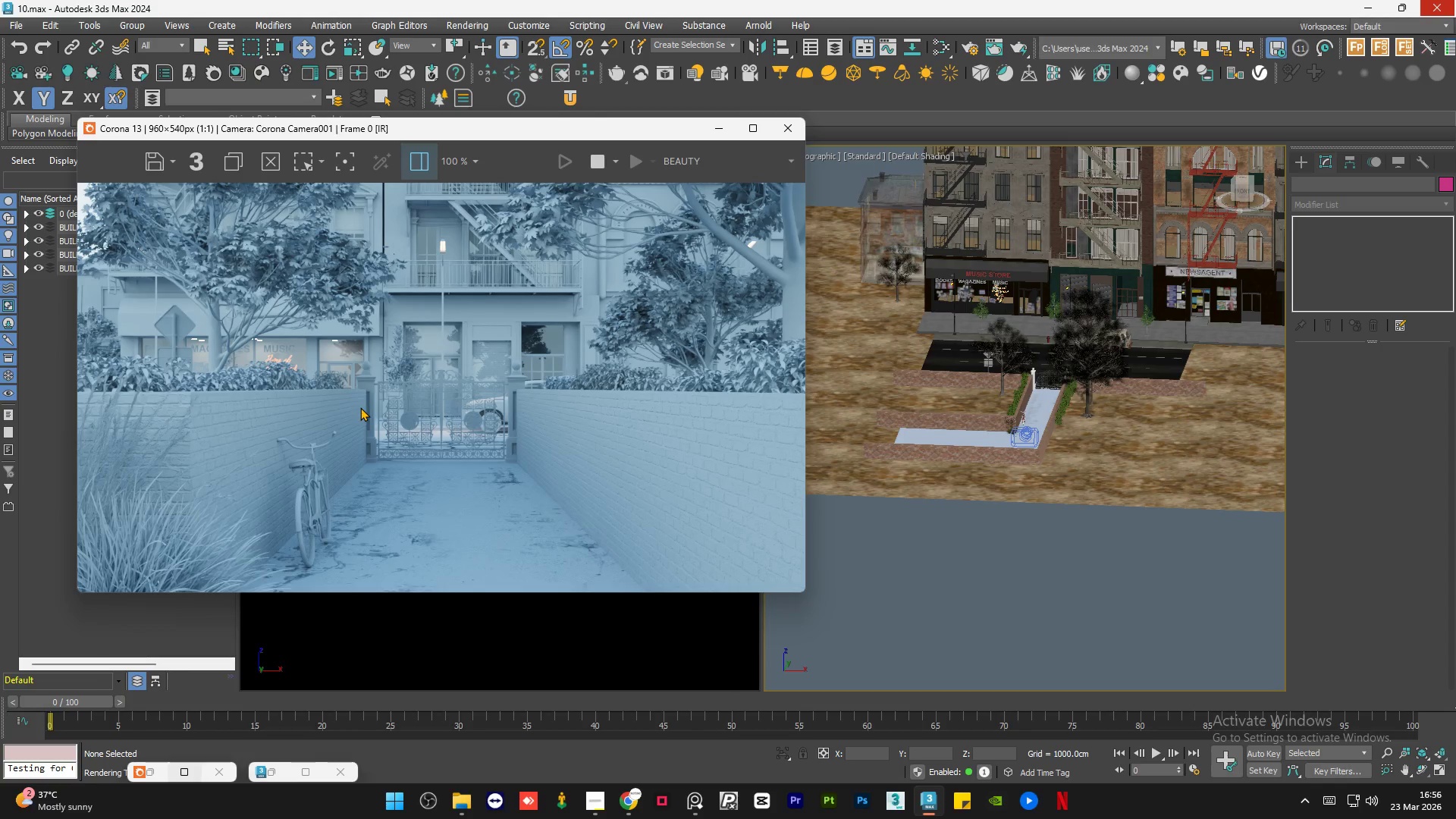 
wait(5.32)
 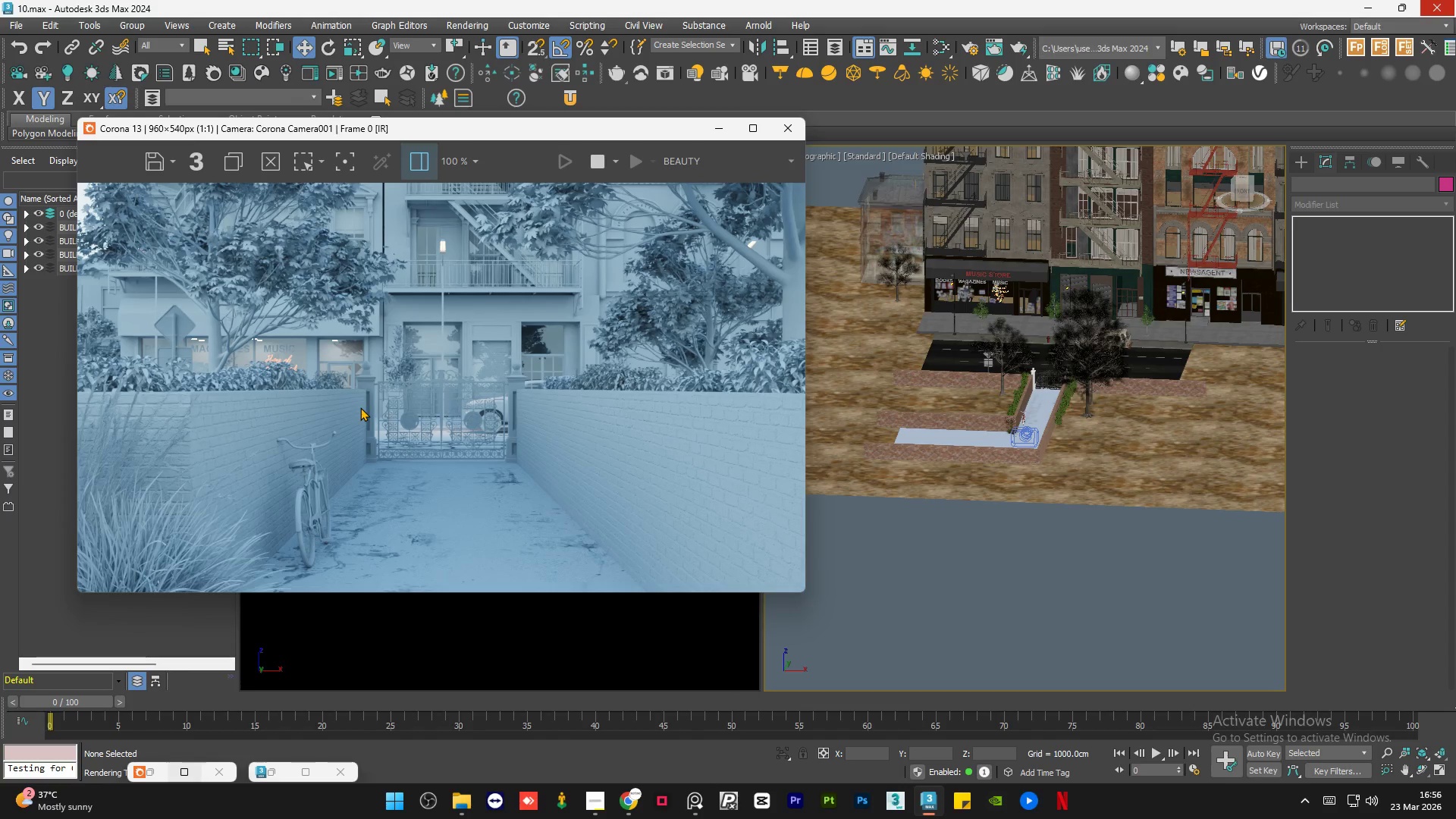 
left_click([723, 125])
 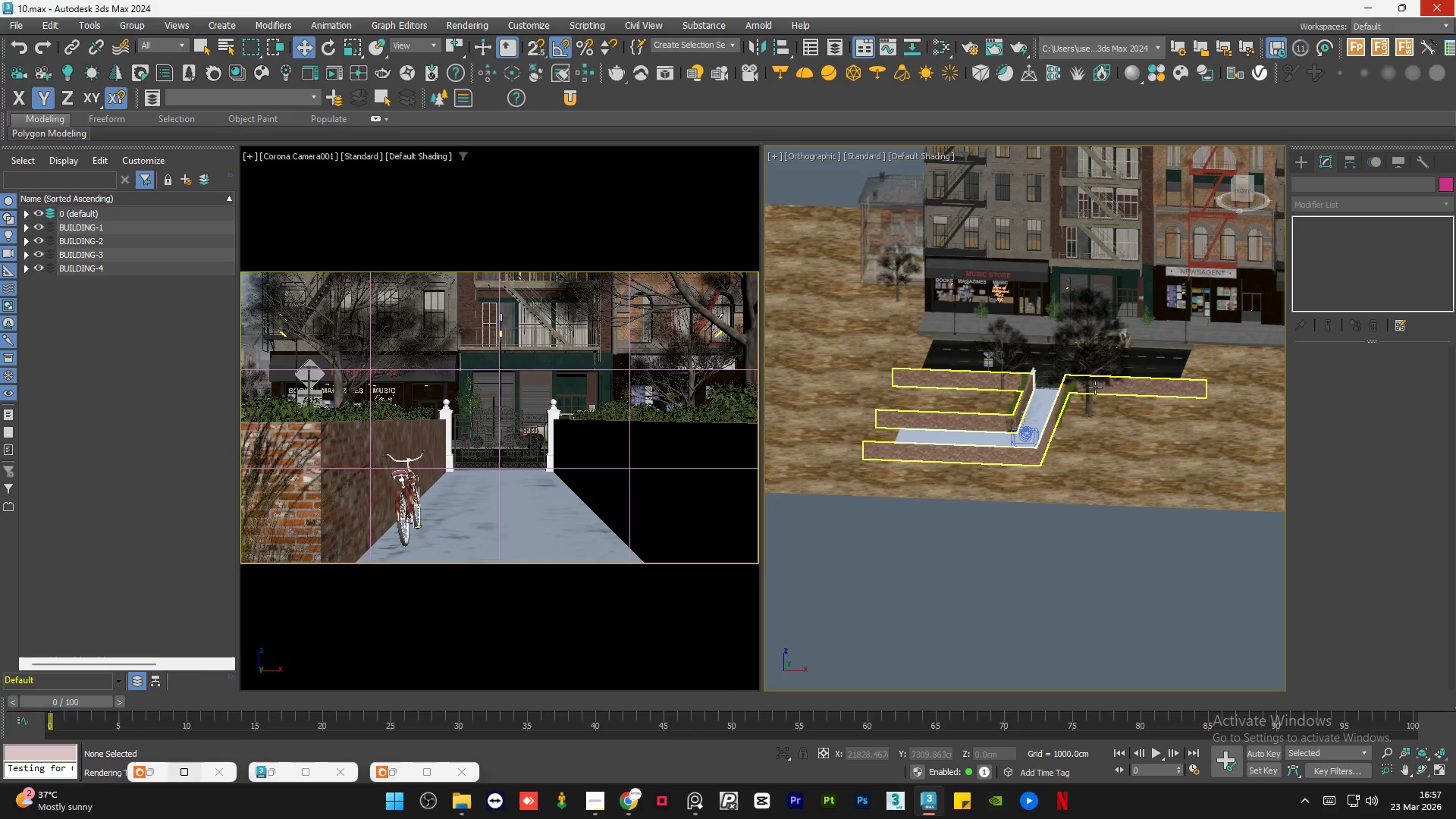 
scroll: coordinate [1049, 370], scroll_direction: up, amount: 9.0
 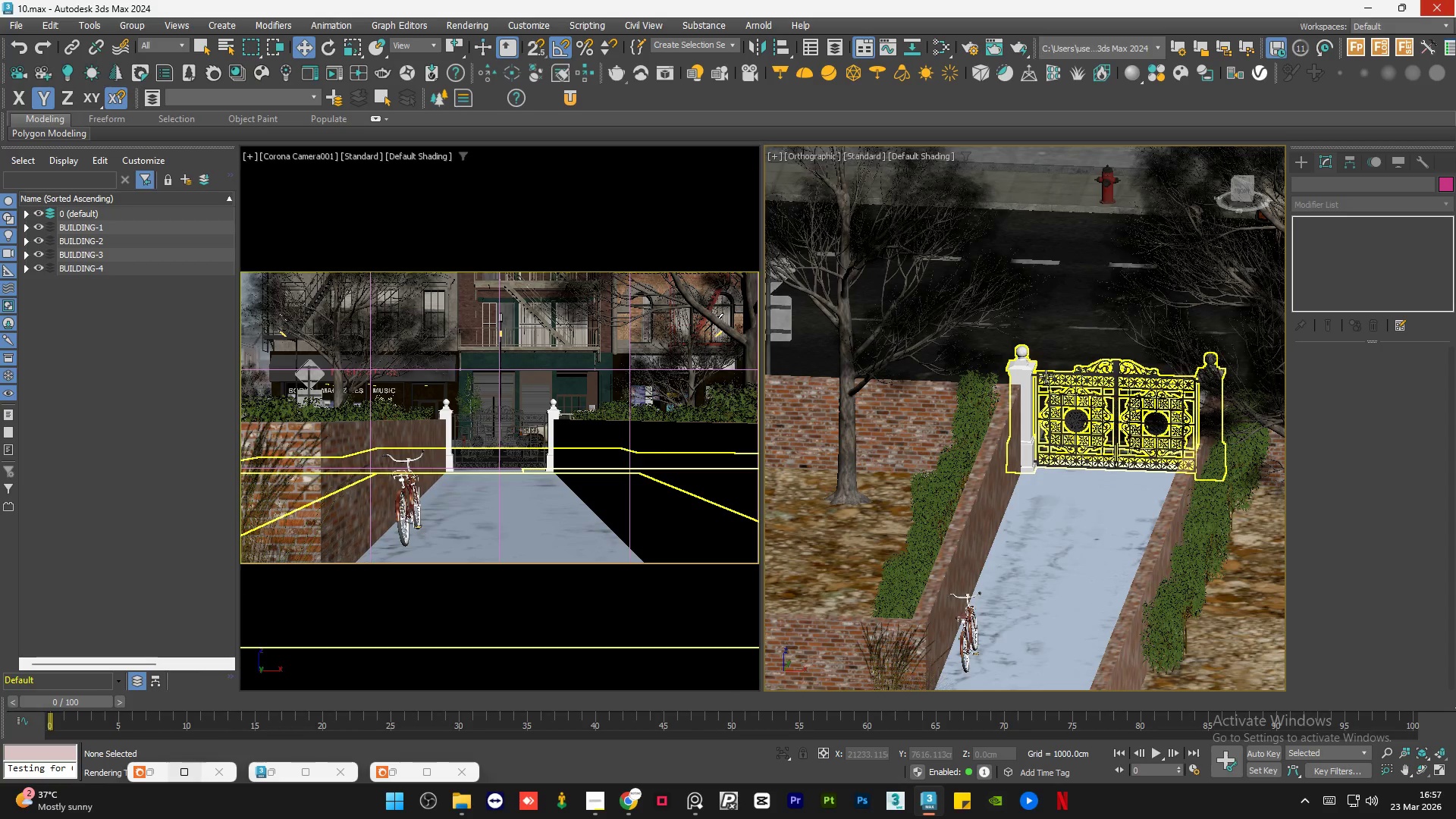 
left_click([1046, 376])
 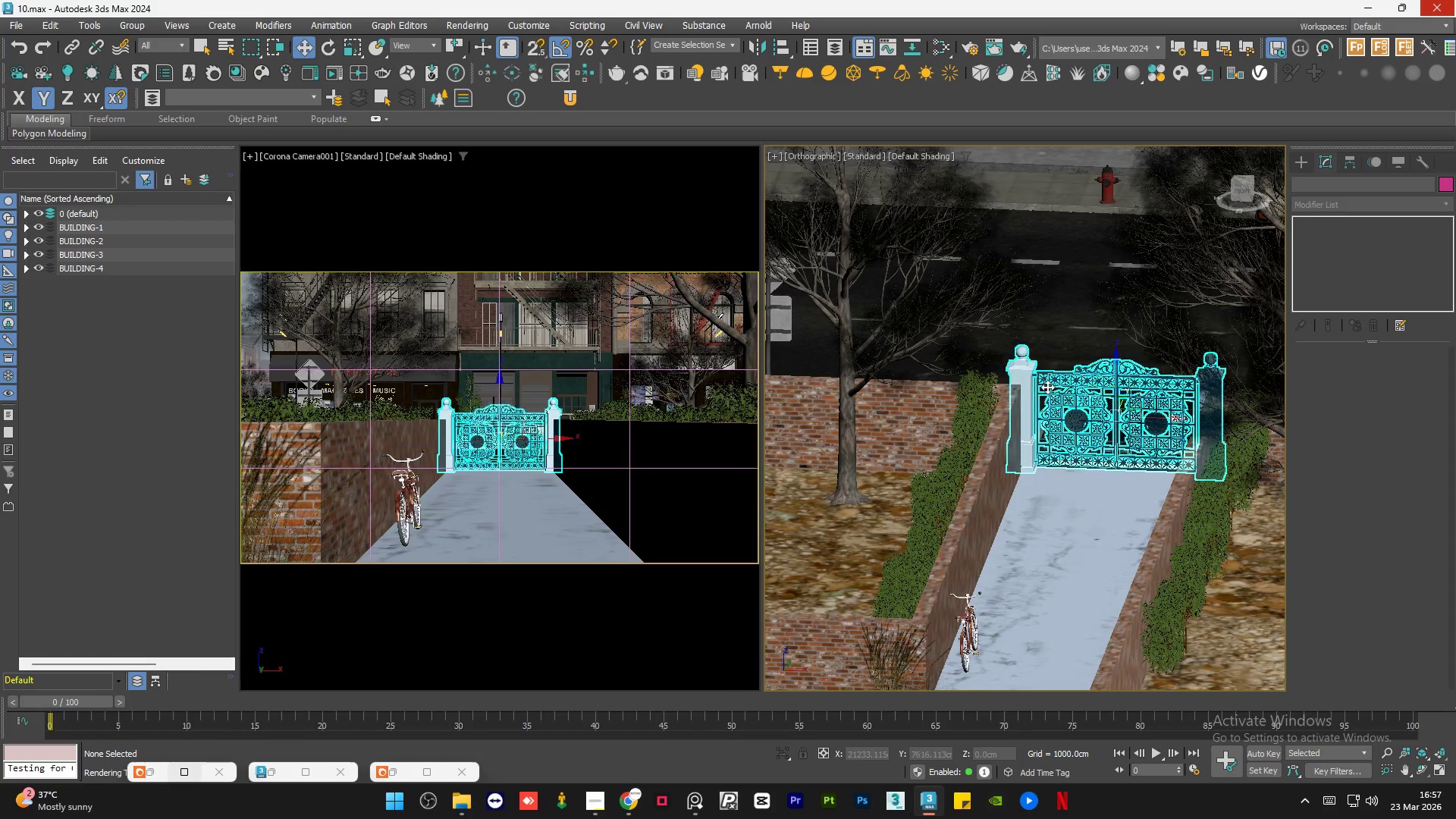 
hold_key(key=AltLeft, duration=1.08)
 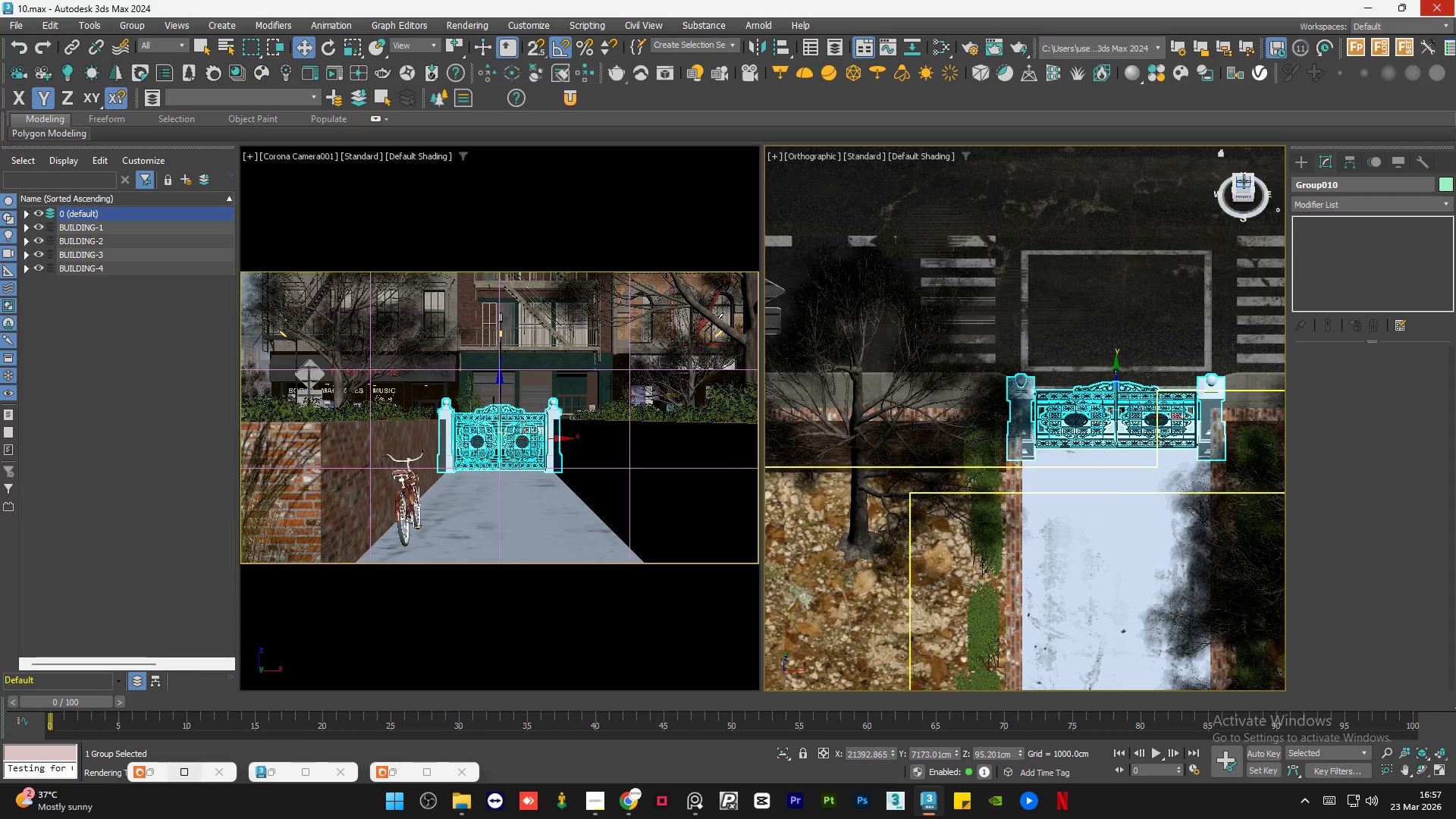 
left_click([1244, 181])
 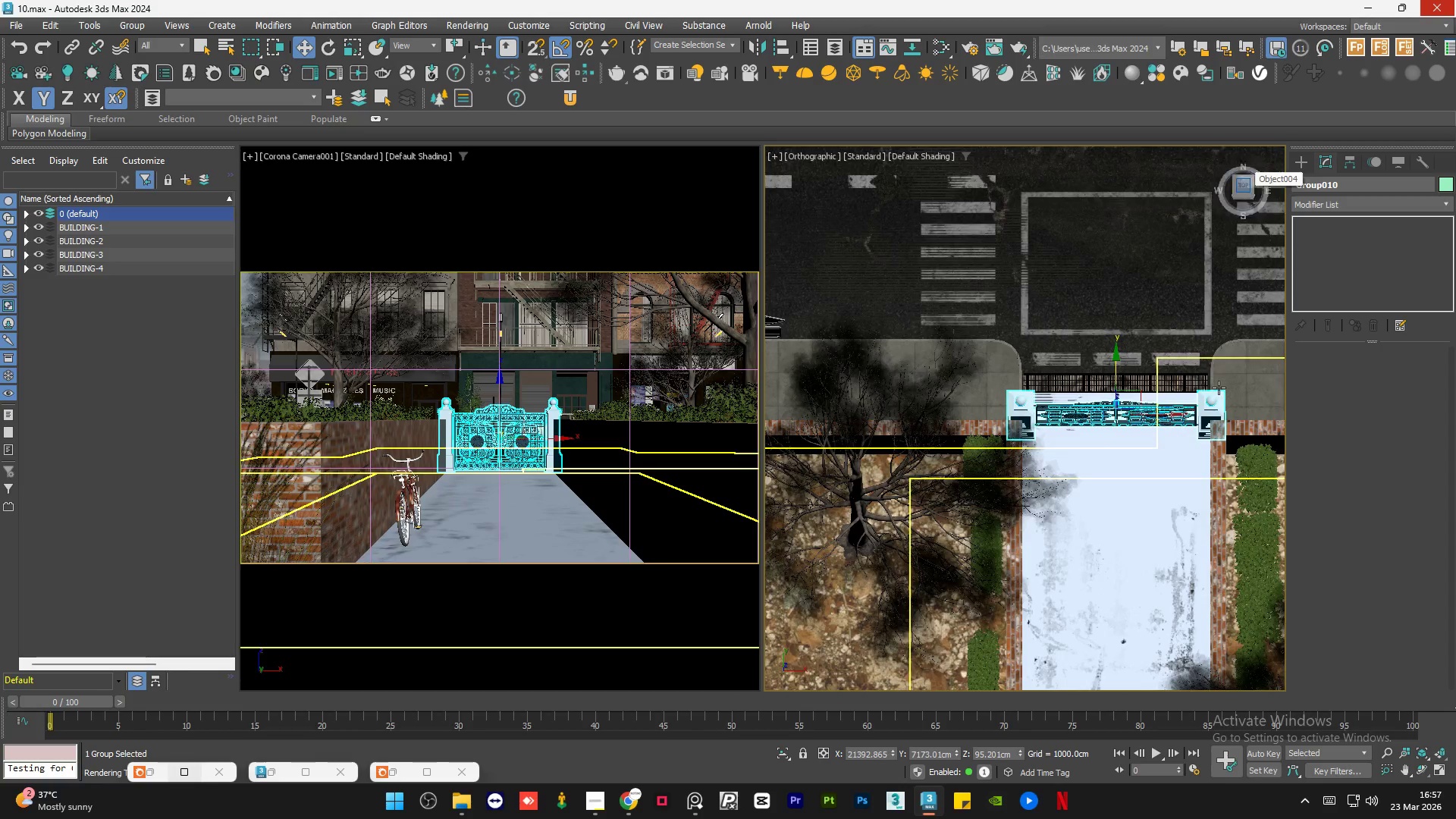 
scroll: coordinate [1180, 422], scroll_direction: up, amount: 1.0
 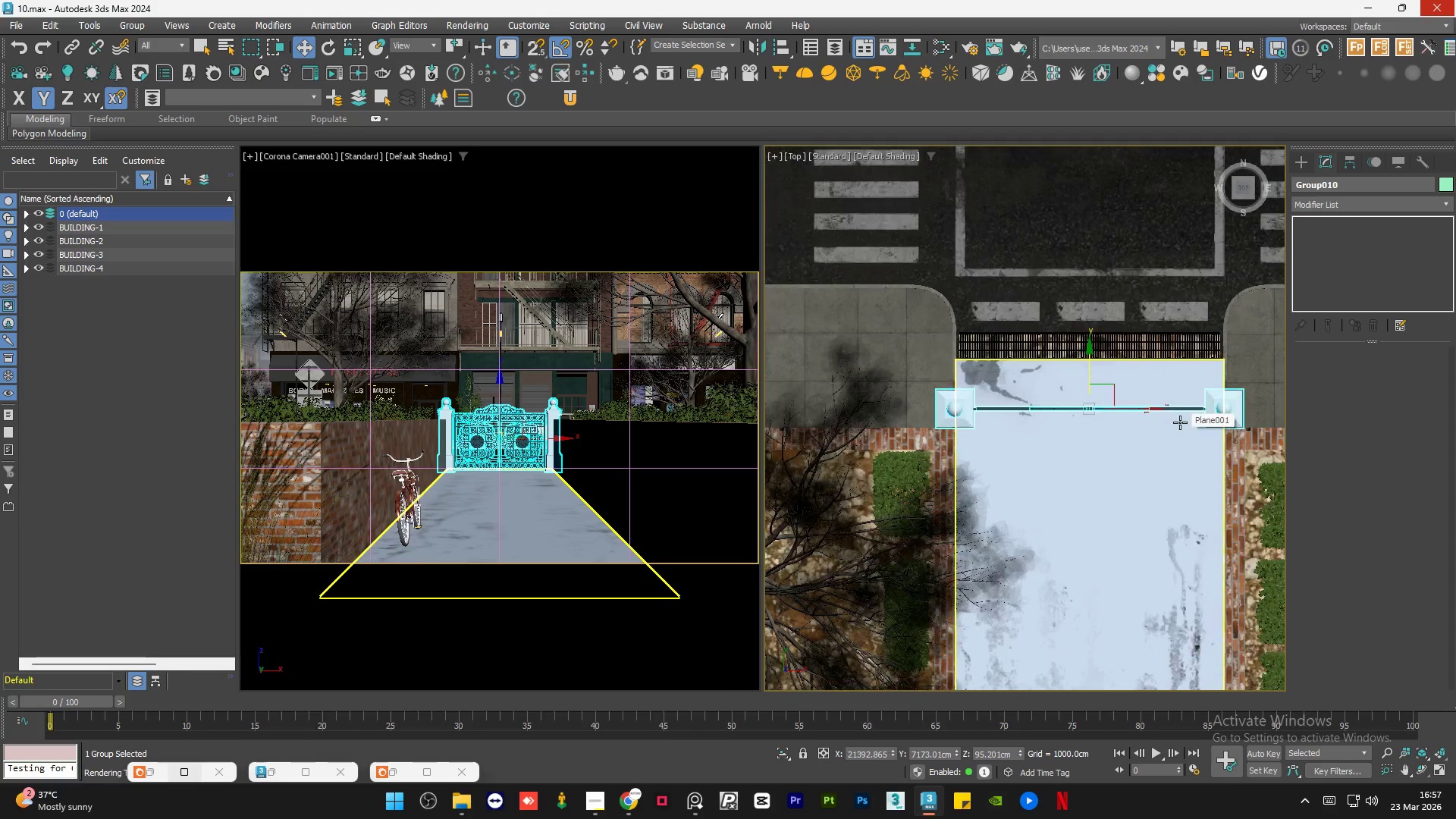 
key(R)
 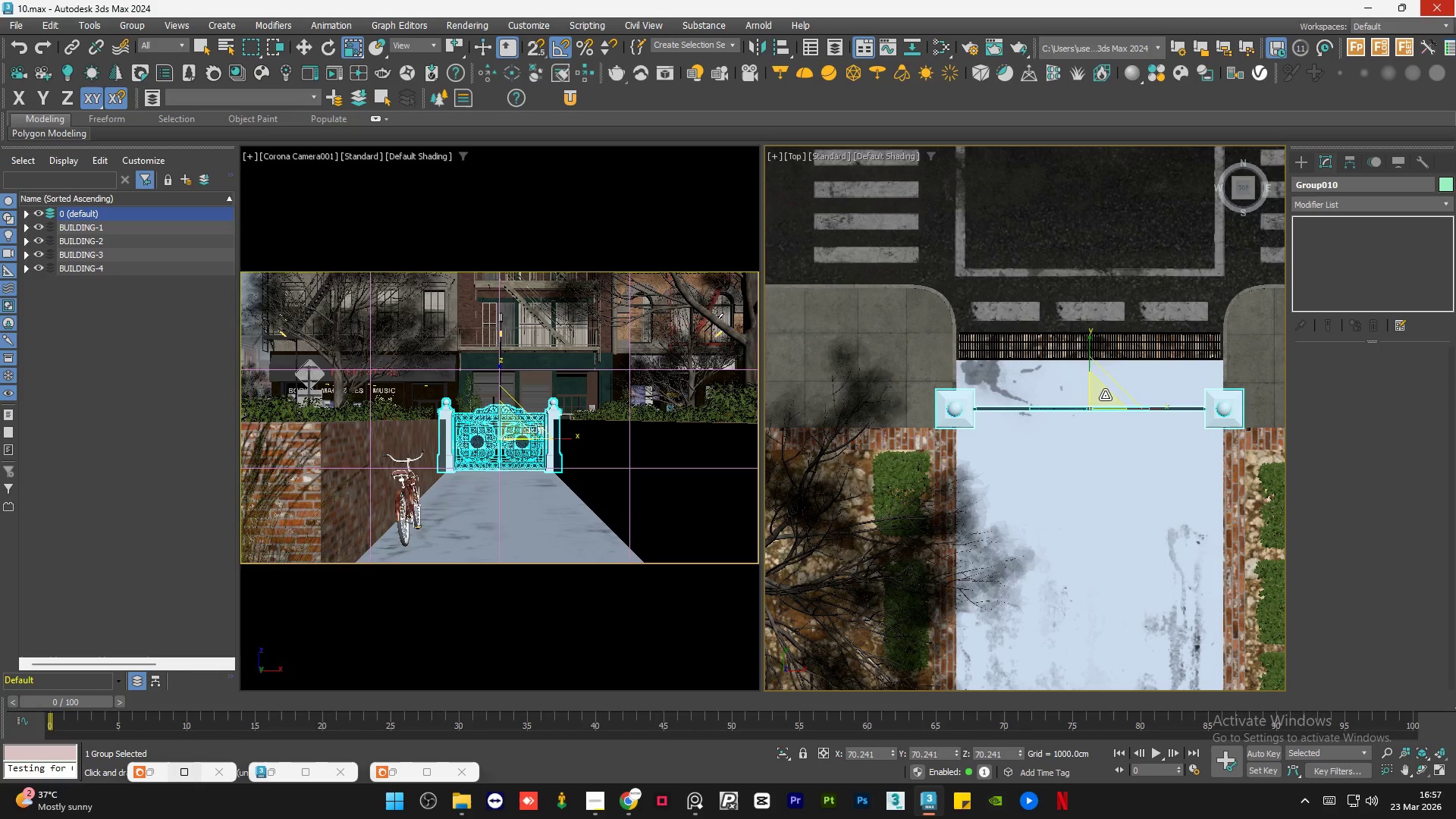 
left_click_drag(start_coordinate=[1105, 394], to_coordinate=[1118, 406])
 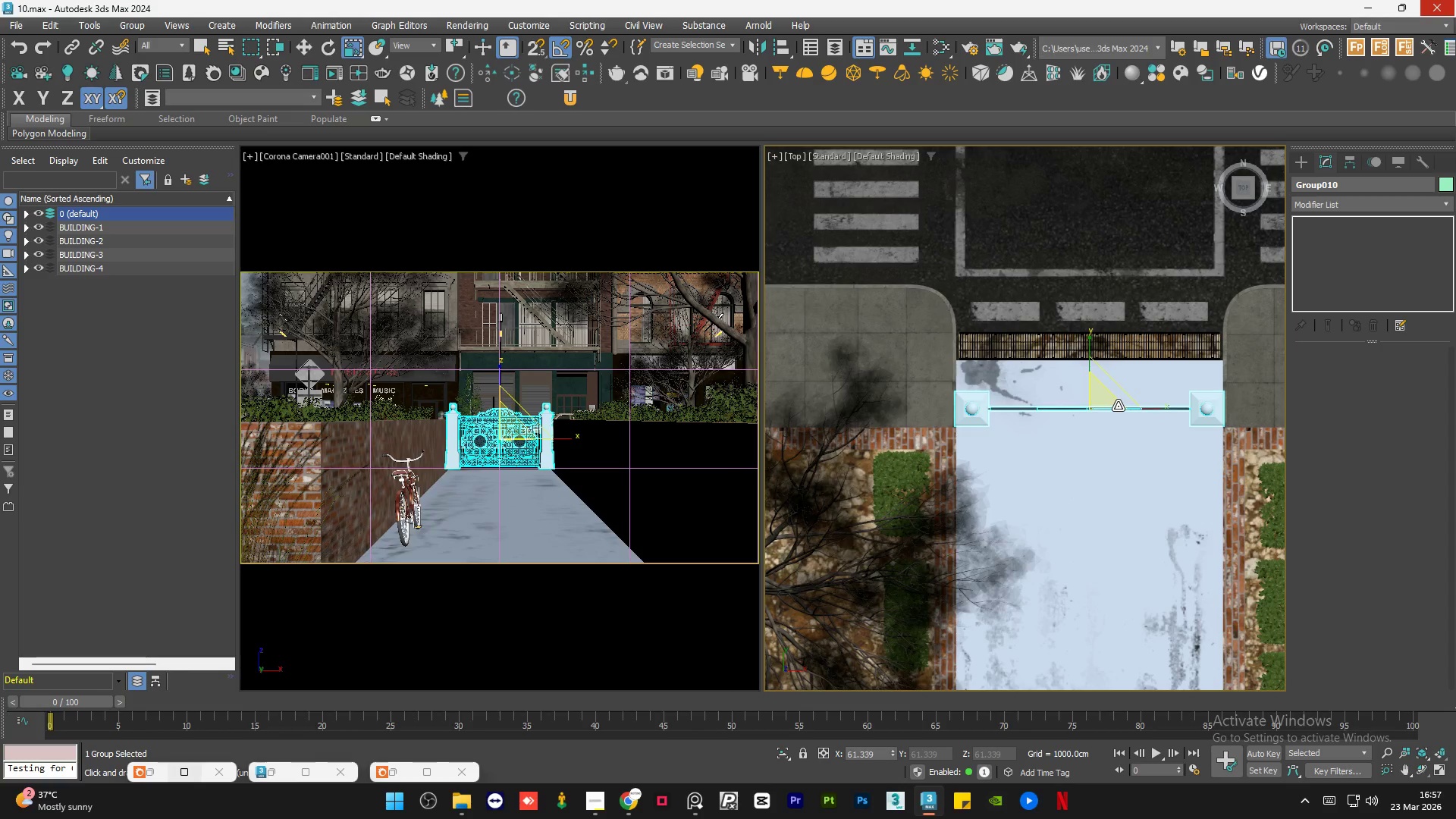 
key(W)
 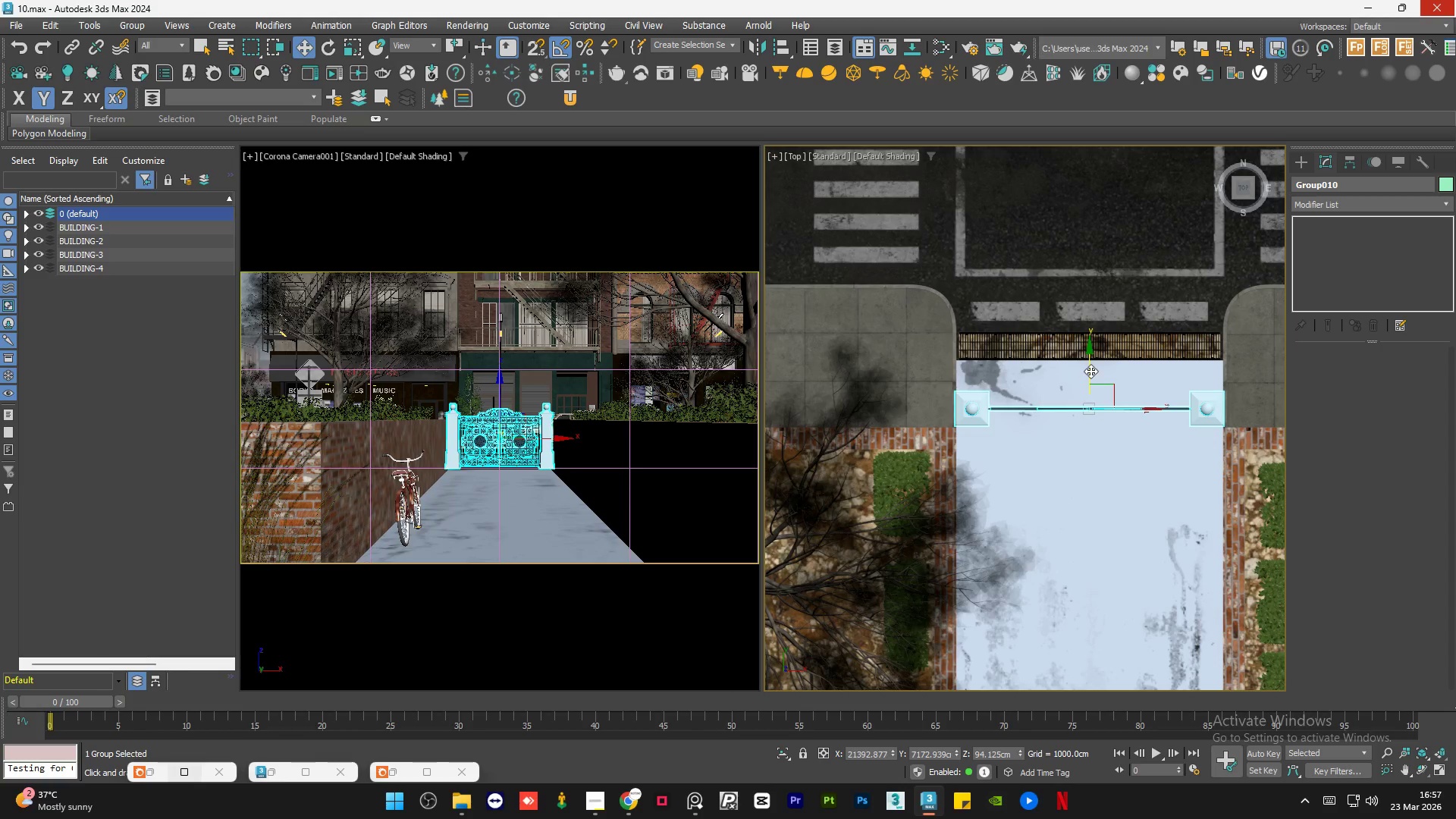 
left_click_drag(start_coordinate=[1090, 371], to_coordinate=[1097, 397])
 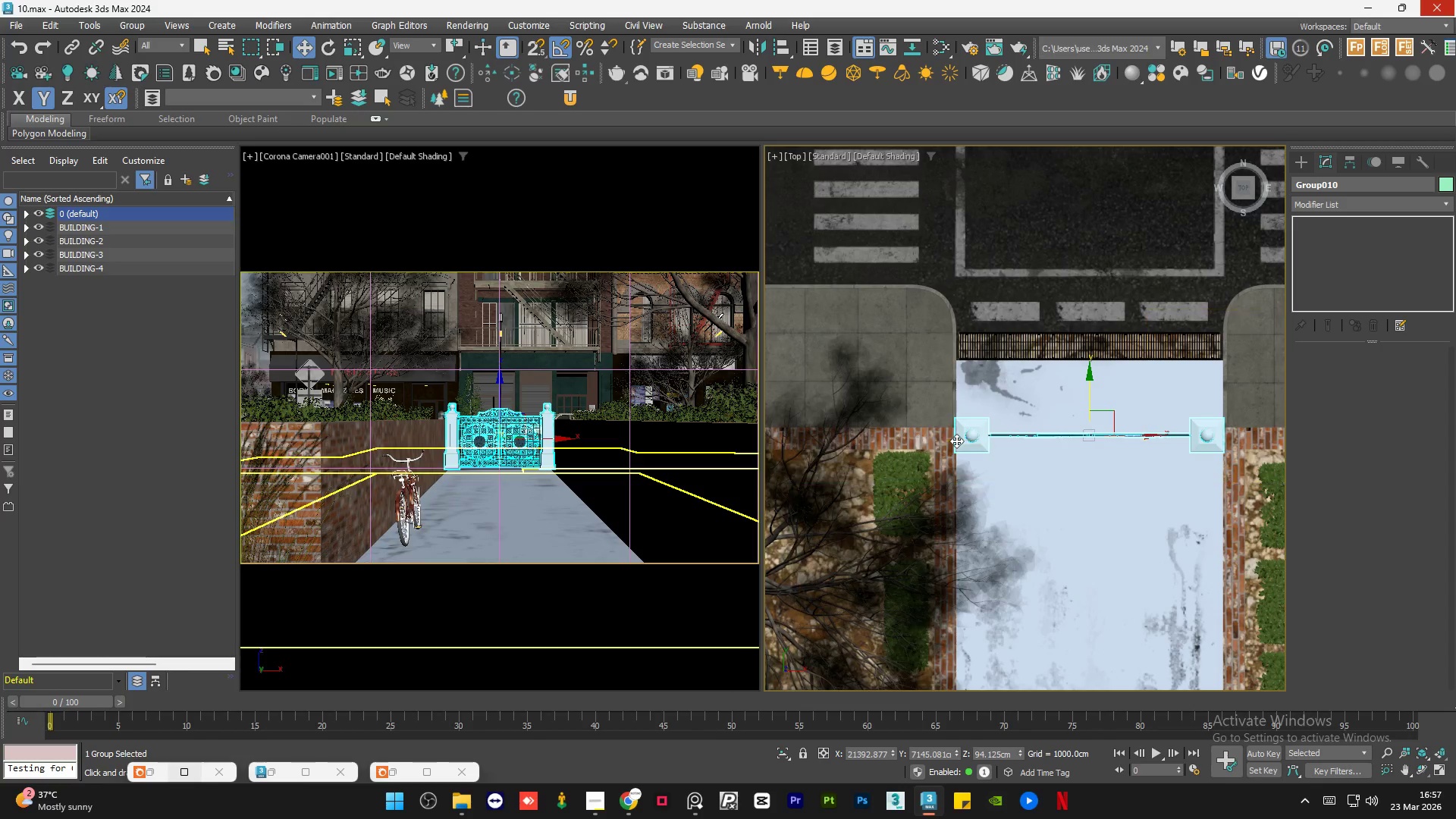 
left_click_drag(start_coordinate=[981, 426], to_coordinate=[981, 410])
 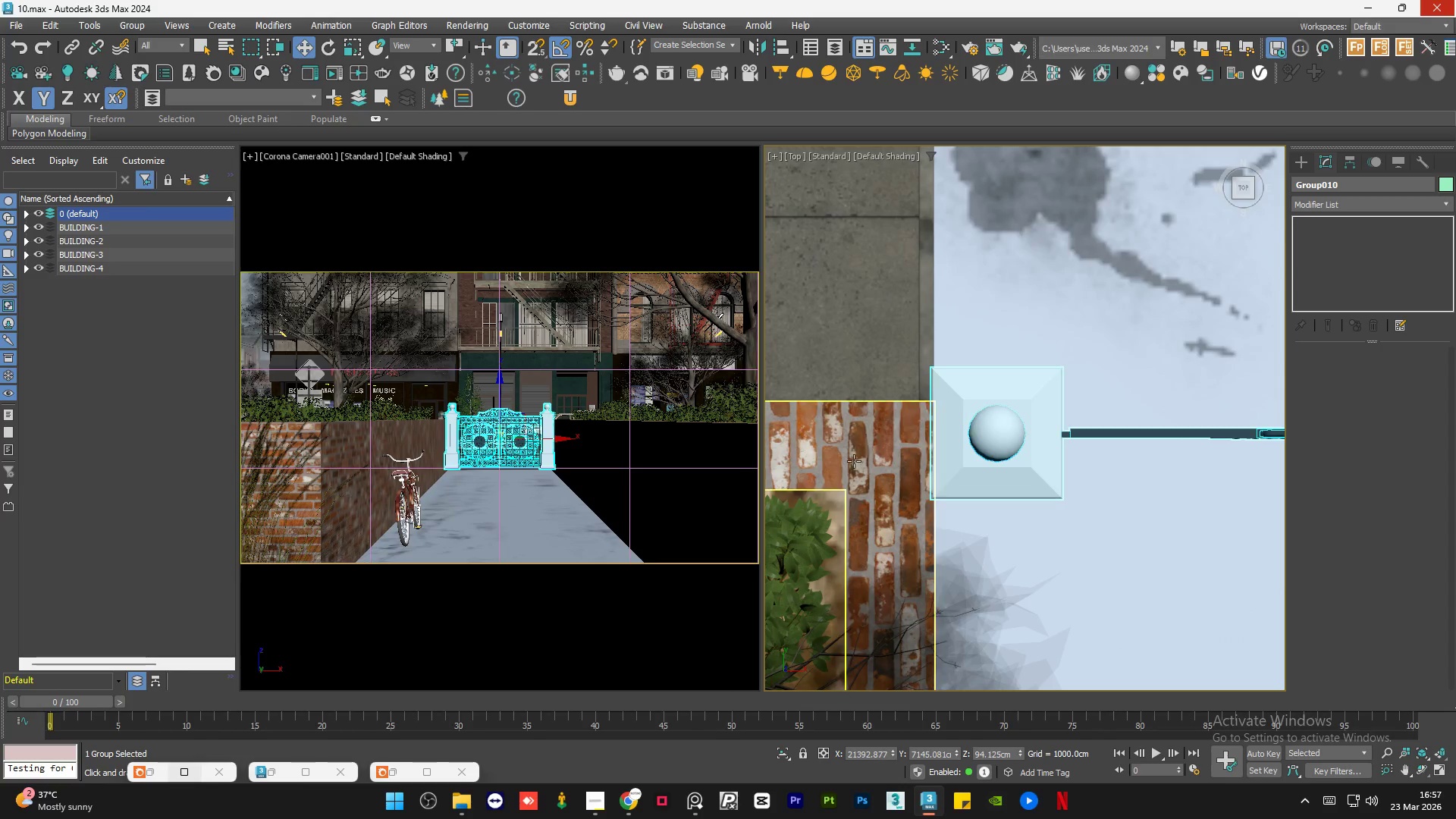 
scroll: coordinate [971, 428], scroll_direction: up, amount: 4.0
 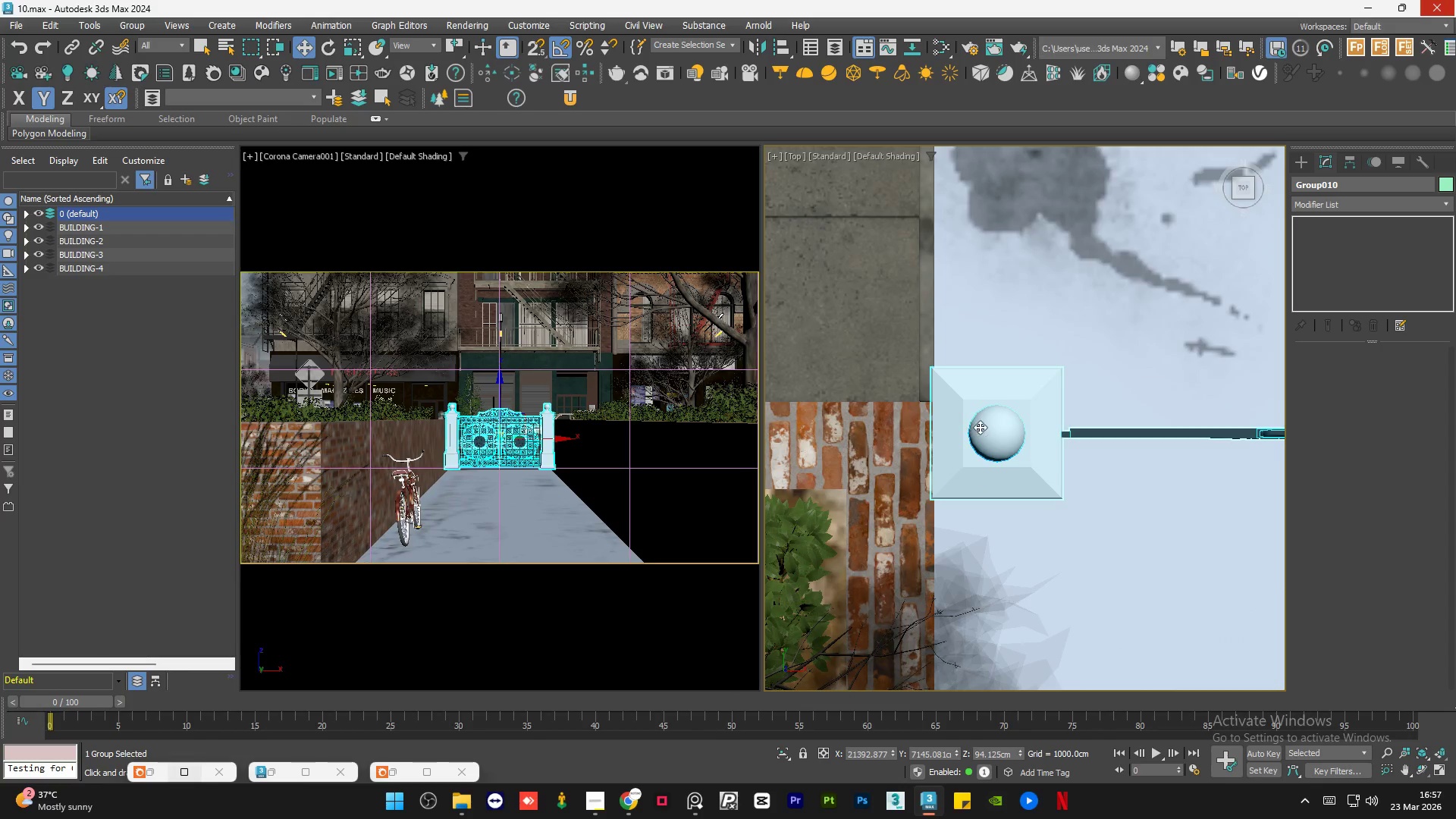 
scroll: coordinate [853, 463], scroll_direction: down, amount: 2.0
 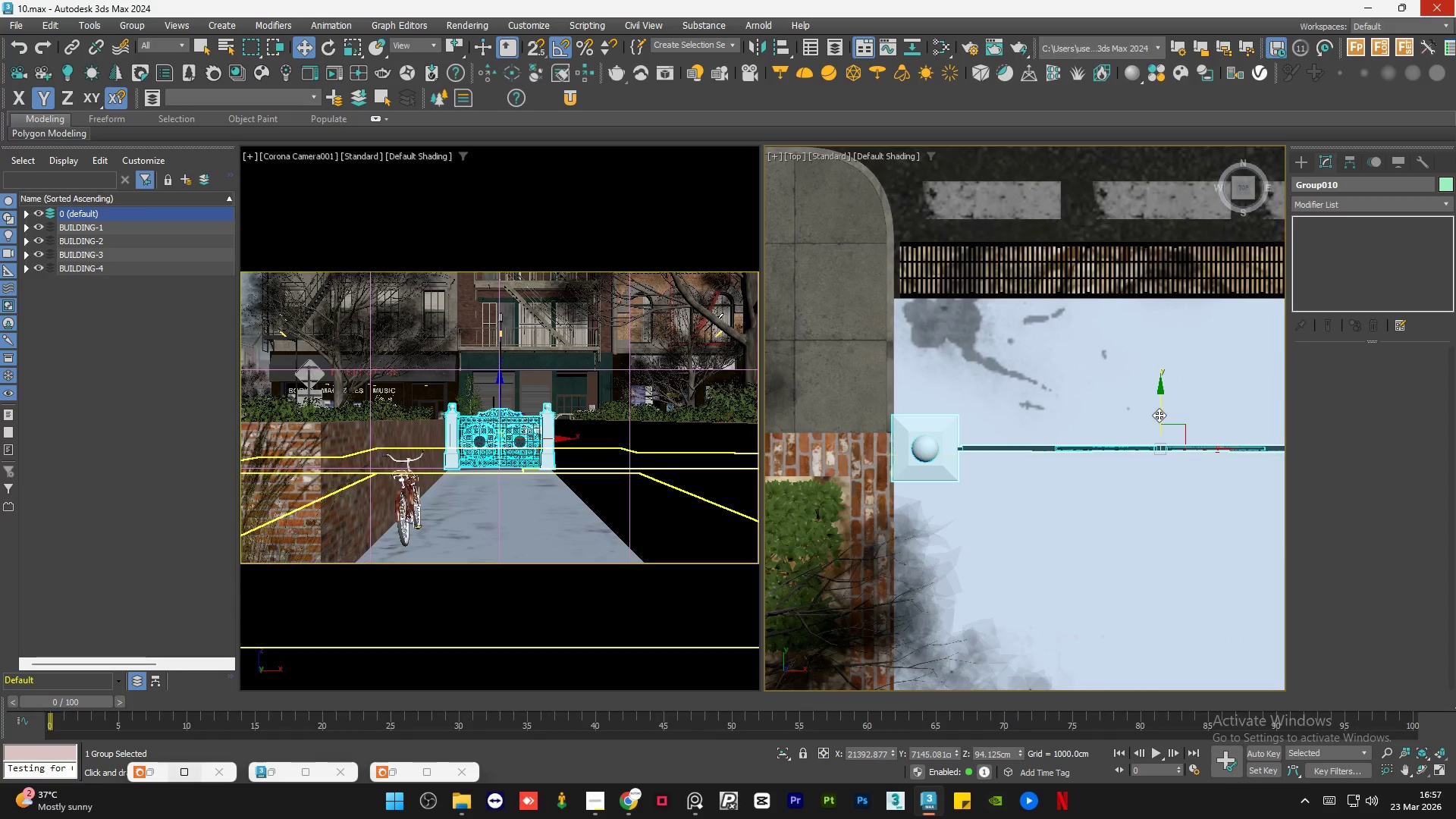 
left_click_drag(start_coordinate=[1160, 413], to_coordinate=[1163, 407])
 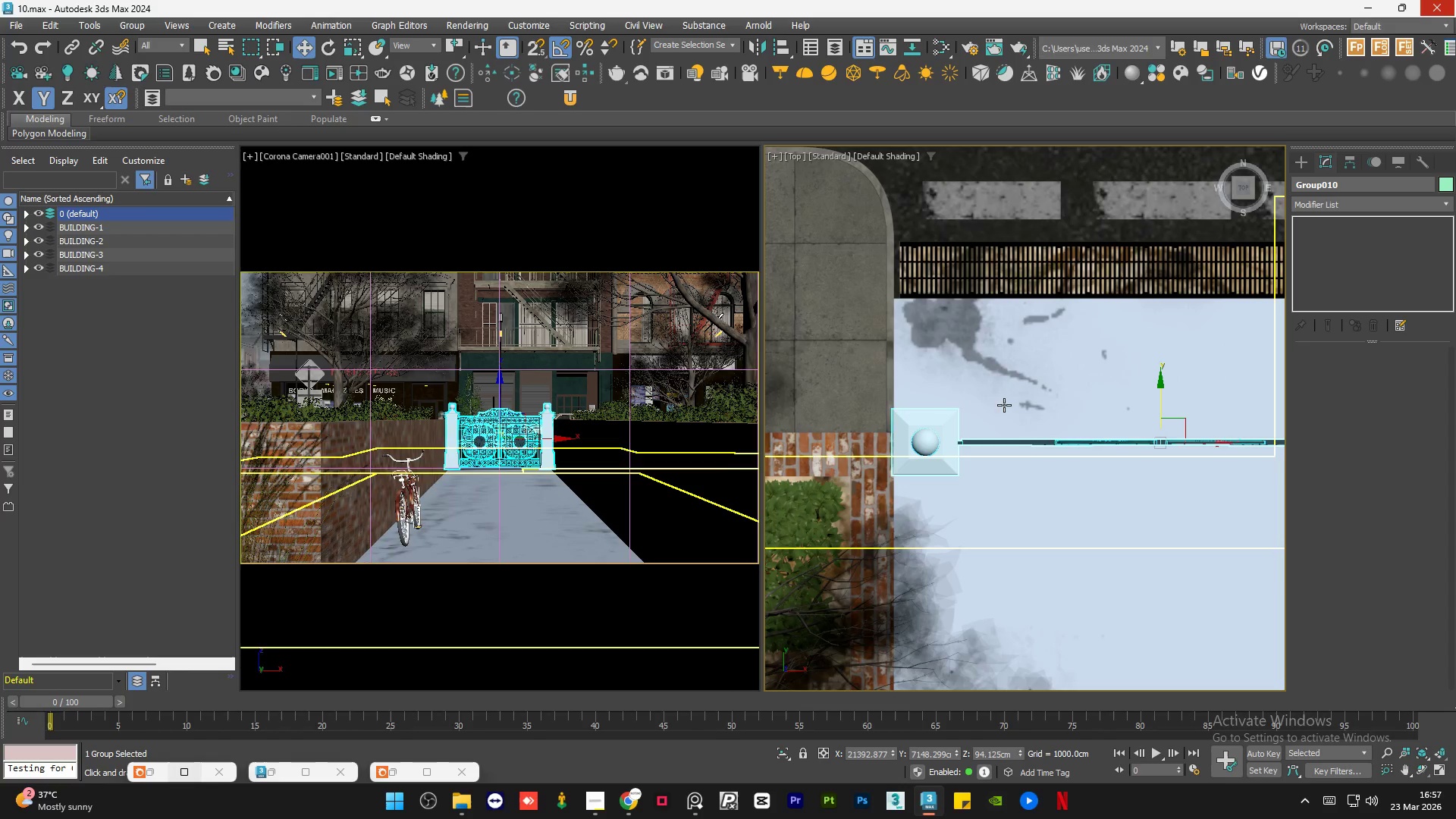 
hold_key(key=AltLeft, duration=1.11)
 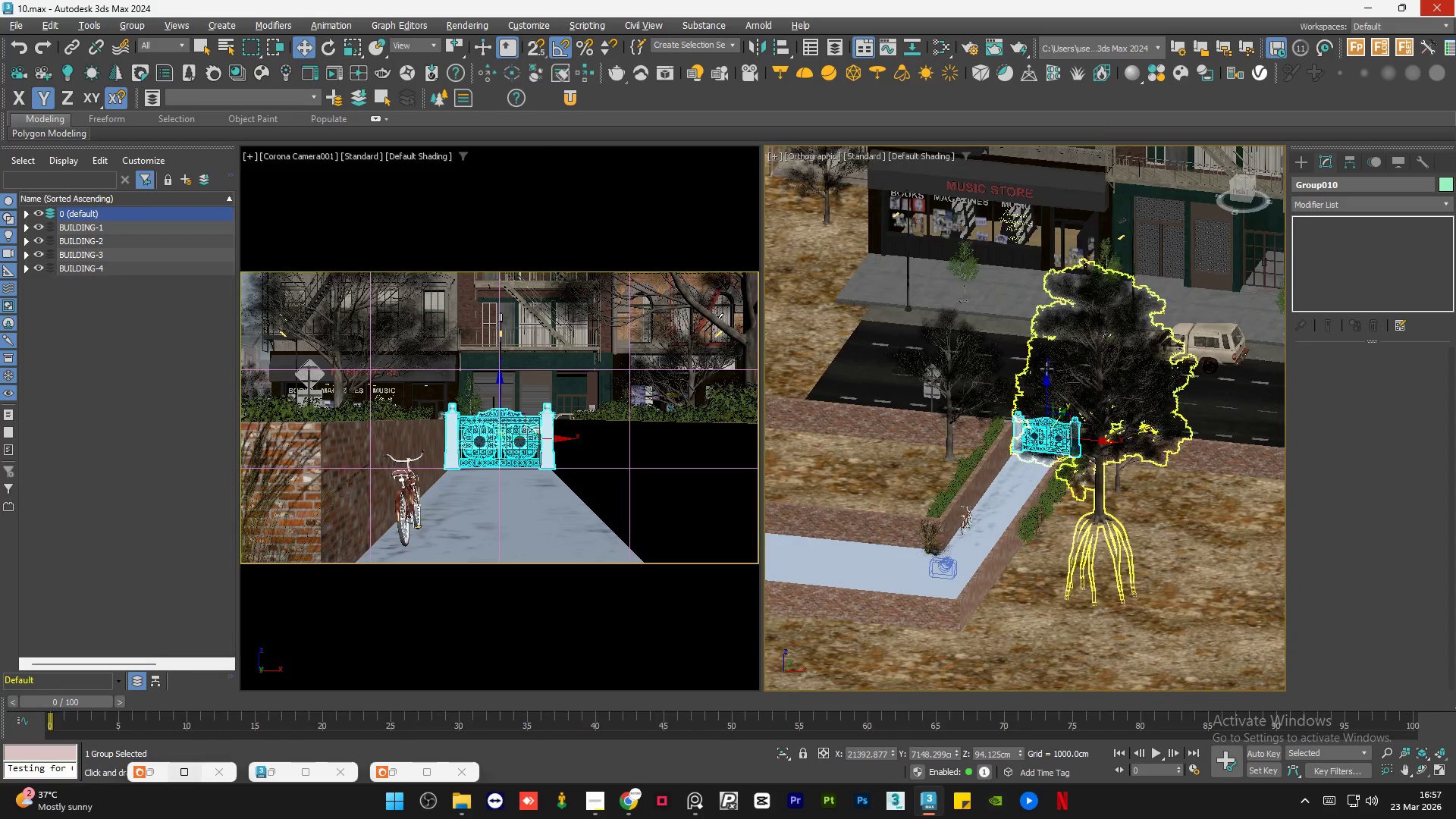 
scroll: coordinate [1066, 384], scroll_direction: down, amount: 8.0
 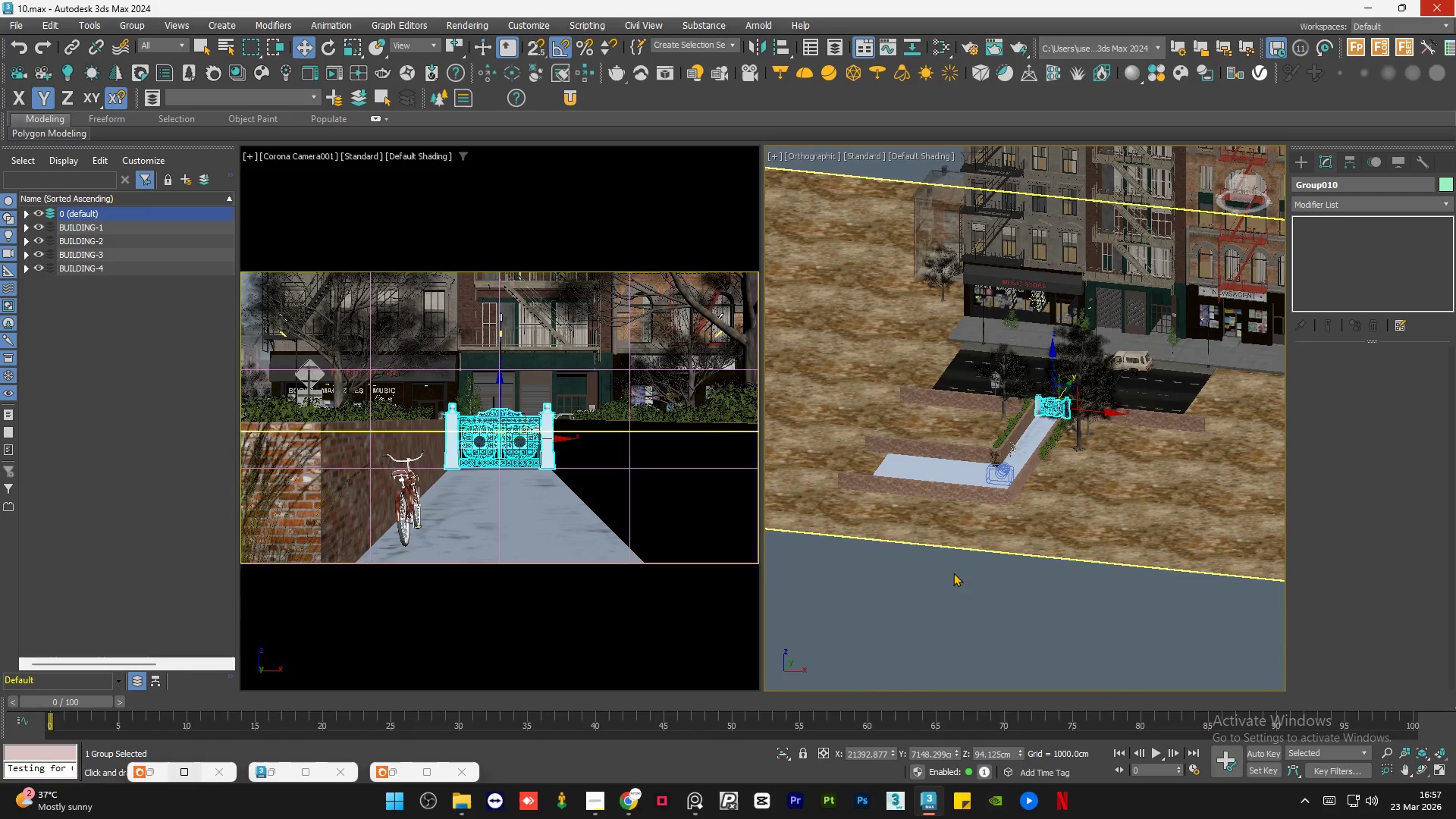 
left_click([952, 576])
 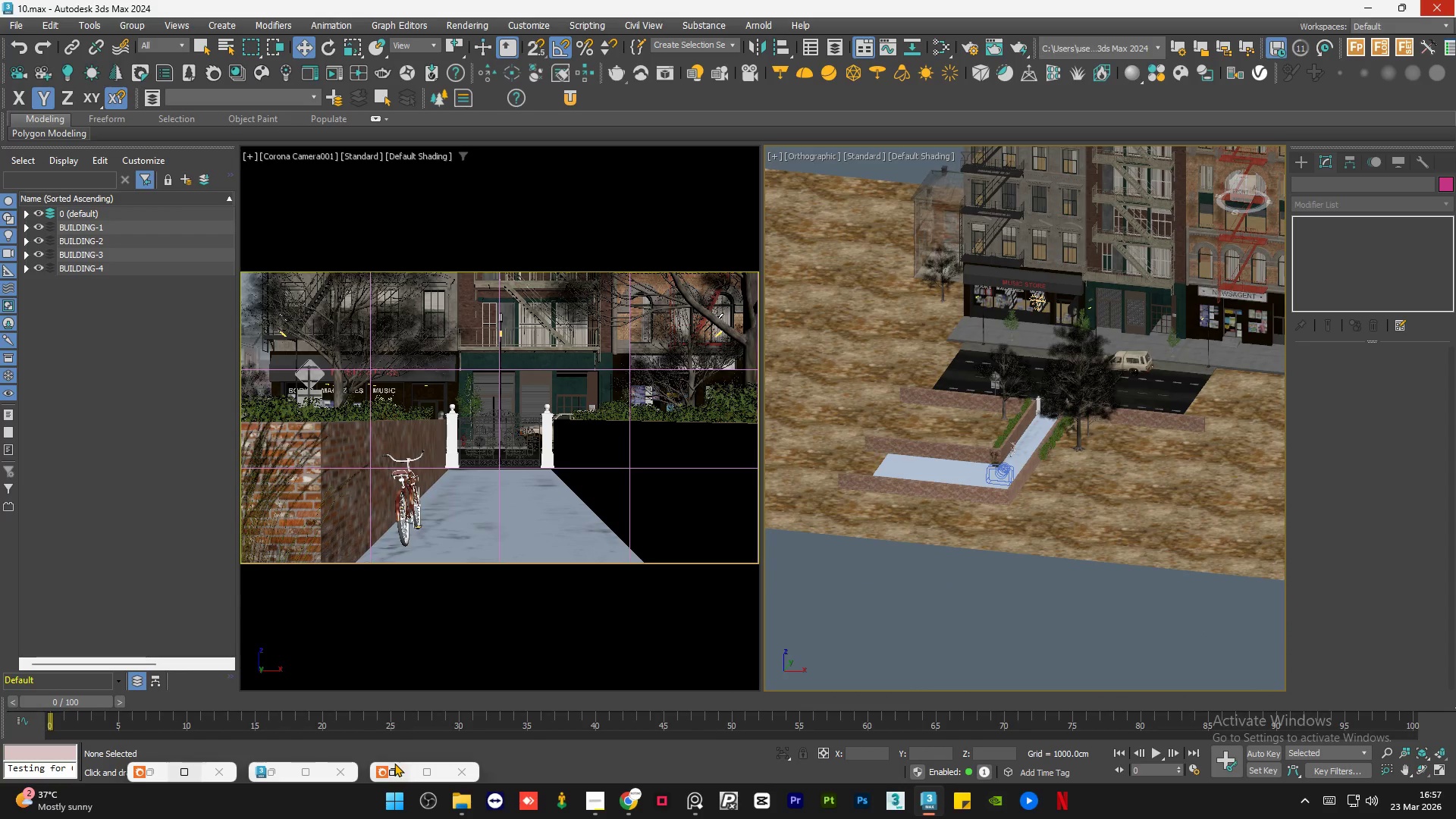 
left_click([402, 776])
 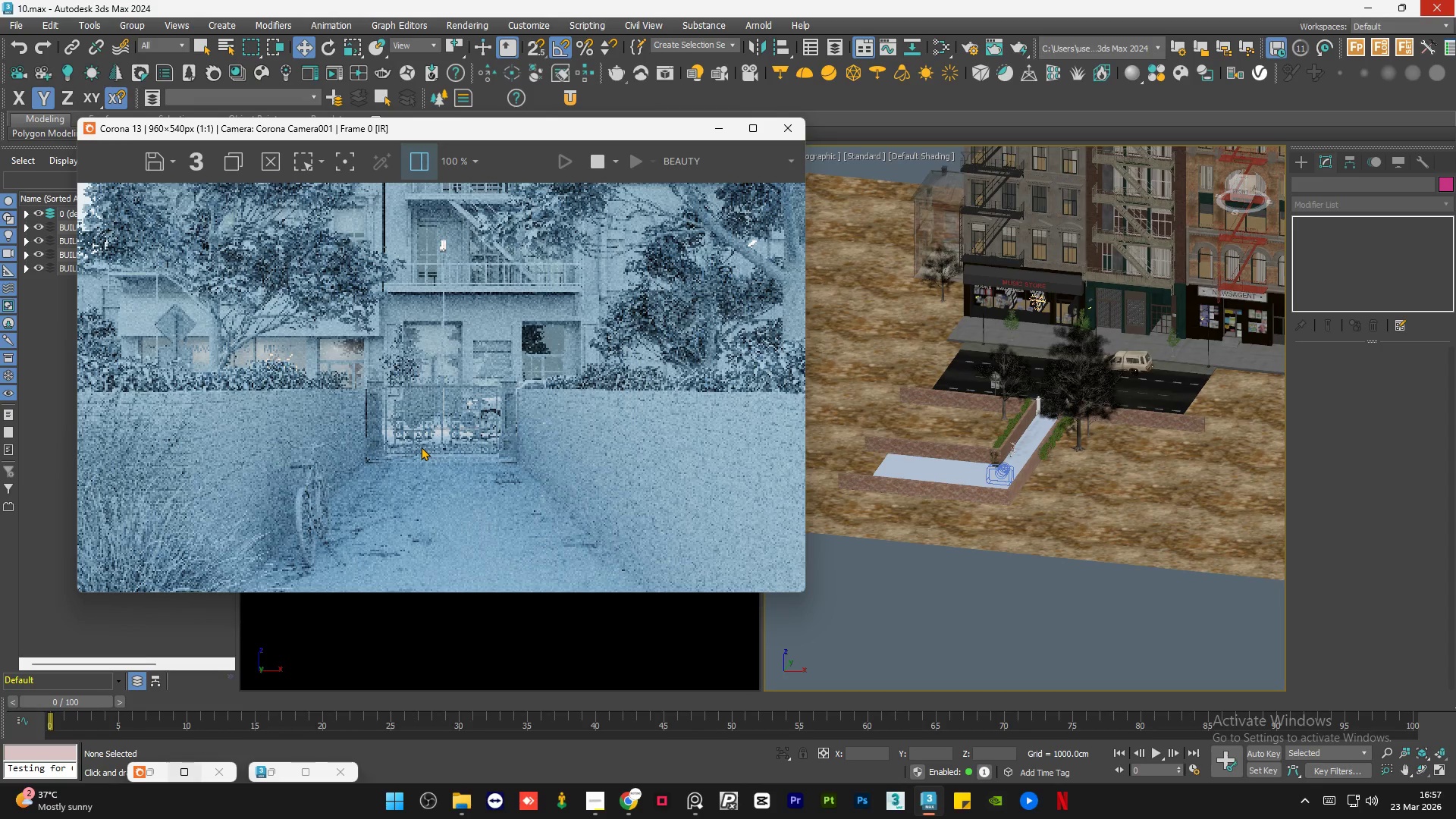 
scroll: coordinate [421, 447], scroll_direction: up, amount: 1.0
 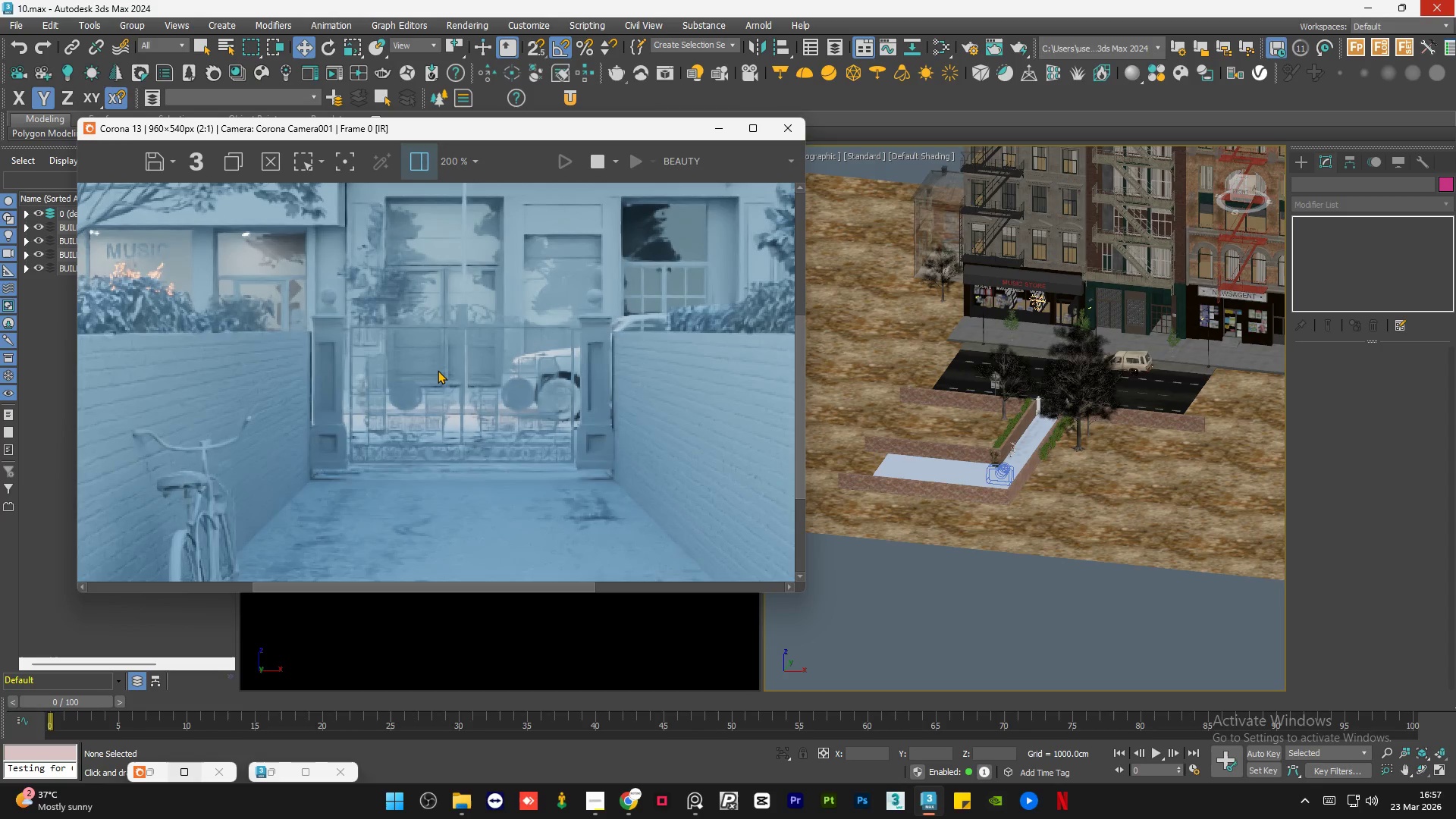 
scroll: coordinate [438, 370], scroll_direction: down, amount: 1.0
 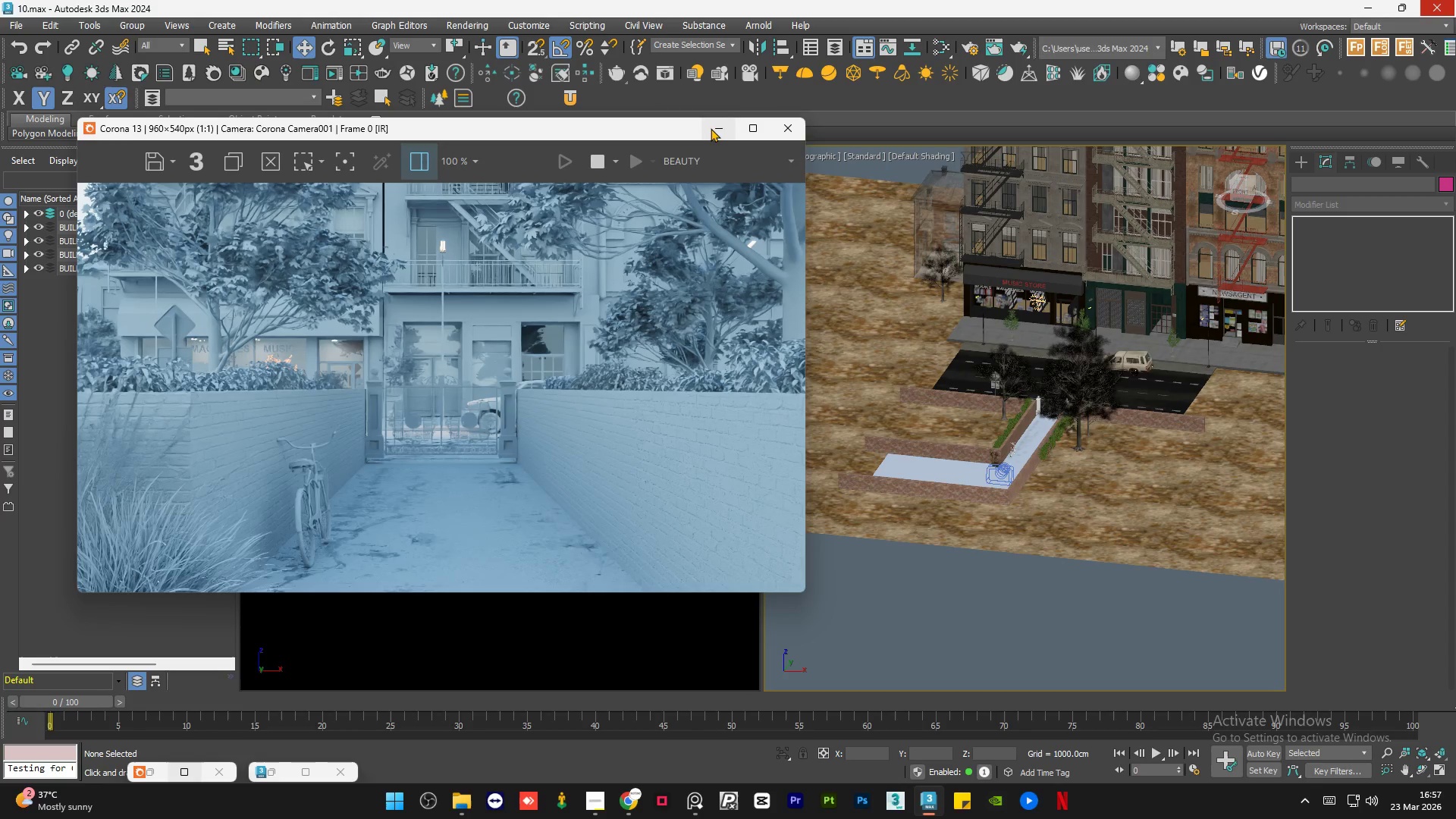 
left_click([716, 127])
 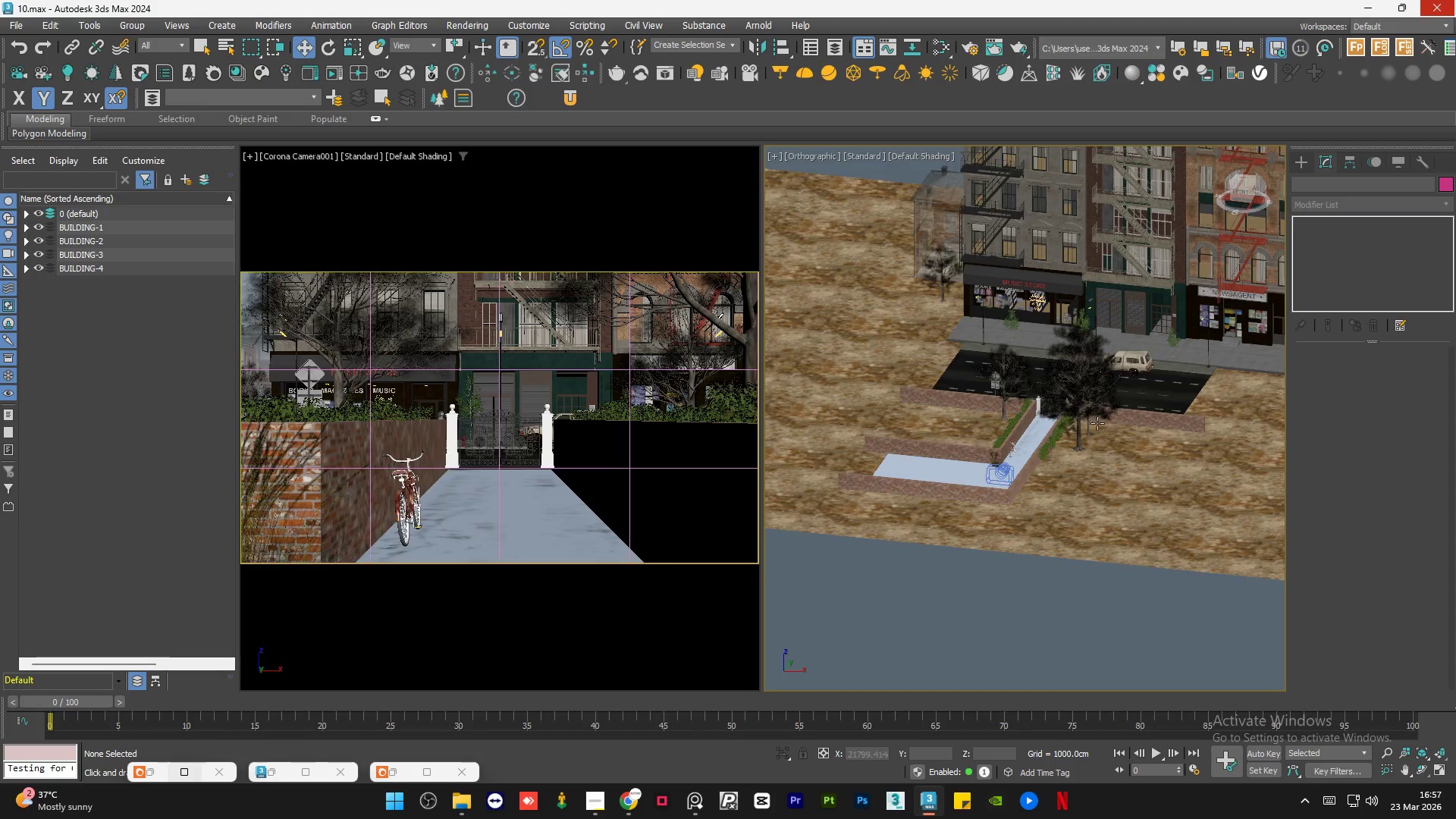 
scroll: coordinate [1005, 403], scroll_direction: up, amount: 6.0
 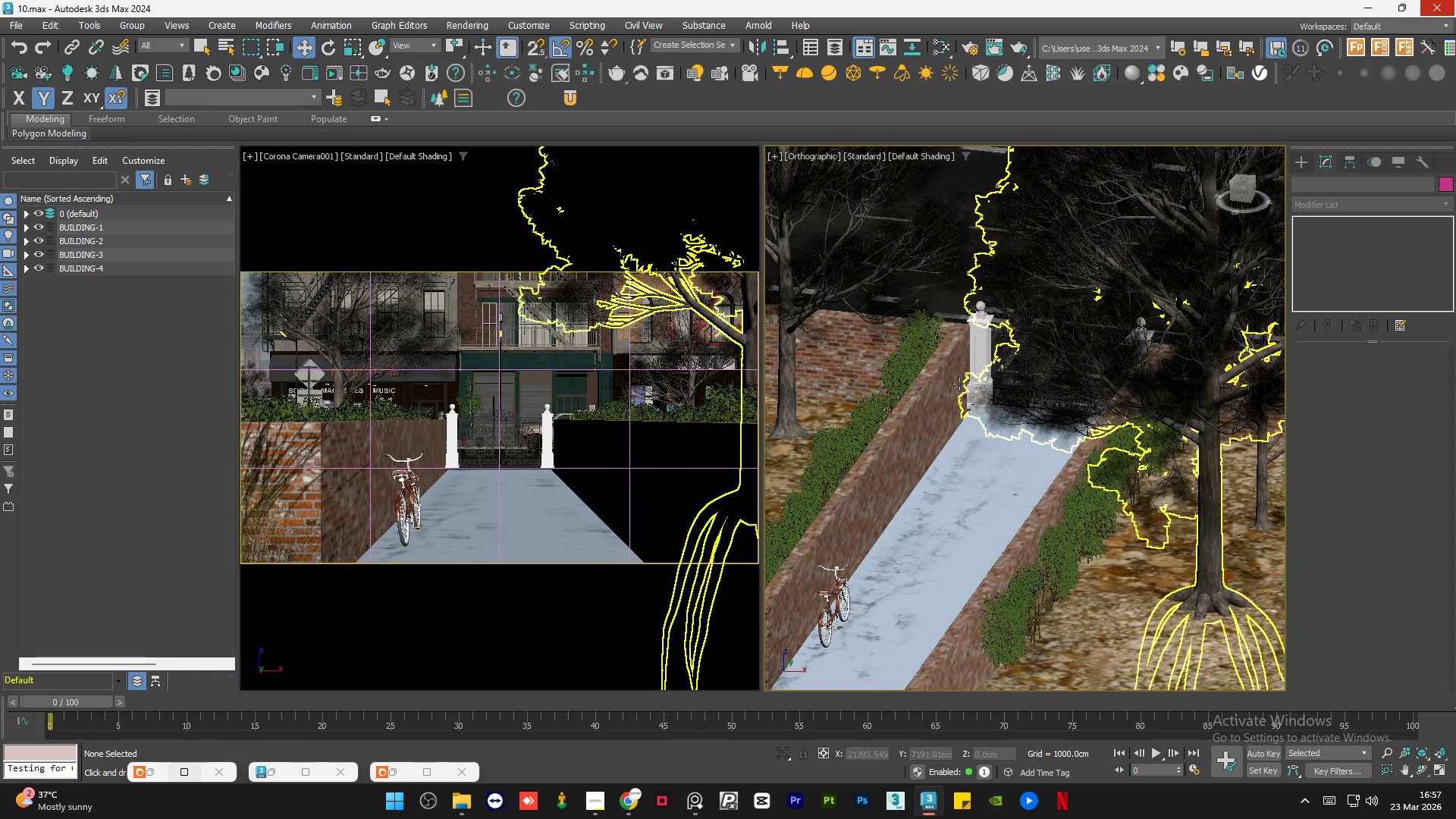 
left_click([991, 350])
 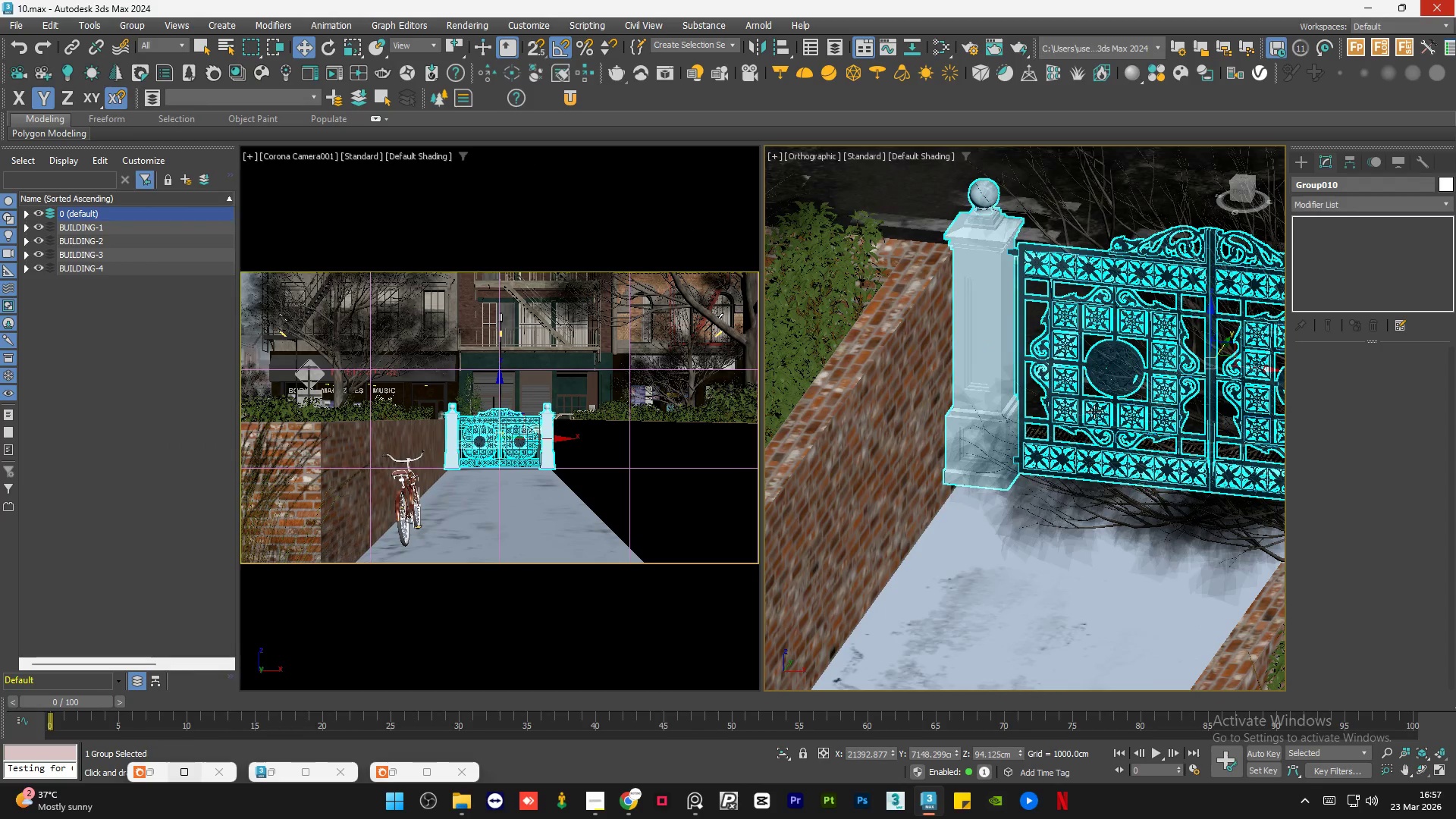 
scroll: coordinate [991, 350], scroll_direction: up, amount: 4.0
 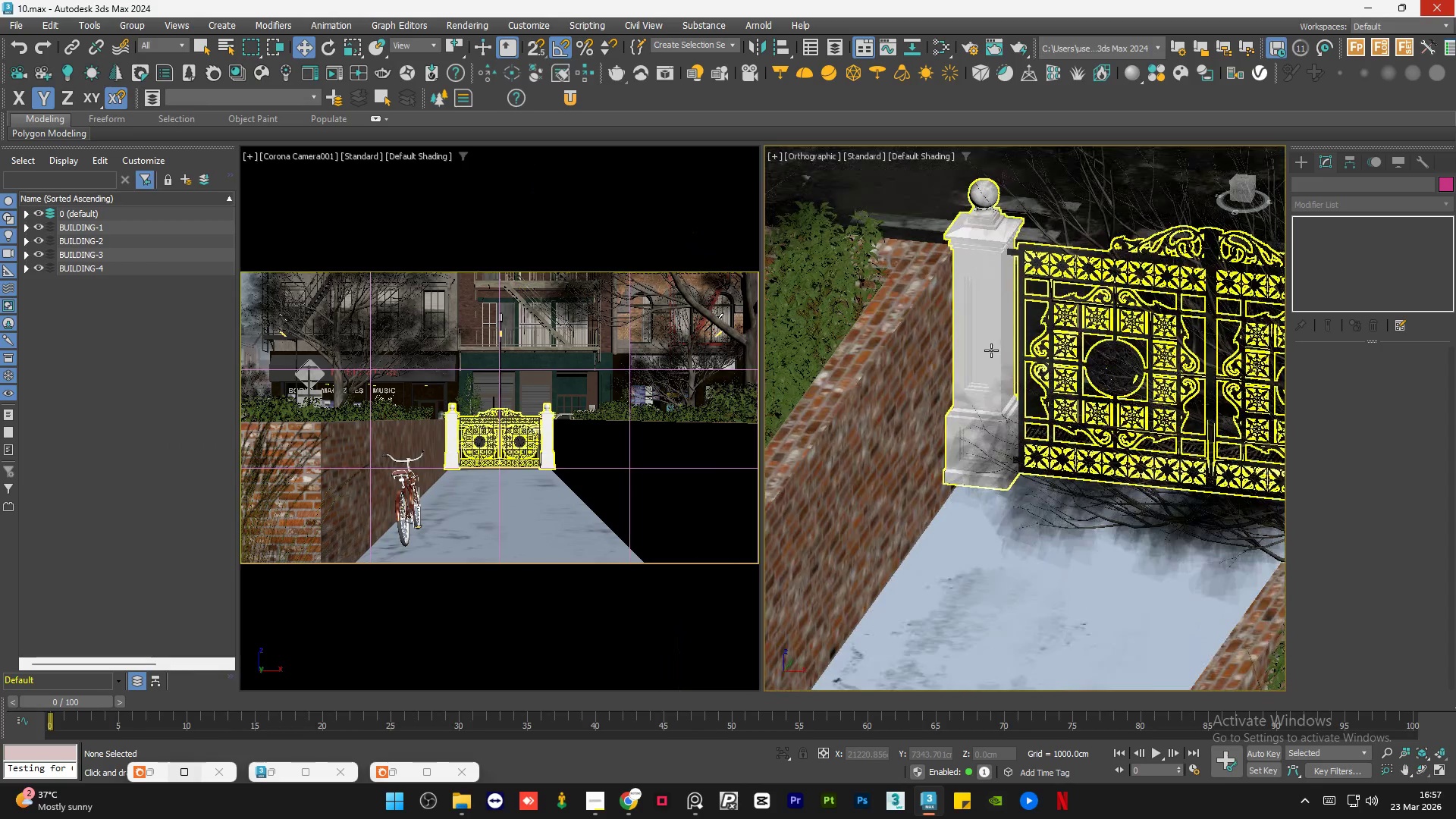 
scroll: coordinate [949, 412], scroll_direction: down, amount: 1.0
 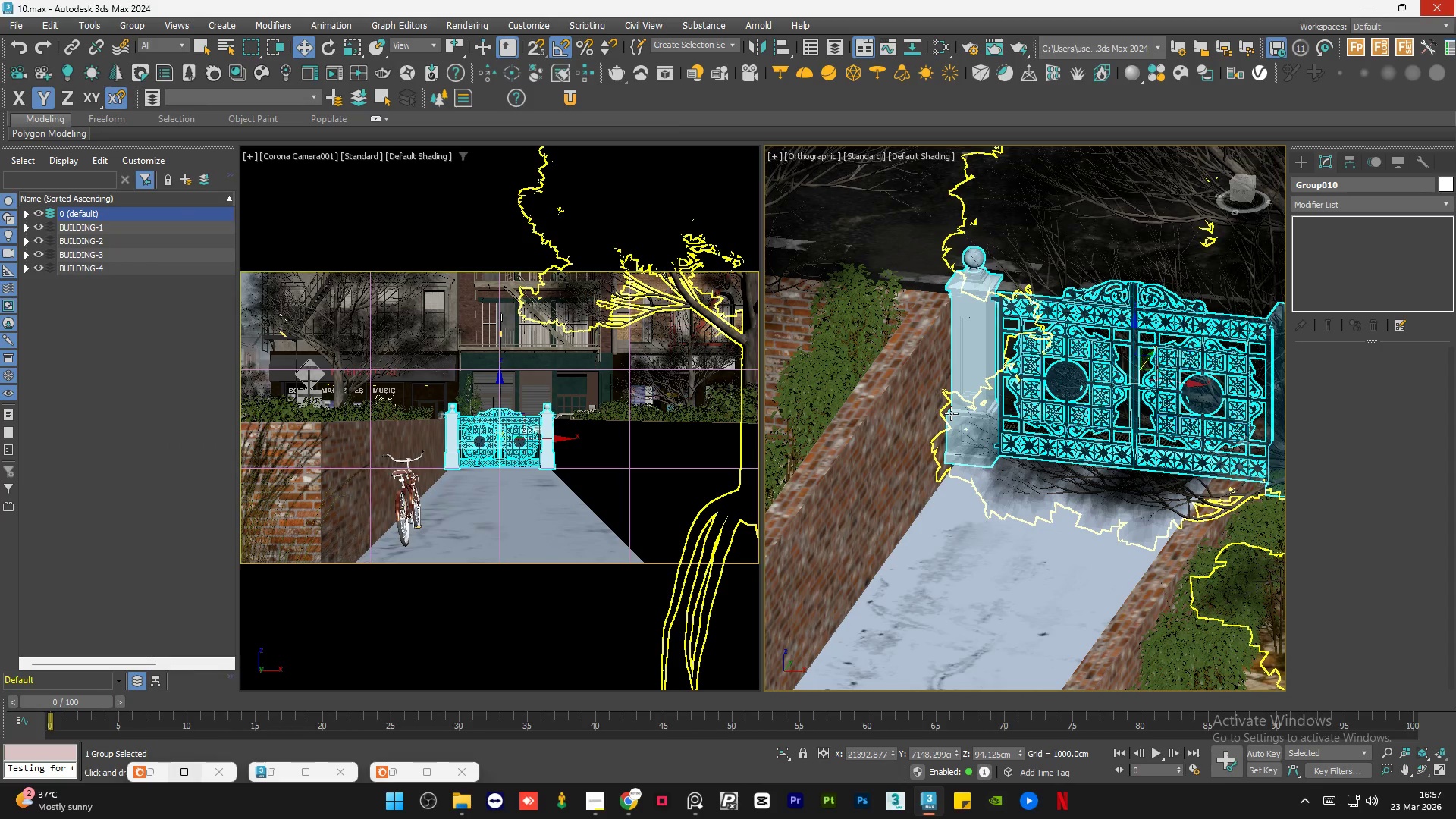 
key(R)
 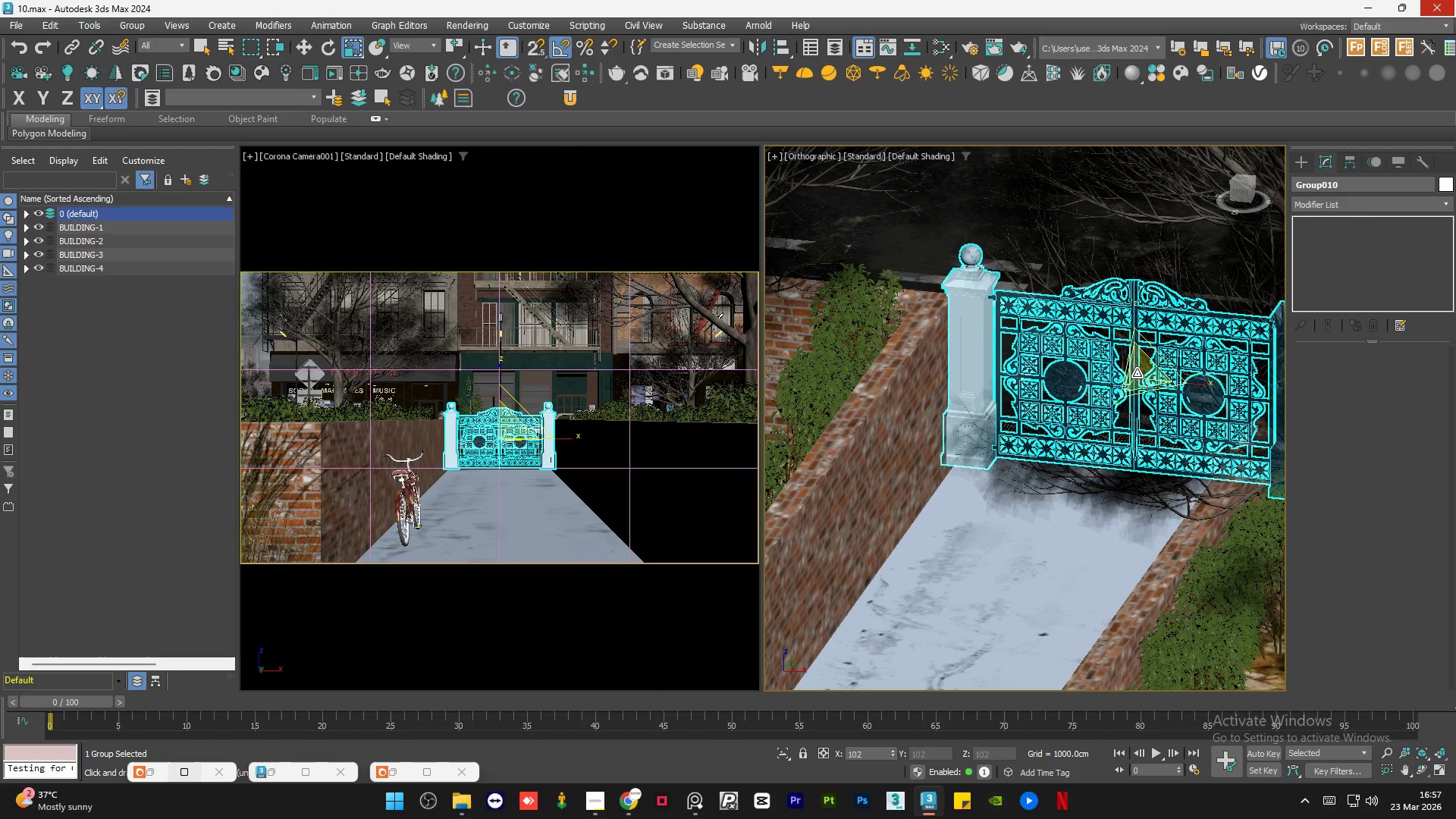 
key(W)
 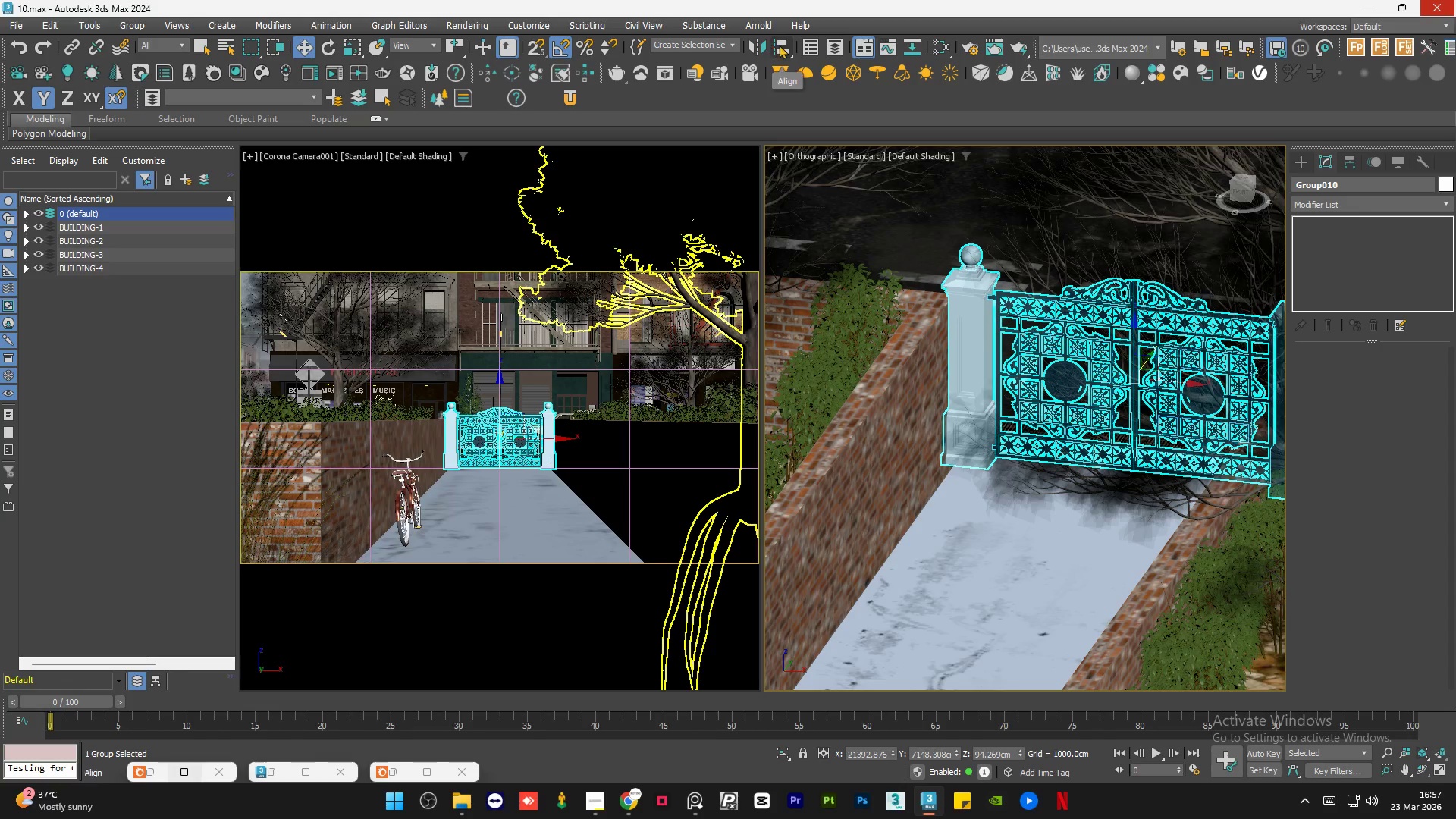 
left_click([789, 48])
 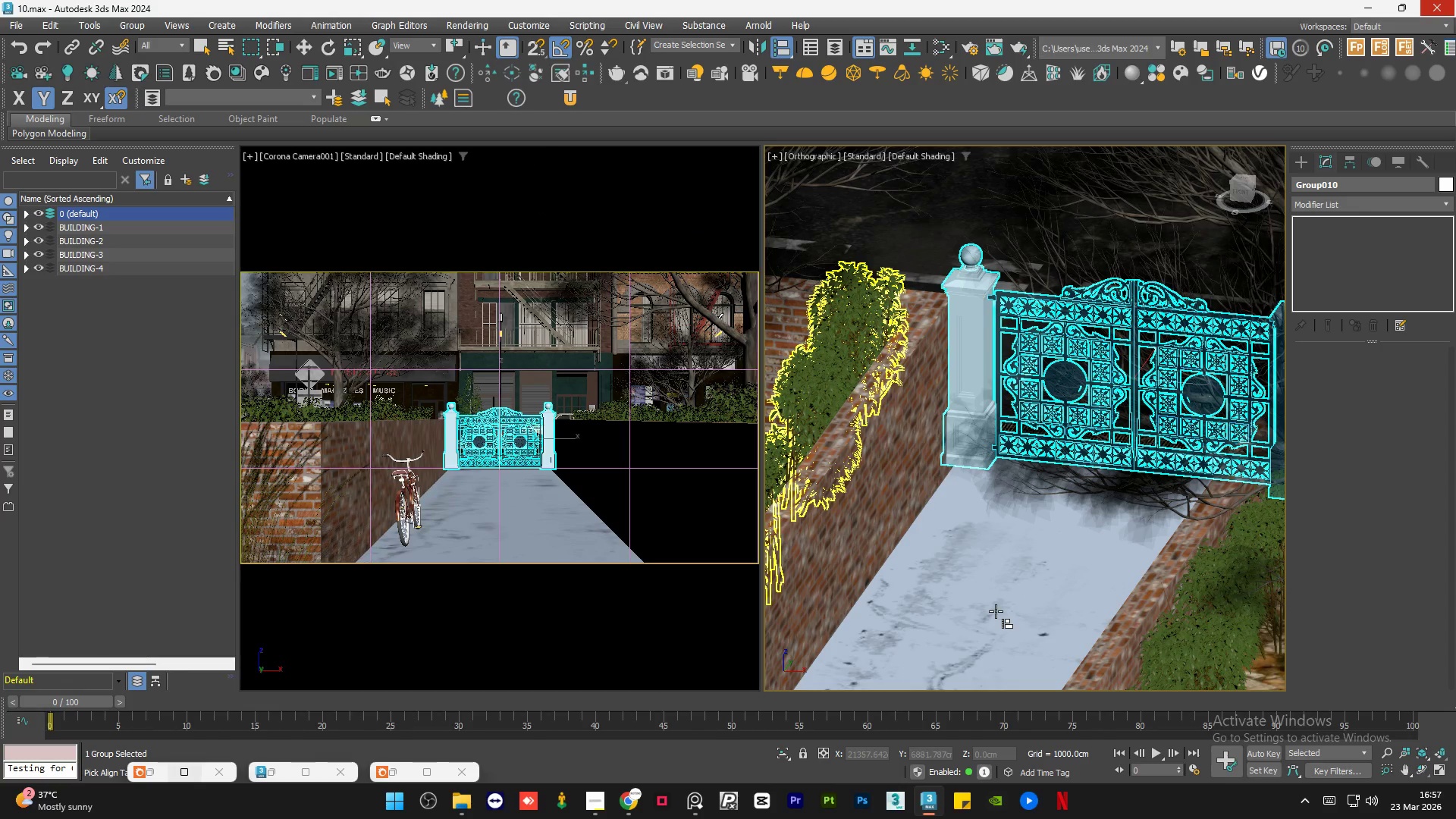 
left_click([995, 611])
 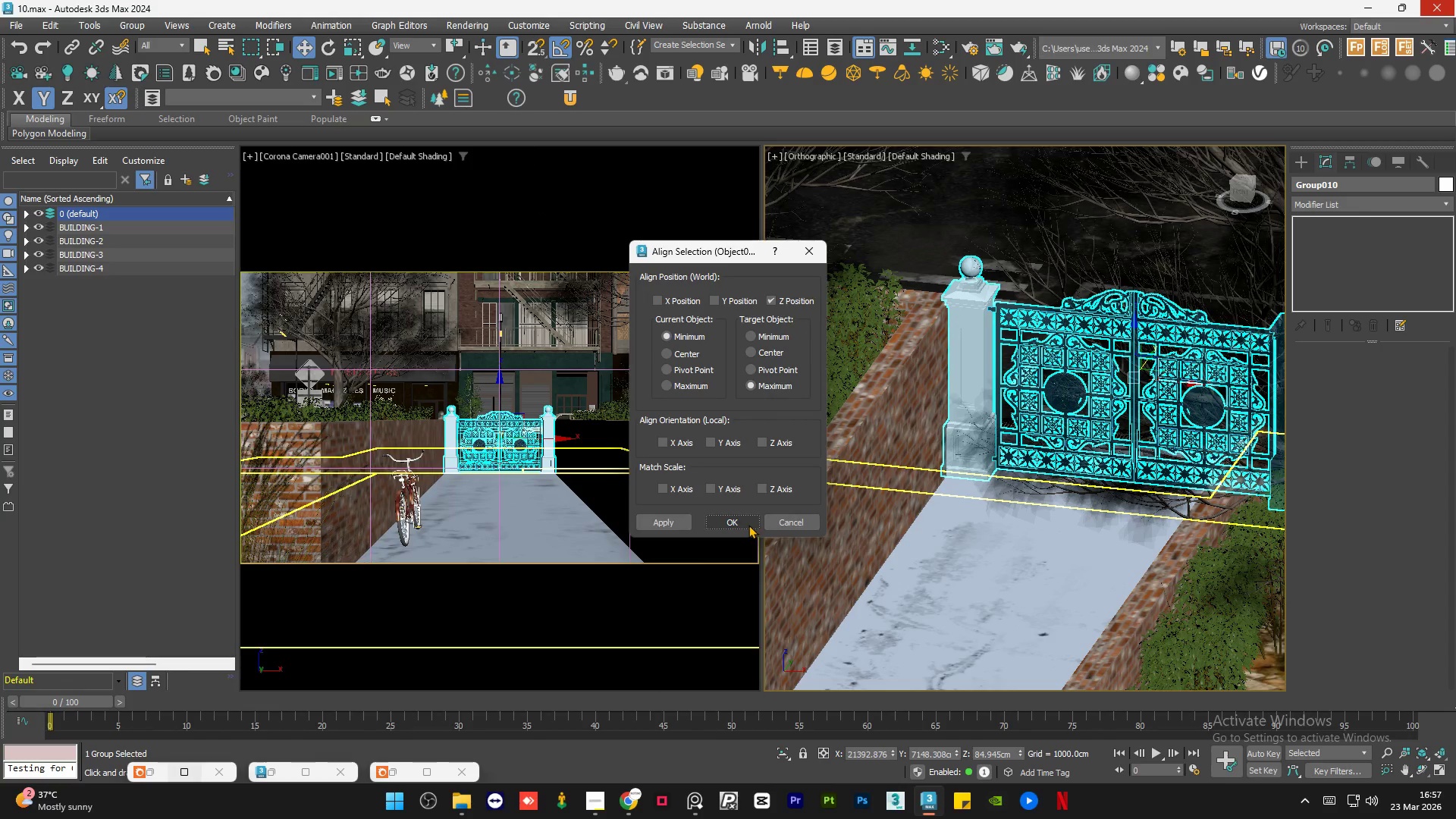 
left_click([740, 525])
 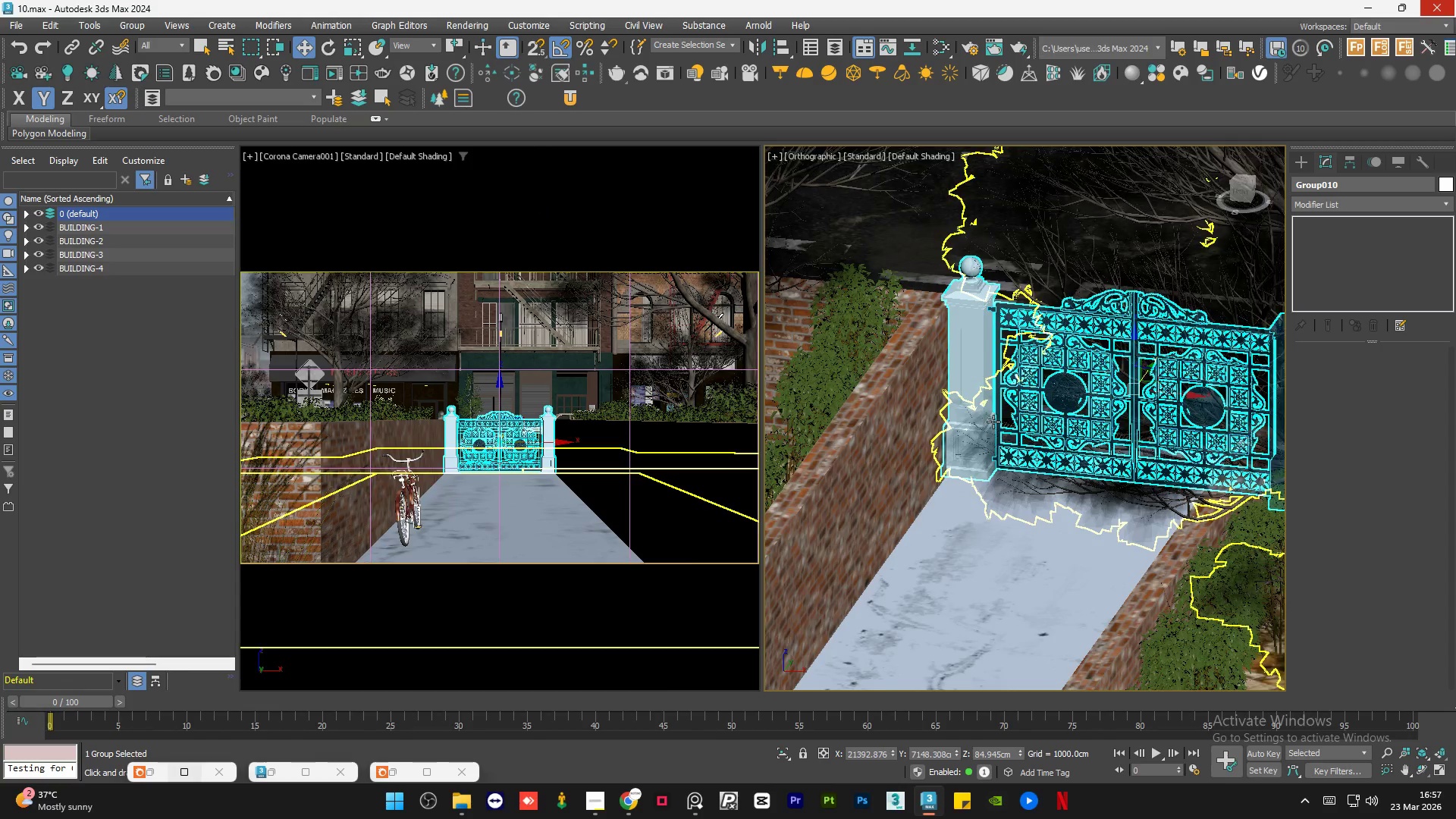 
scroll: coordinate [993, 422], scroll_direction: down, amount: 7.0
 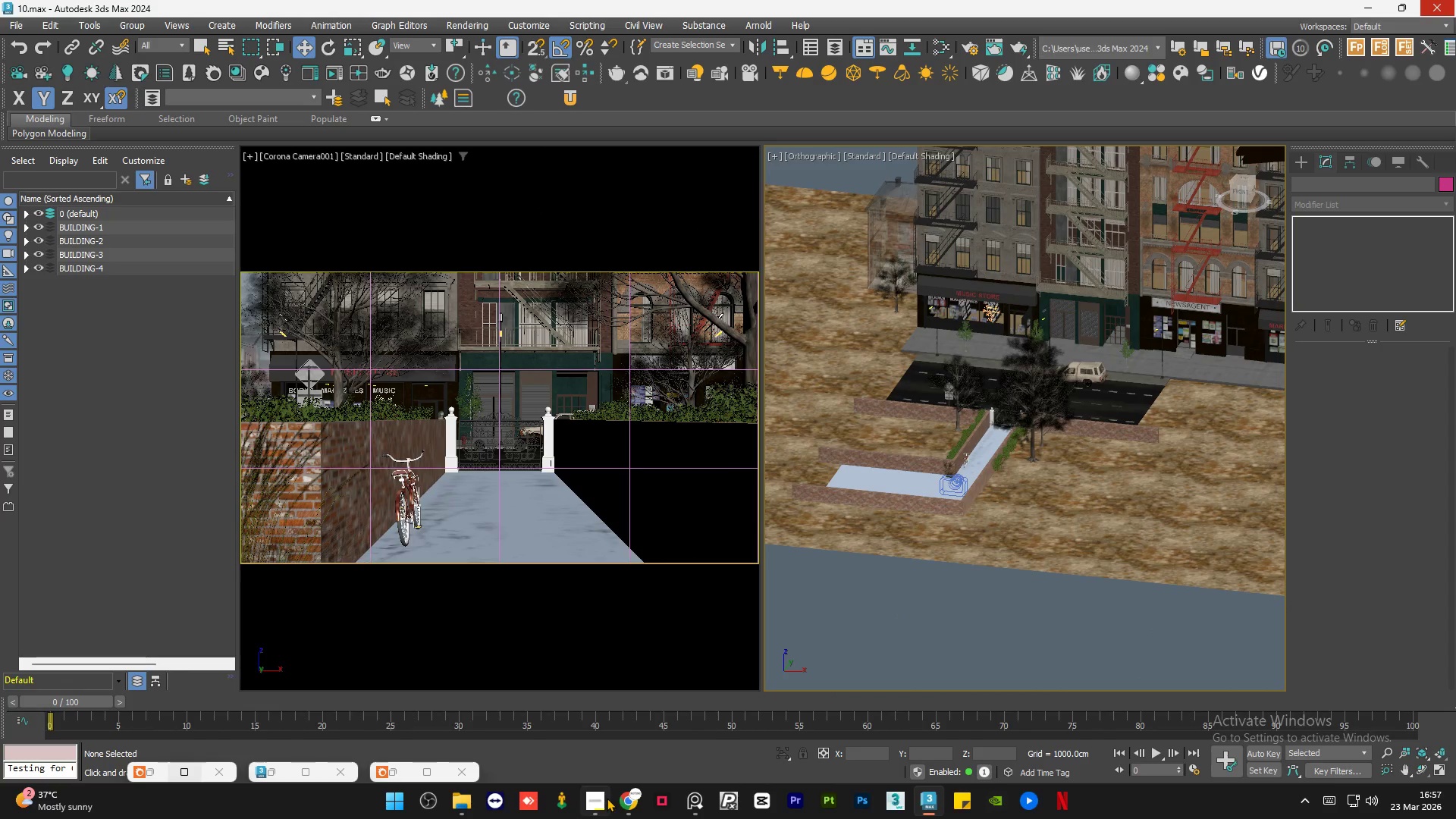 
left_click([620, 808])
 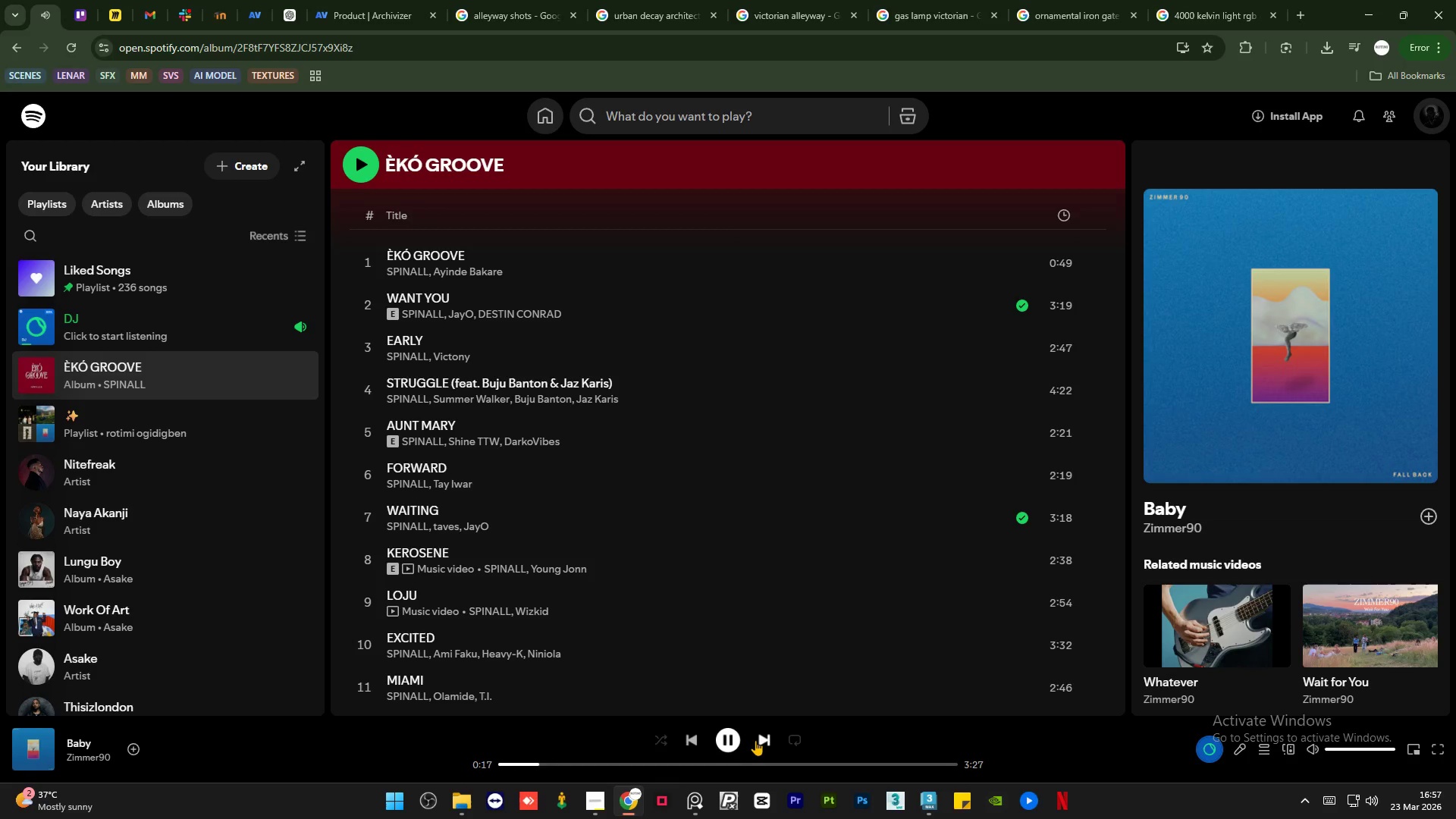 
left_click([757, 740])
 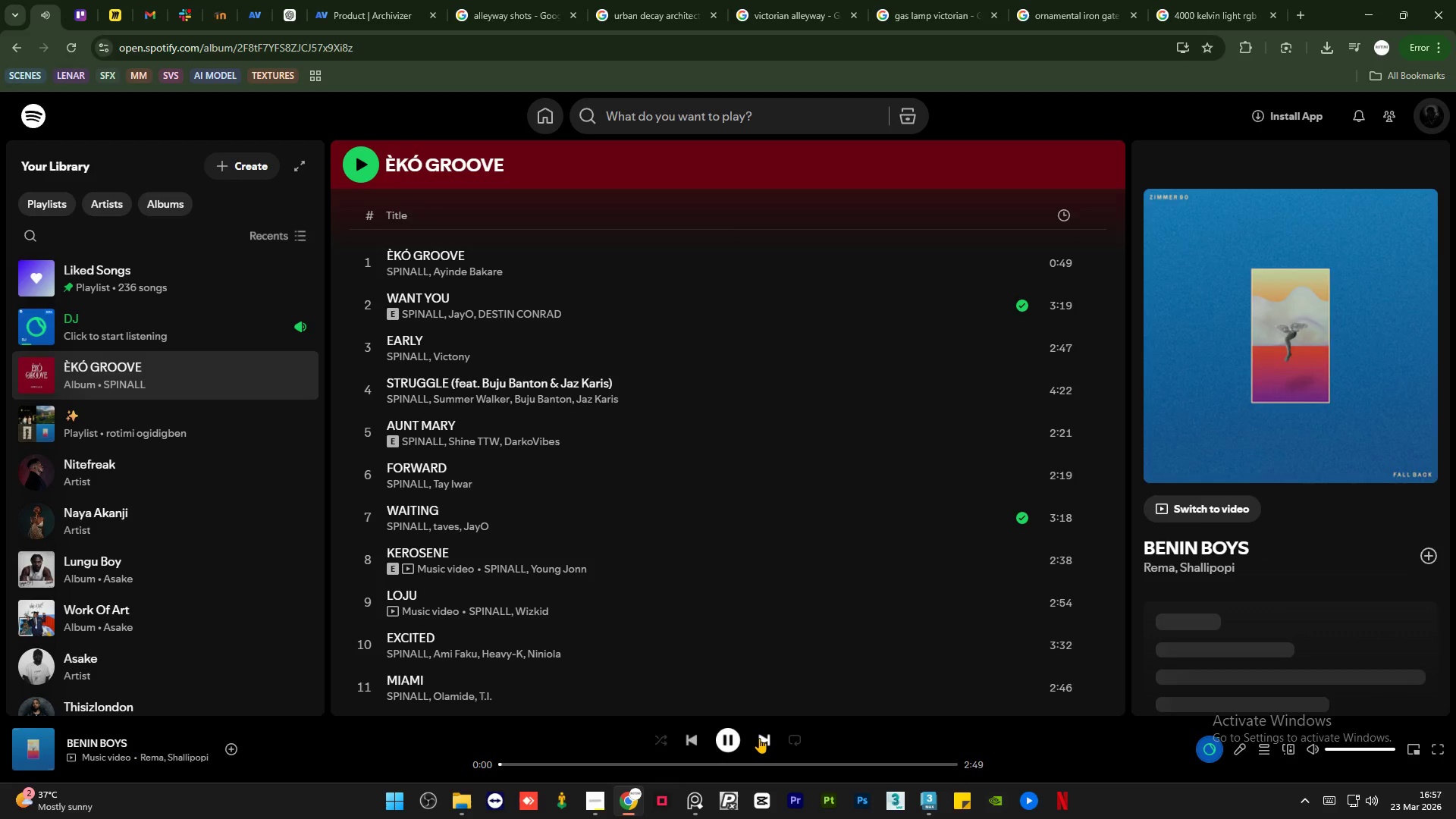 
left_click([759, 738])
 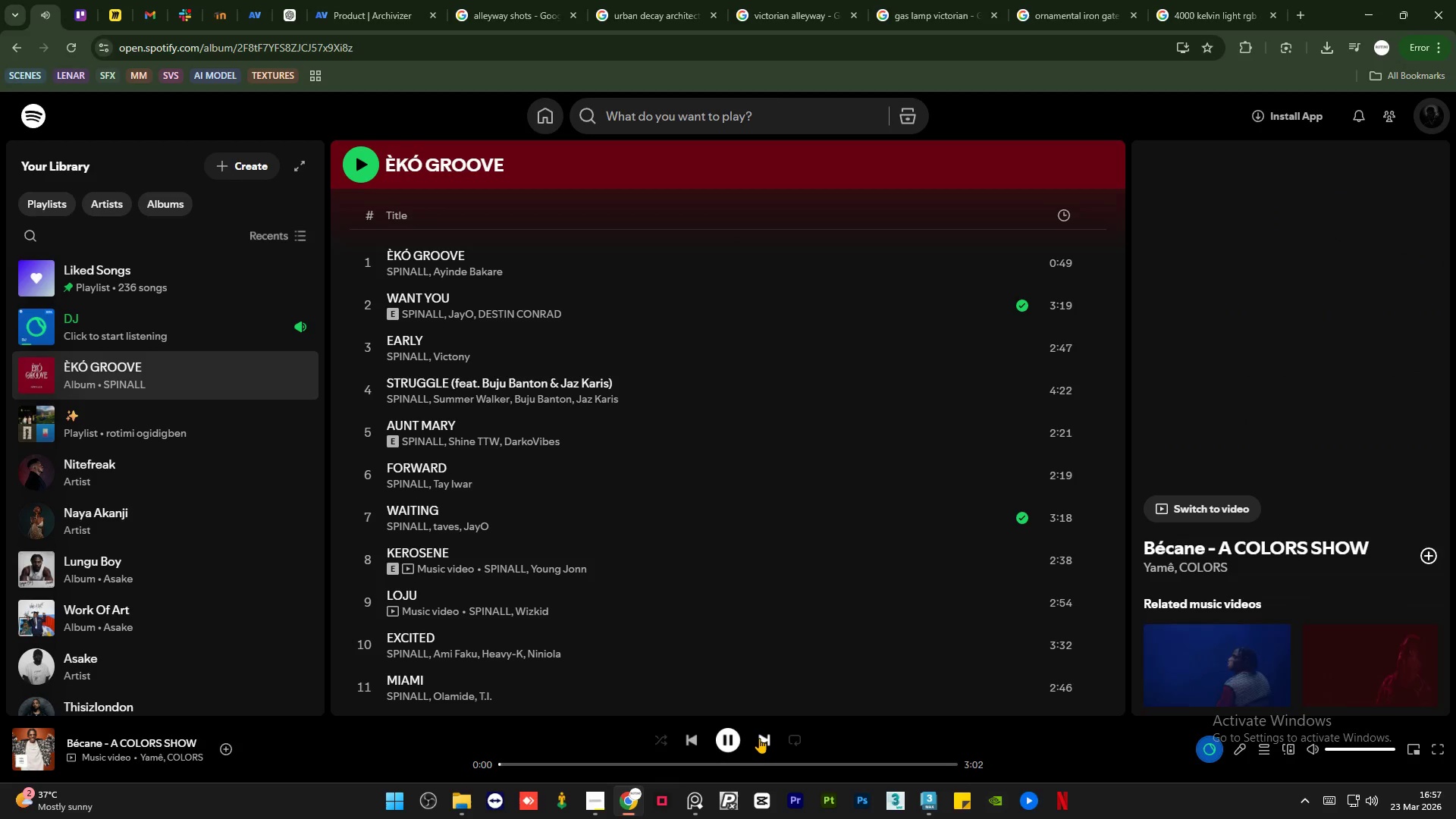 
left_click([759, 738])
 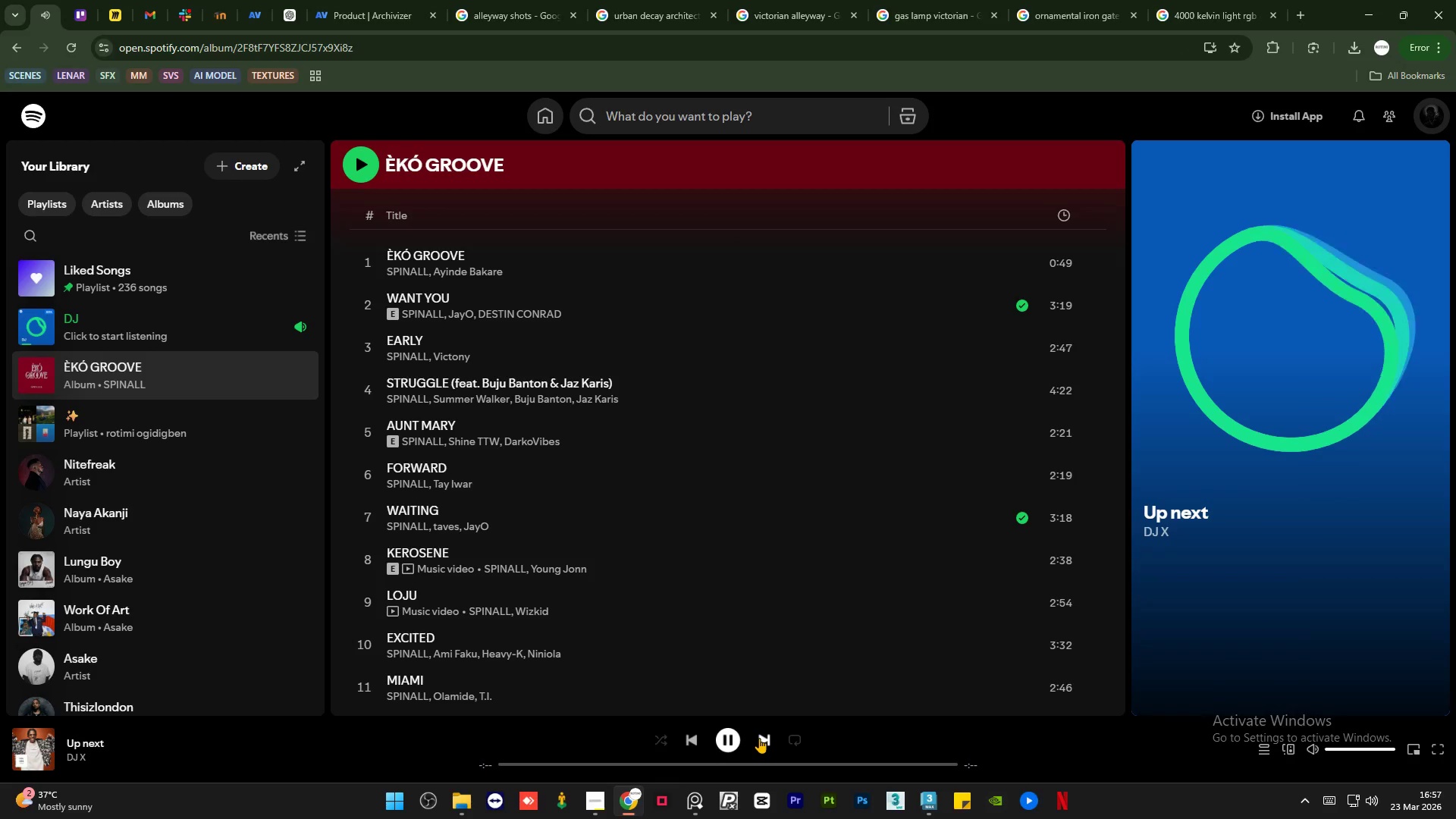 
left_click([759, 738])
 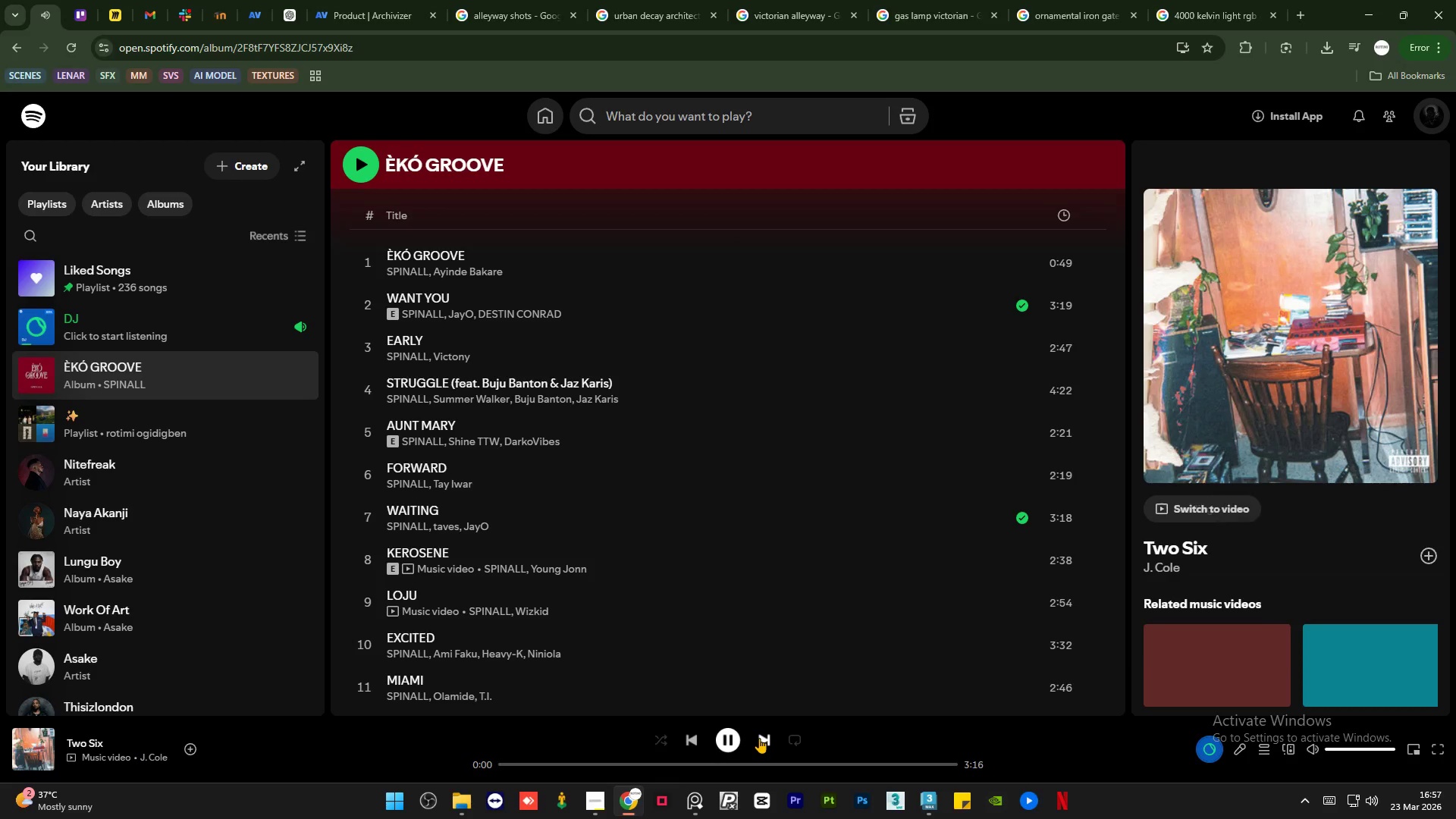 
left_click([759, 738])
 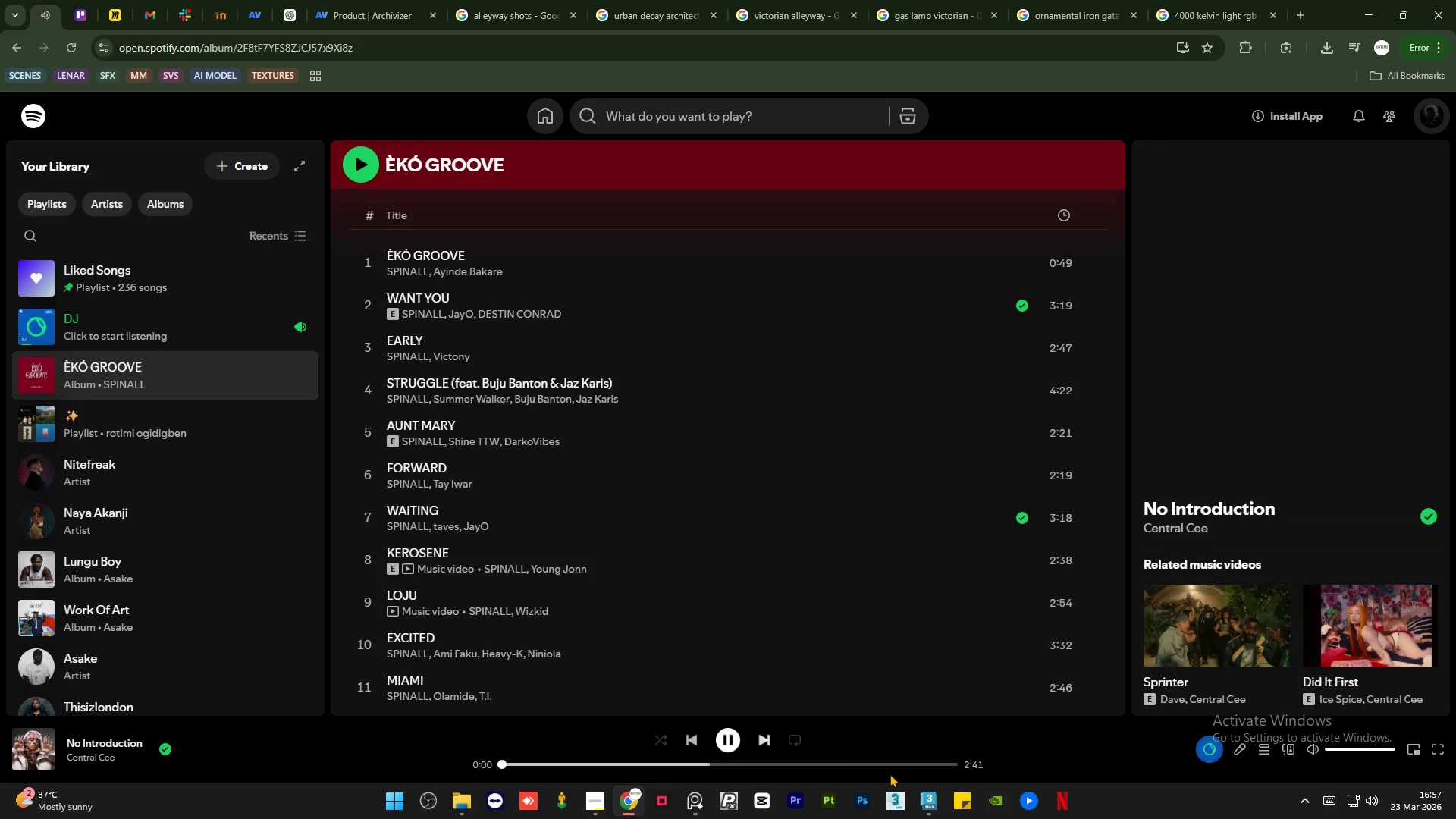 
left_click([923, 805])
 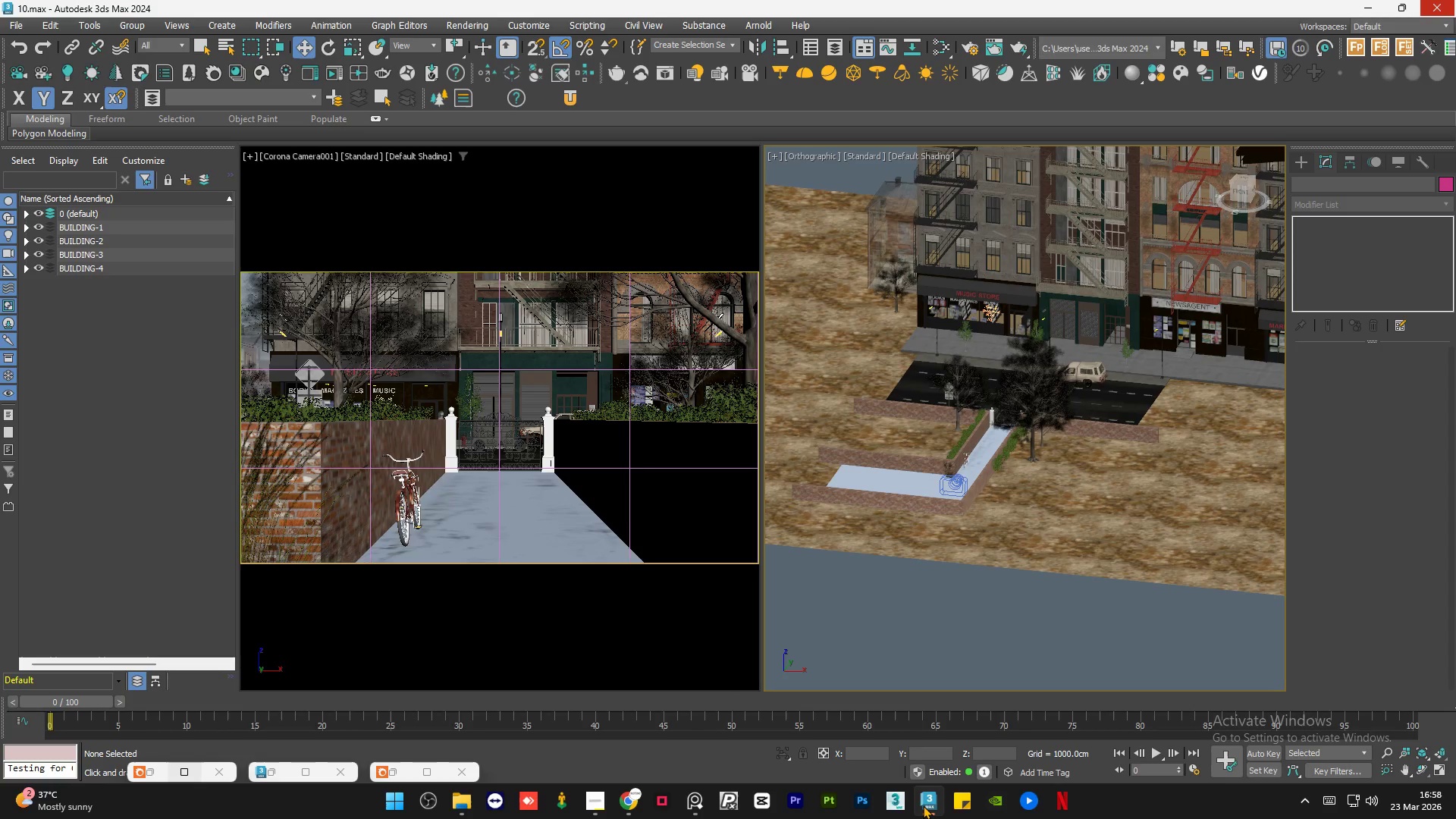 
wait(14.61)
 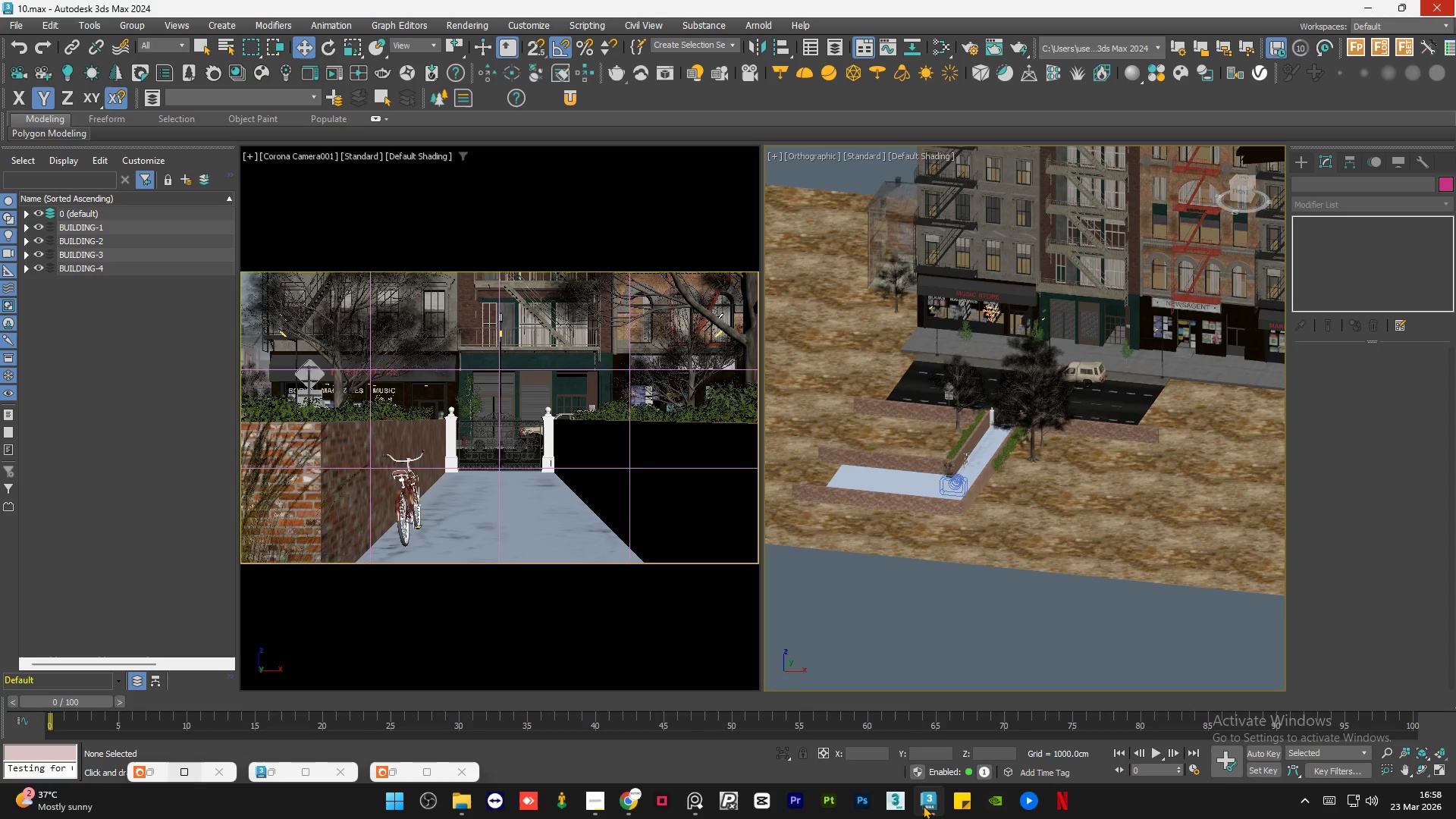 
left_click([401, 763])
 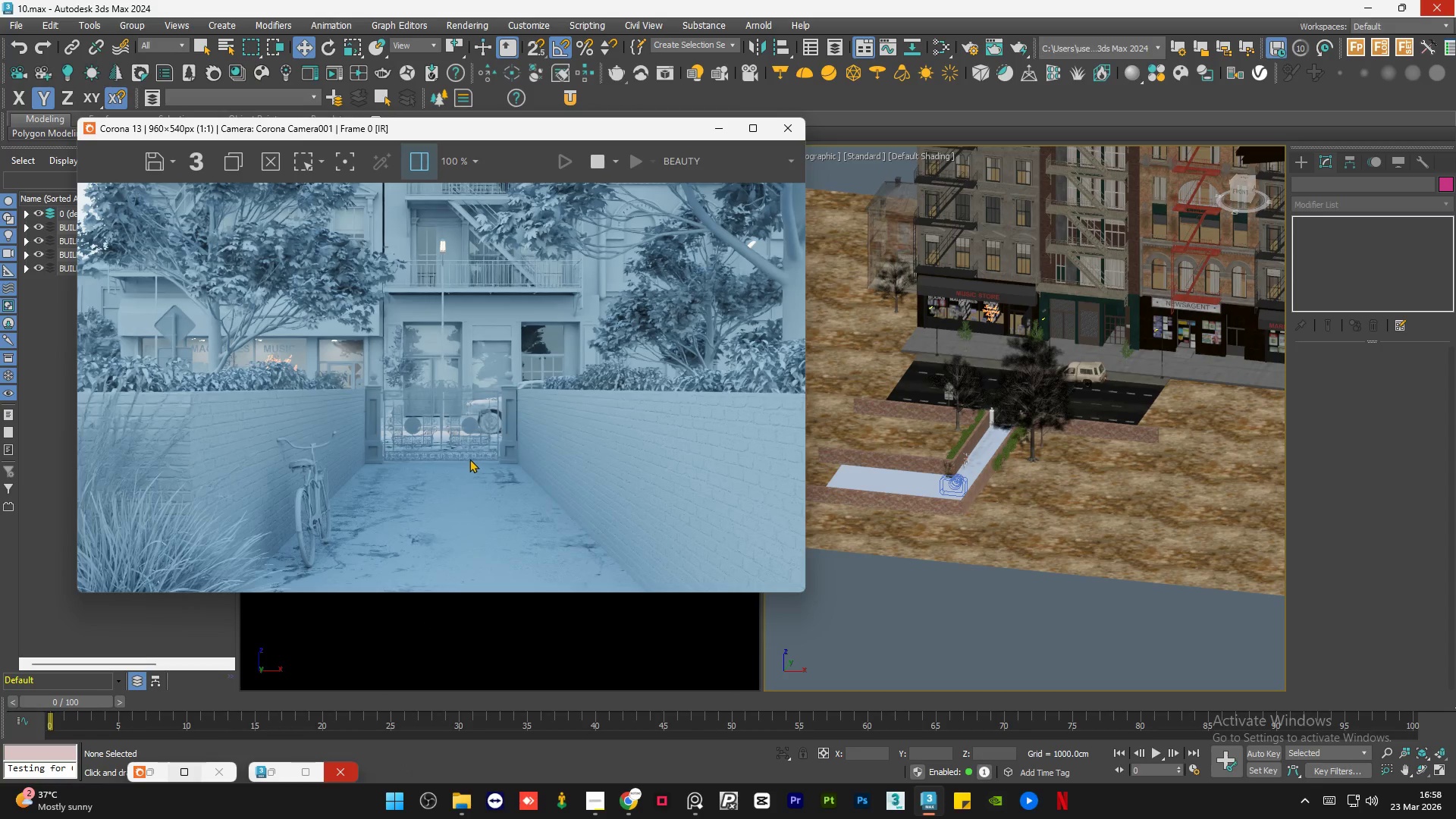 
scroll: coordinate [488, 412], scroll_direction: up, amount: 2.0
 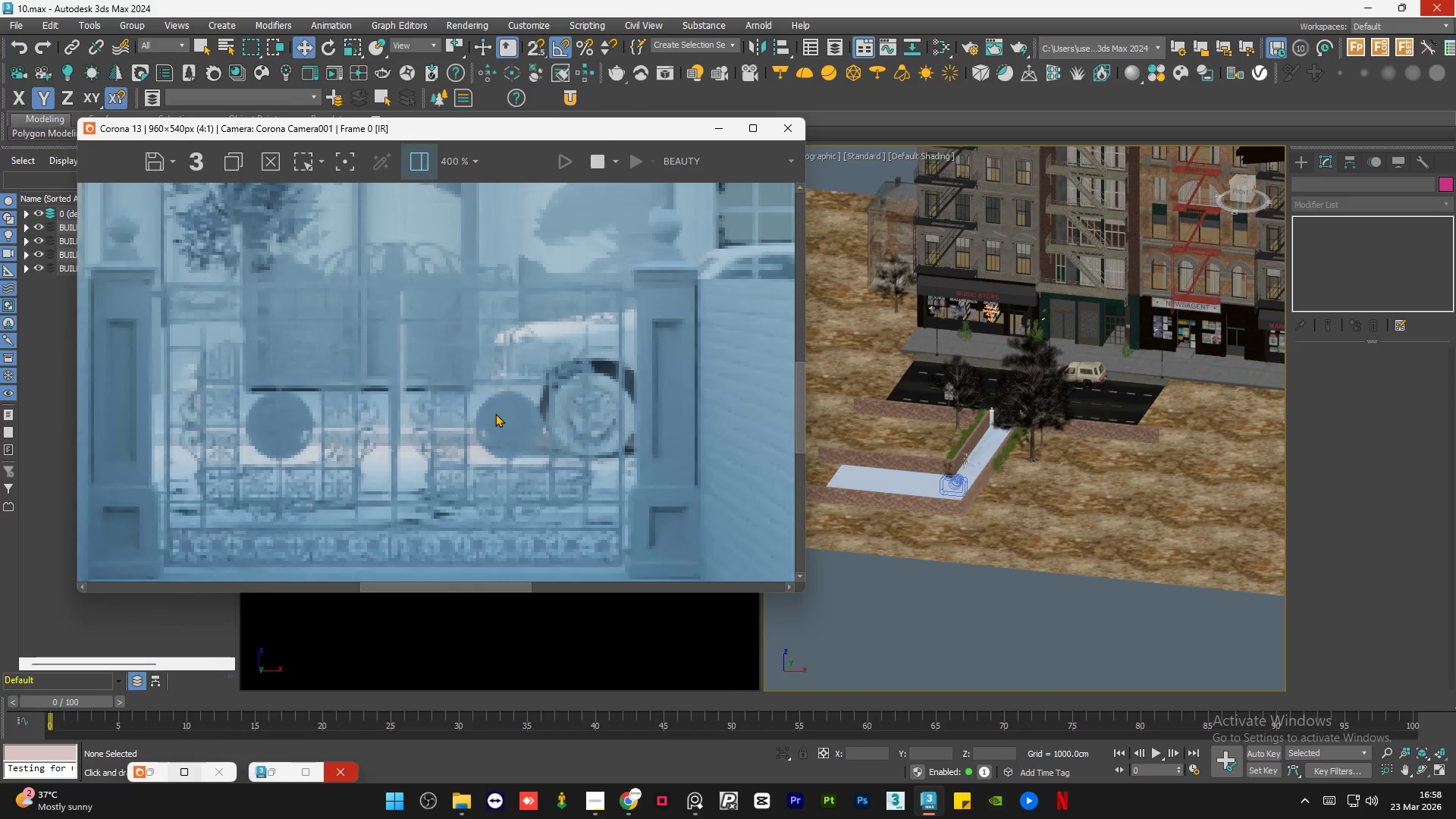 
scroll: coordinate [495, 413], scroll_direction: down, amount: 1.0
 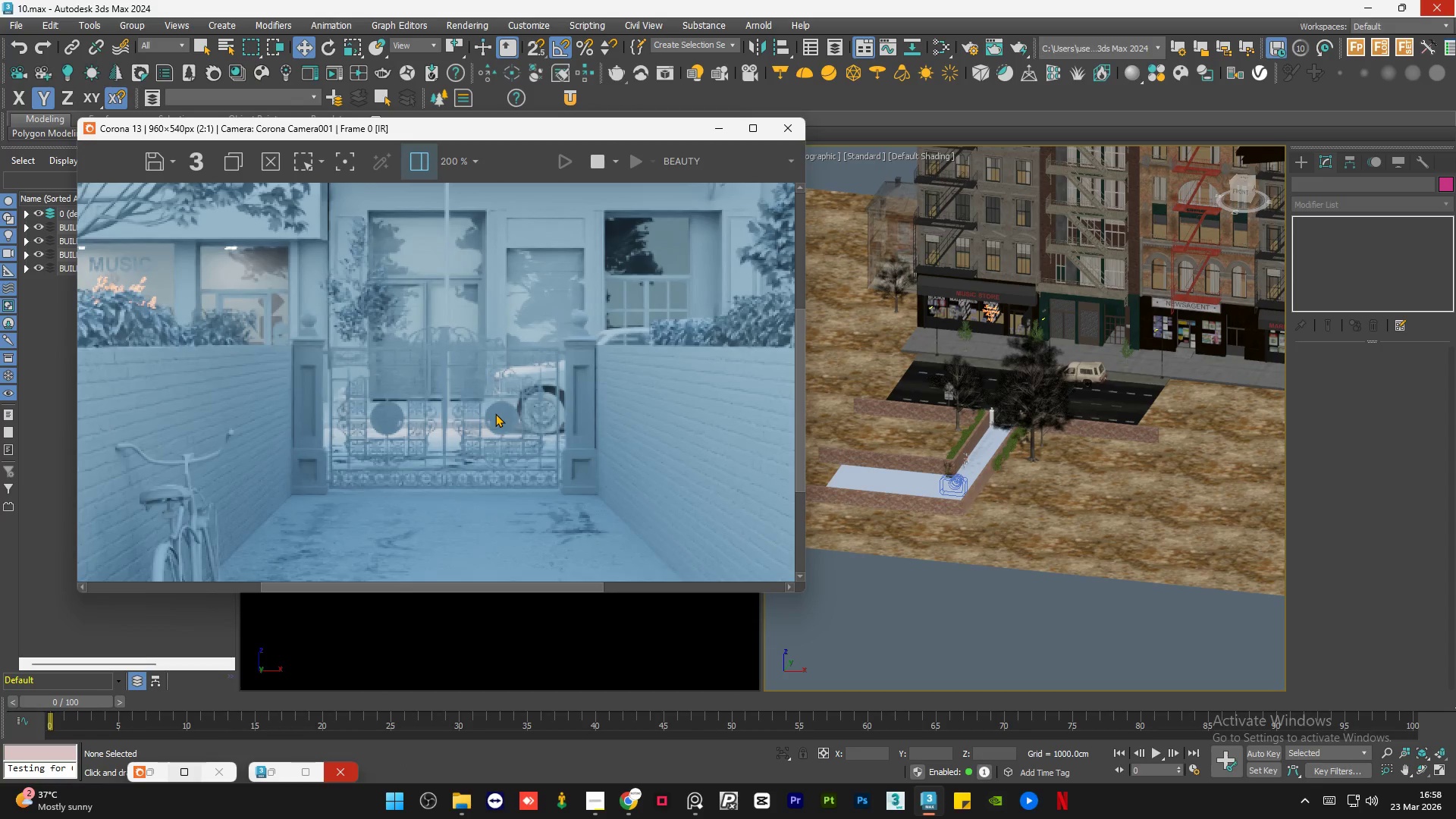 
scroll: coordinate [415, 413], scroll_direction: none, amount: 0.0
 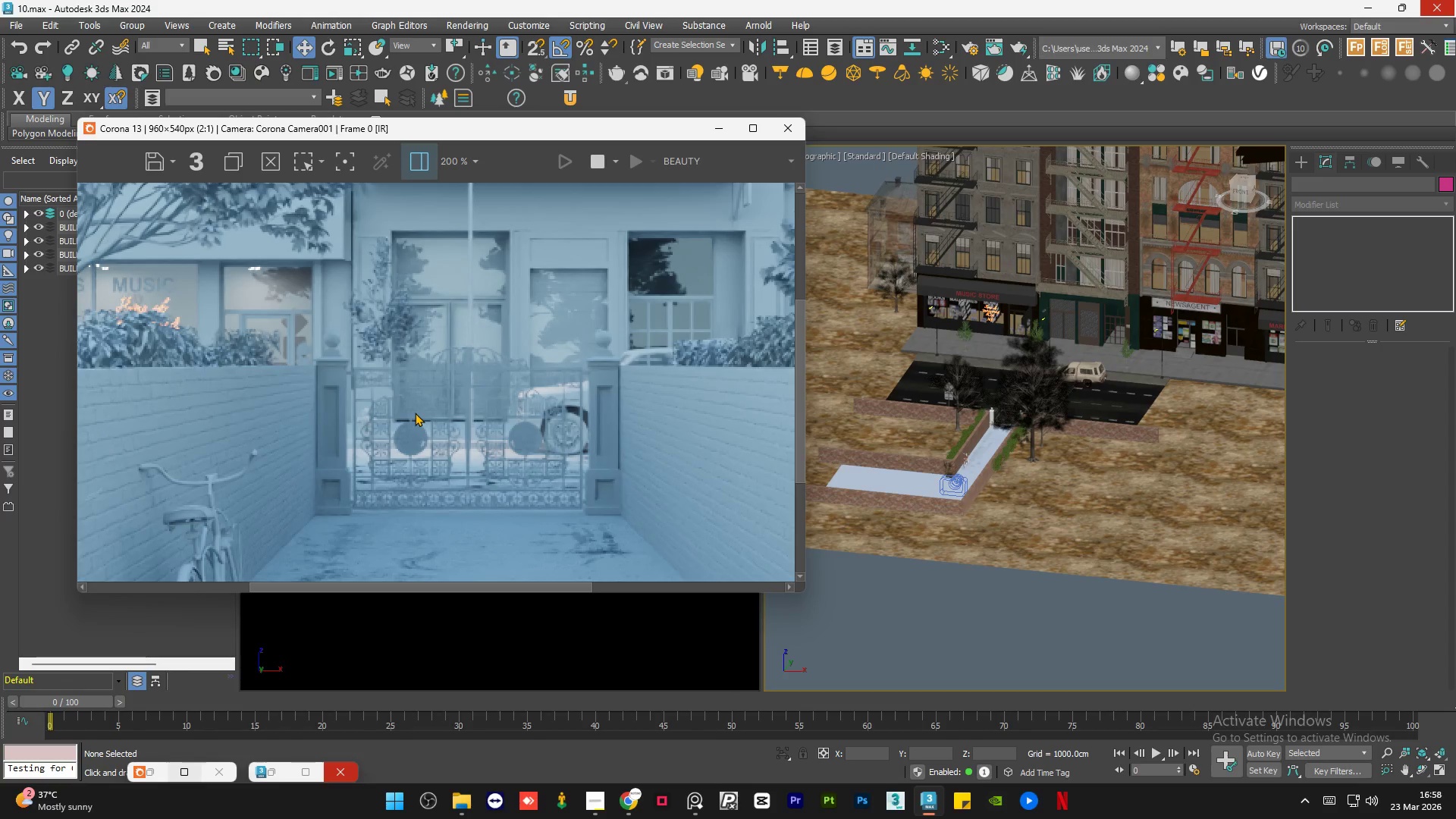 
wait(7.59)
 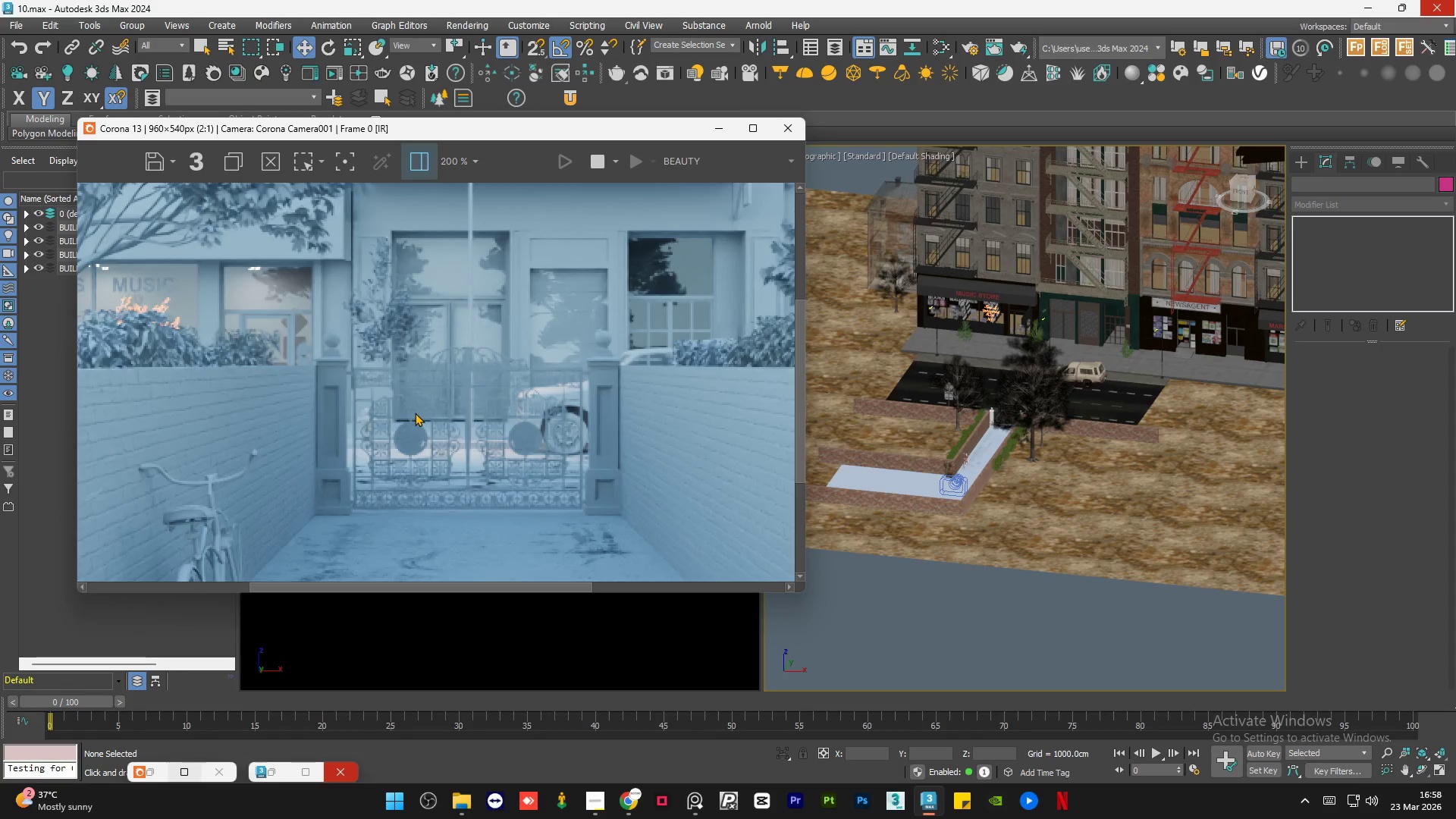 
scroll: coordinate [441, 374], scroll_direction: down, amount: 2.0
 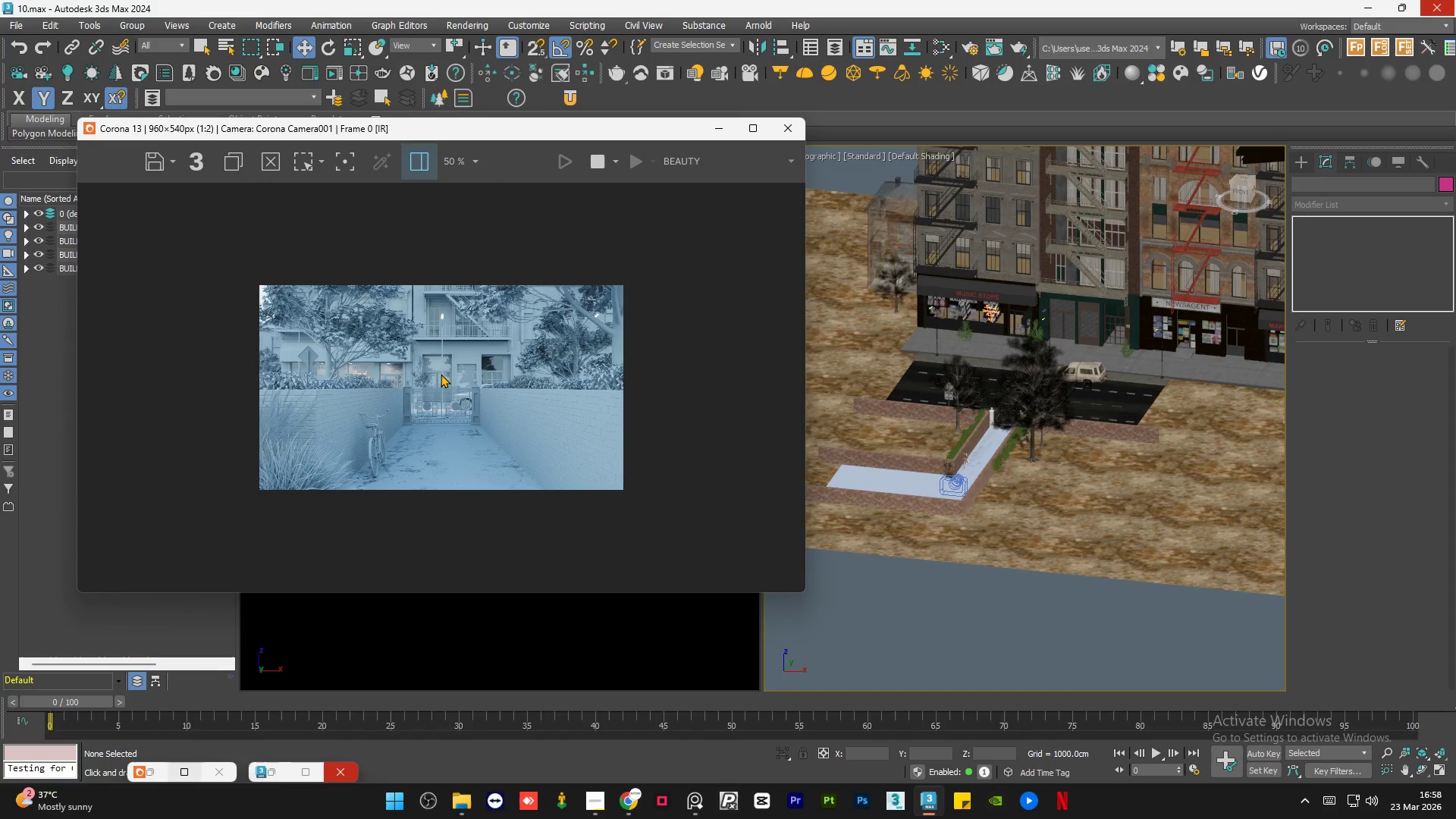 
scroll: coordinate [383, 447], scroll_direction: up, amount: 2.0
 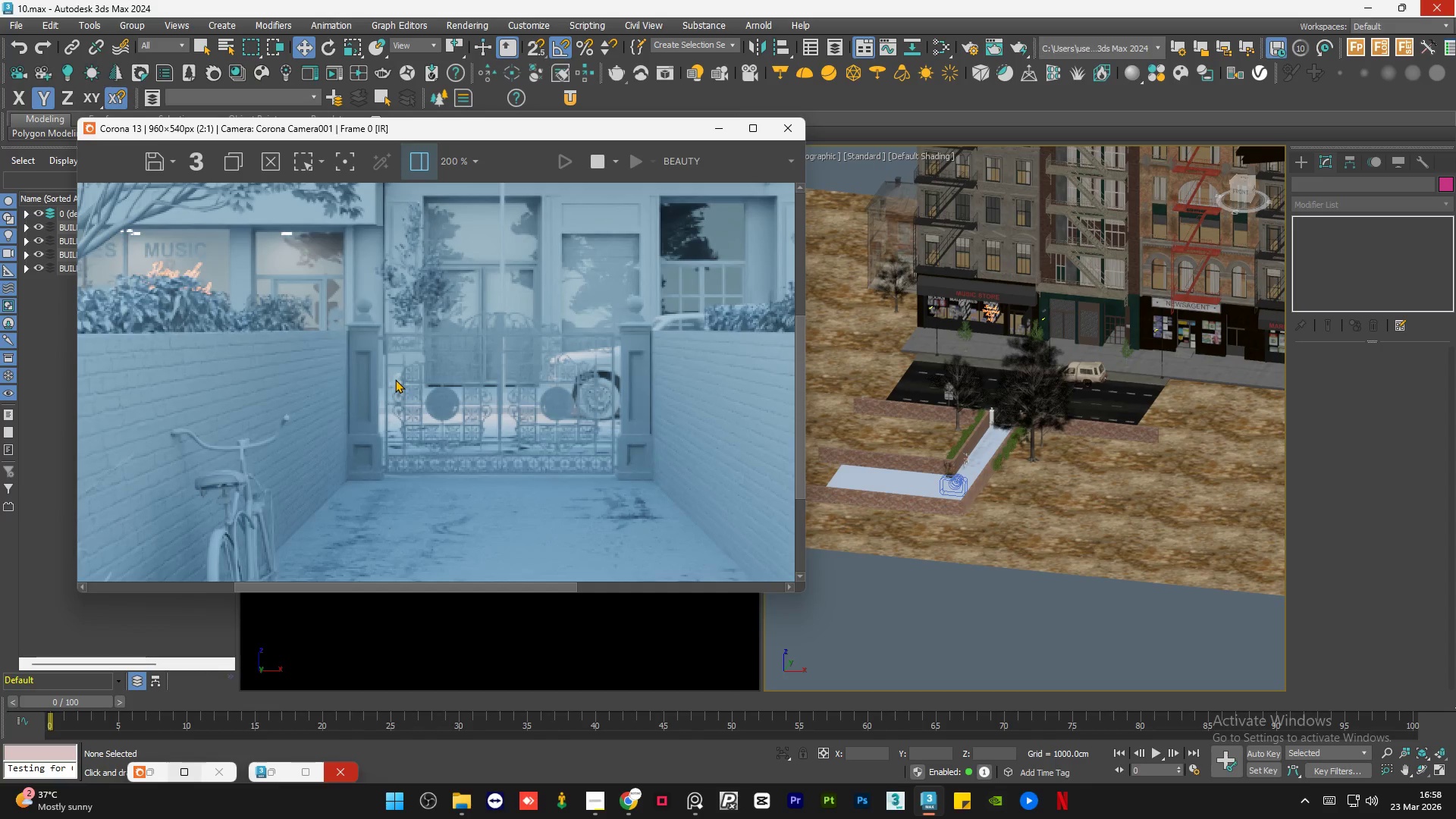 
scroll: coordinate [395, 379], scroll_direction: down, amount: 1.0
 